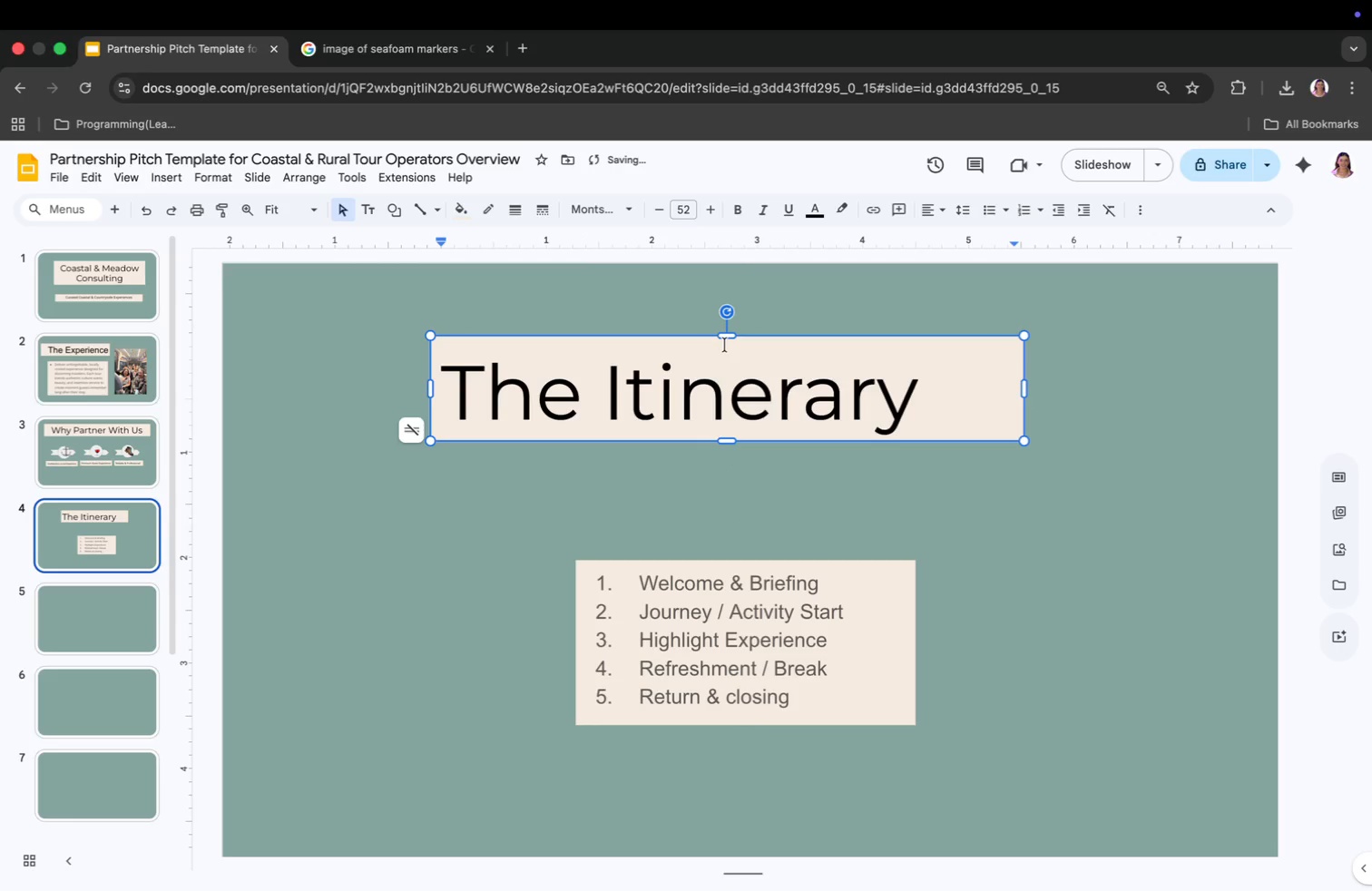 
left_click_drag(start_coordinate=[725, 341], to_coordinate=[728, 364])
 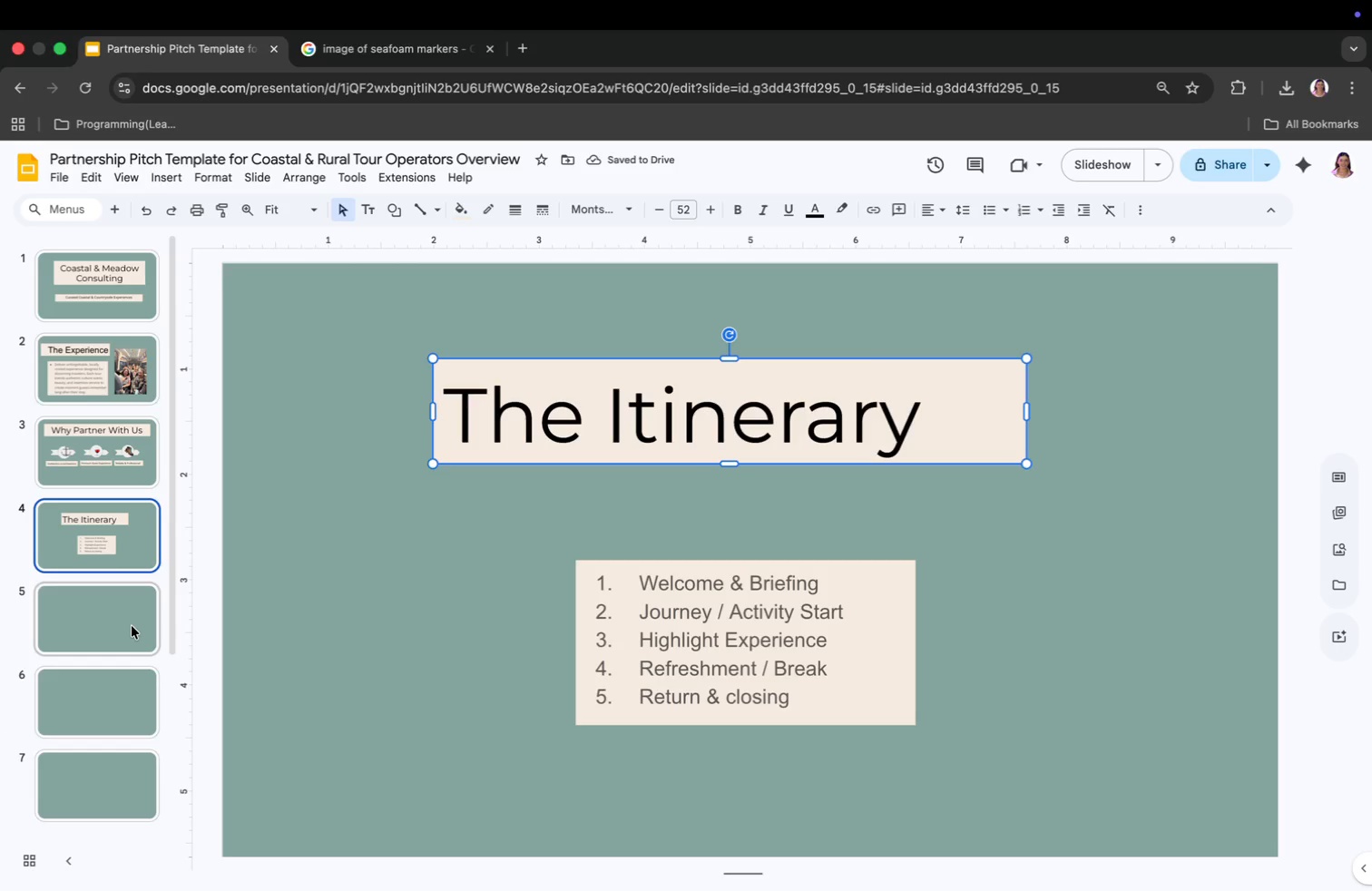 
wait(6.21)
 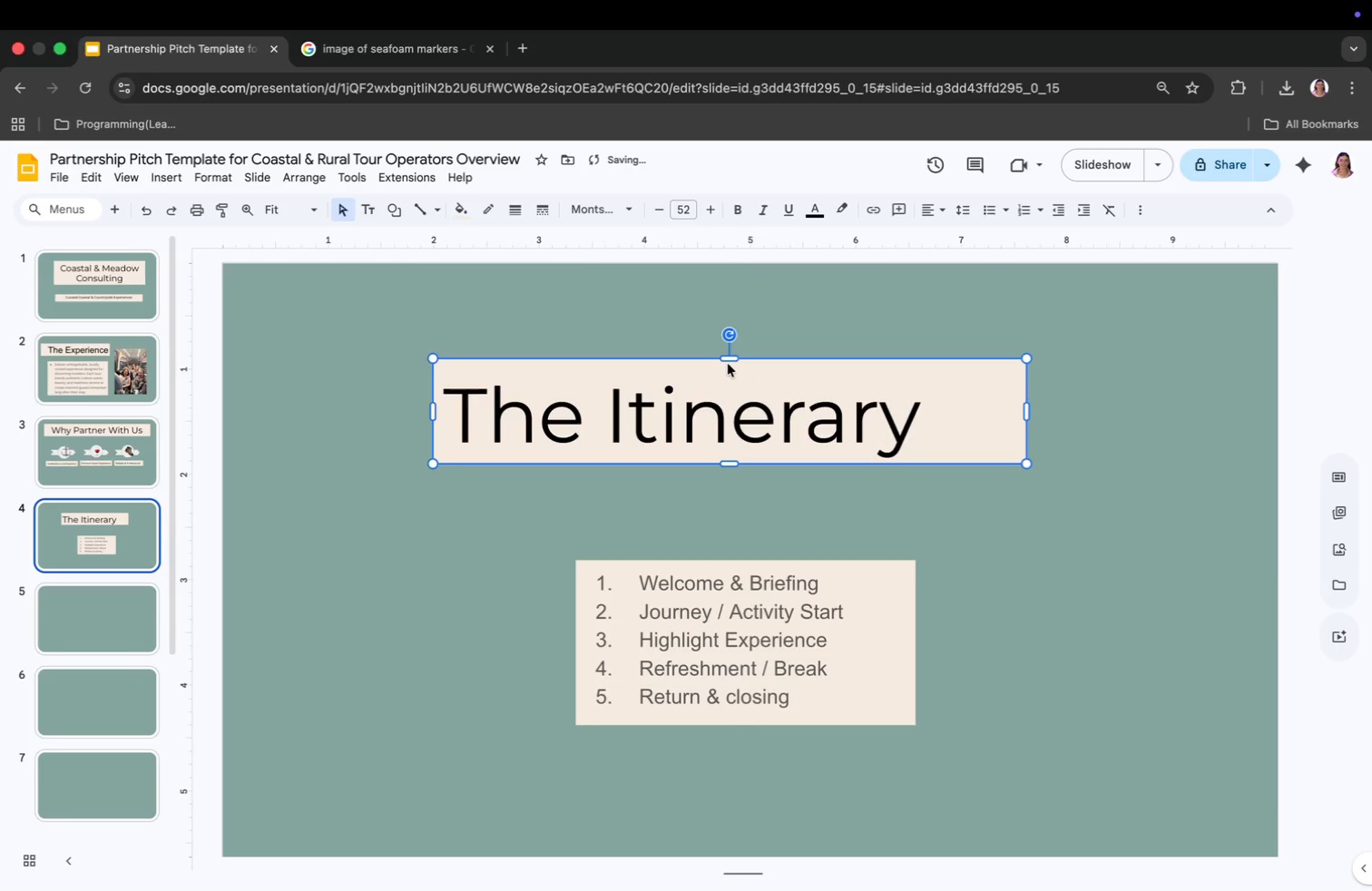 
left_click([132, 626])
 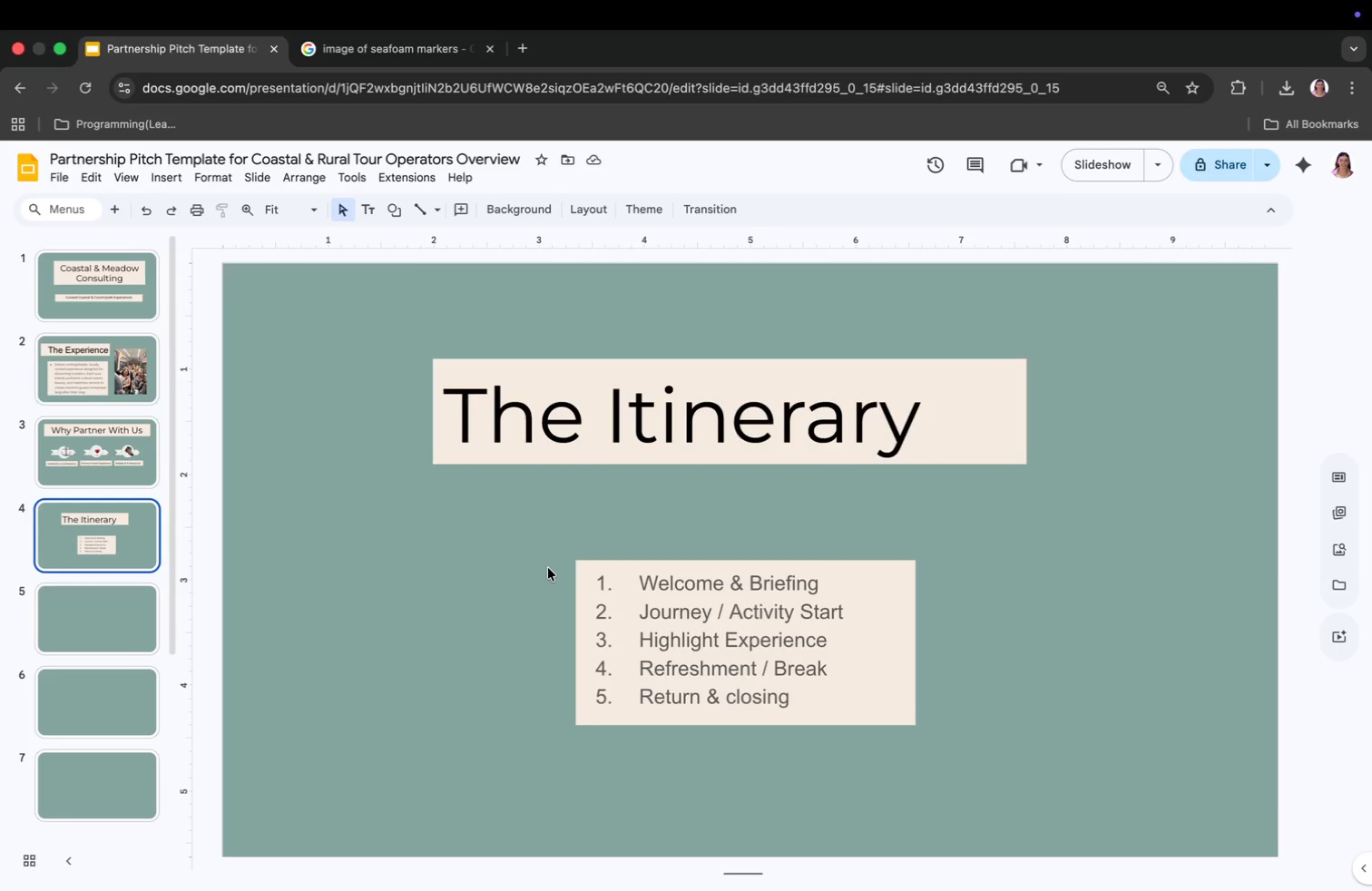 
wait(17.77)
 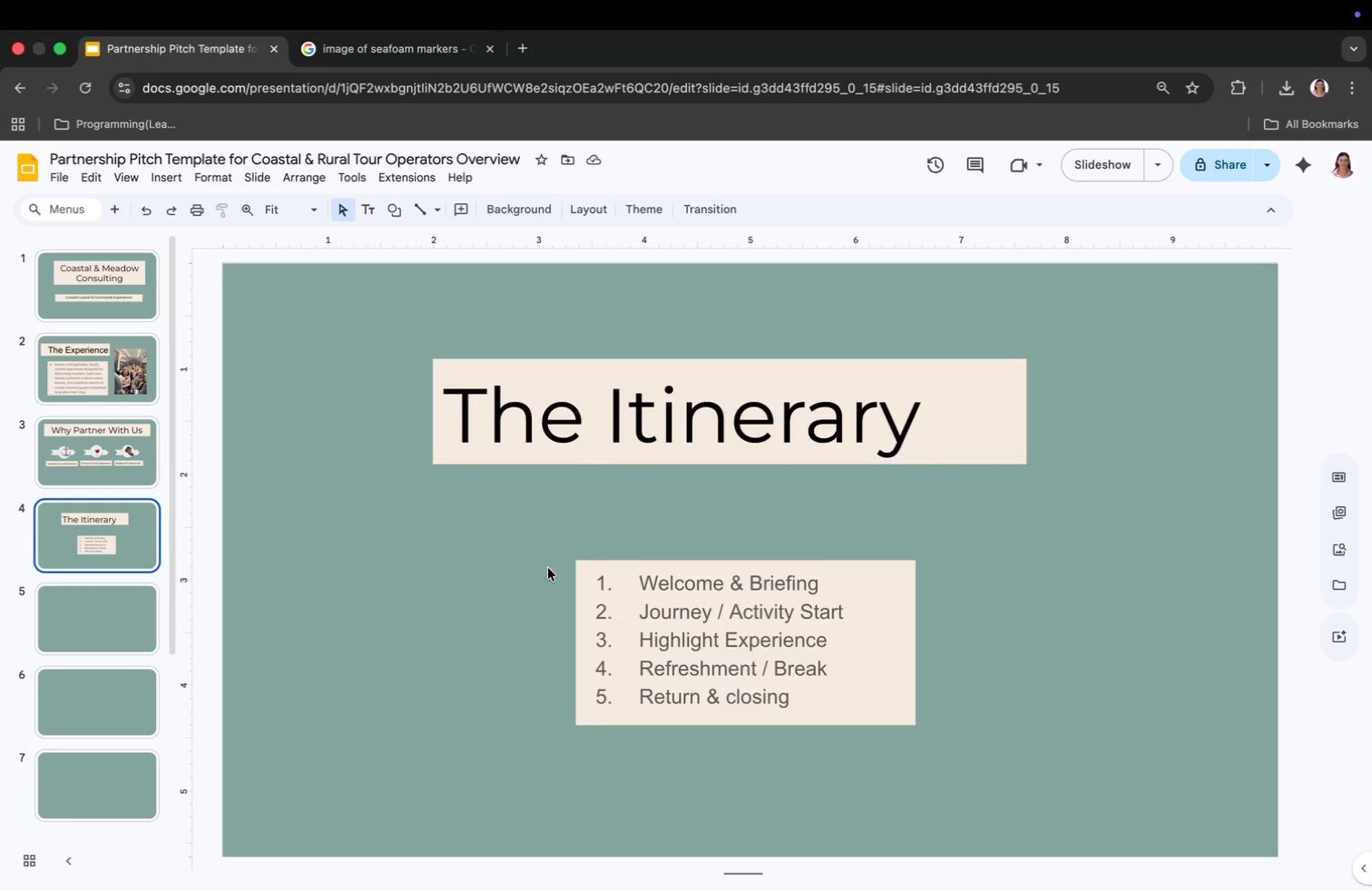 
left_click([100, 552])
 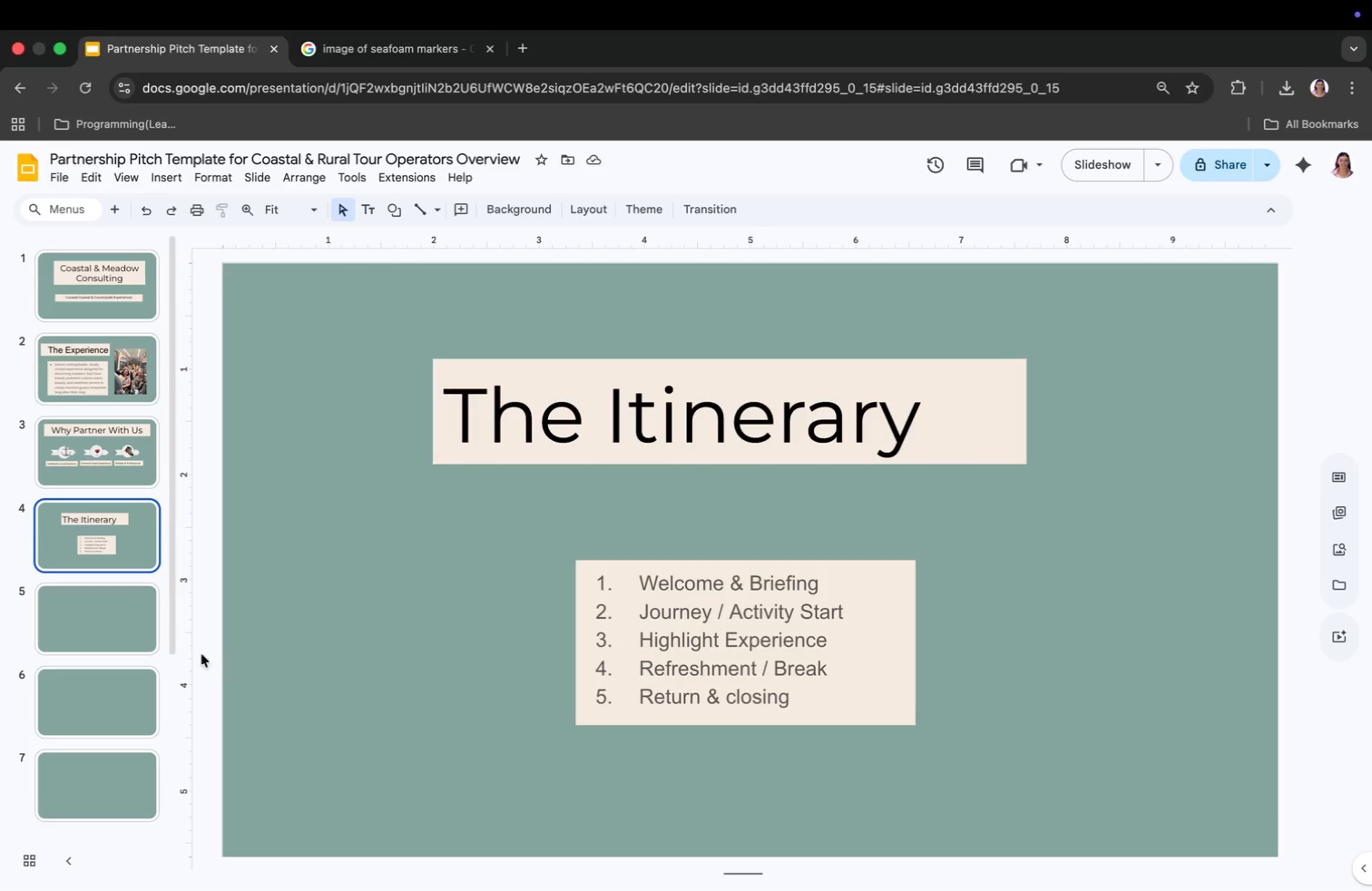 
left_click([95, 623])
 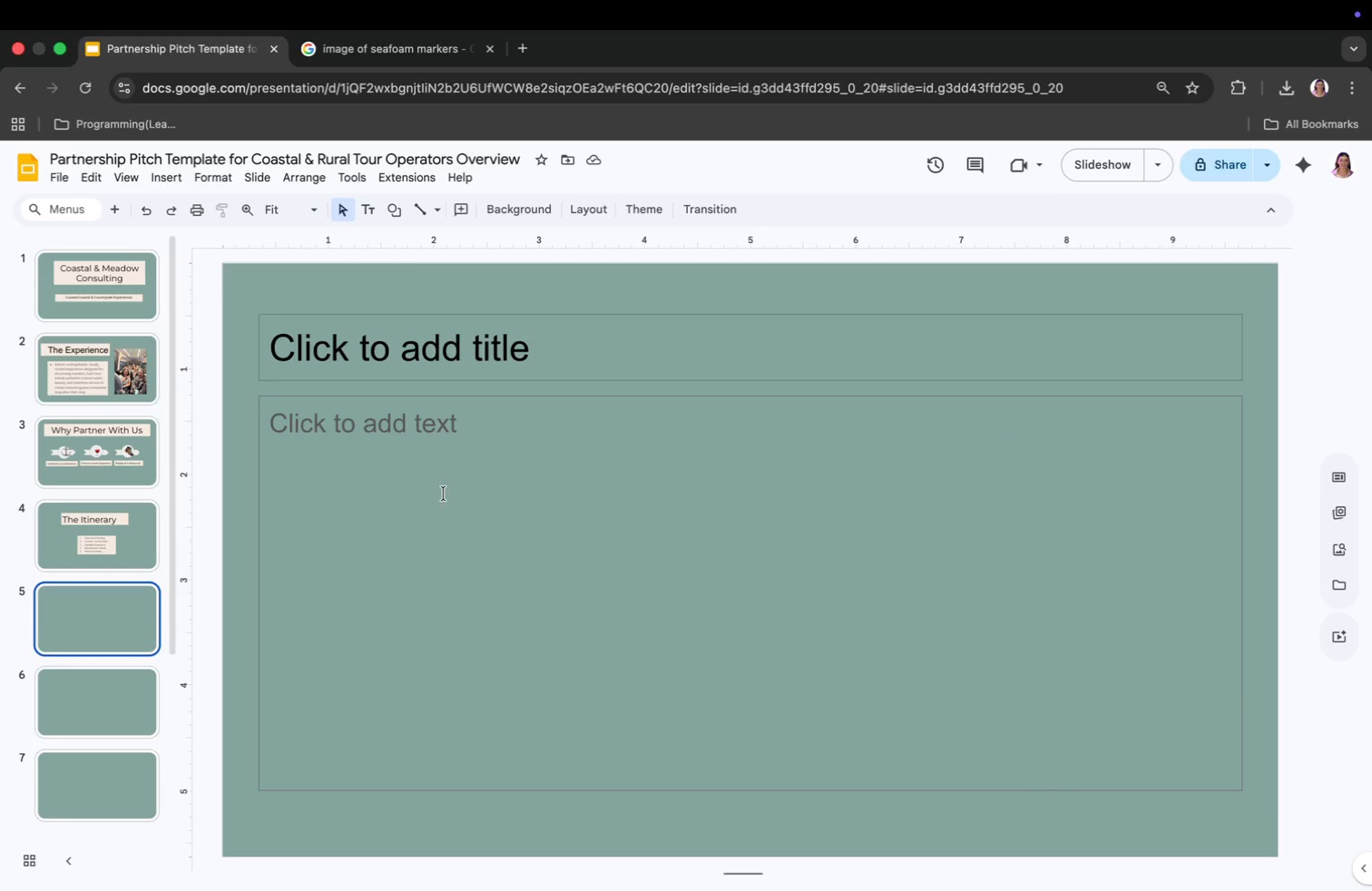 
wait(8.55)
 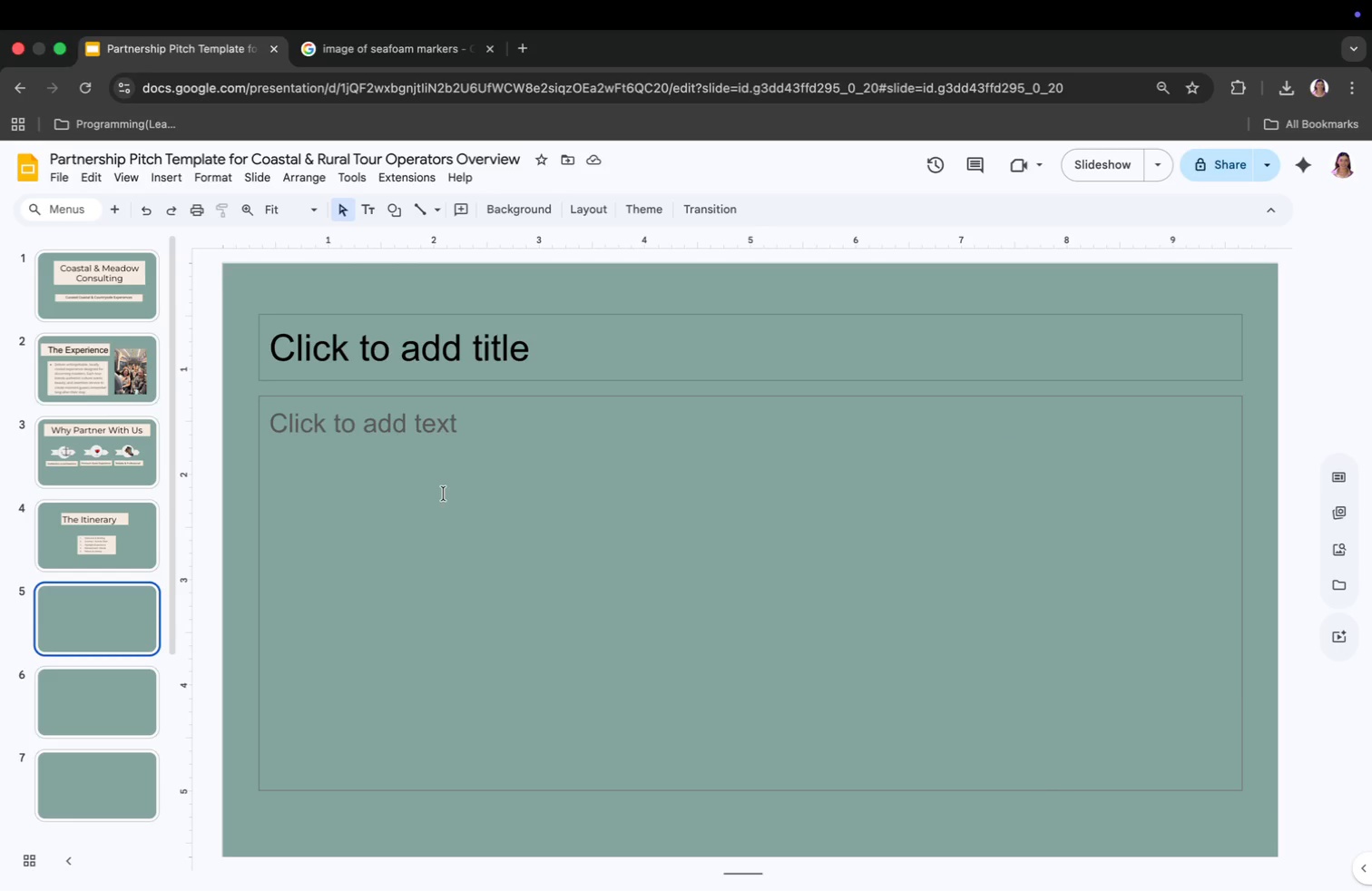 
type(Safety & Equipment)
 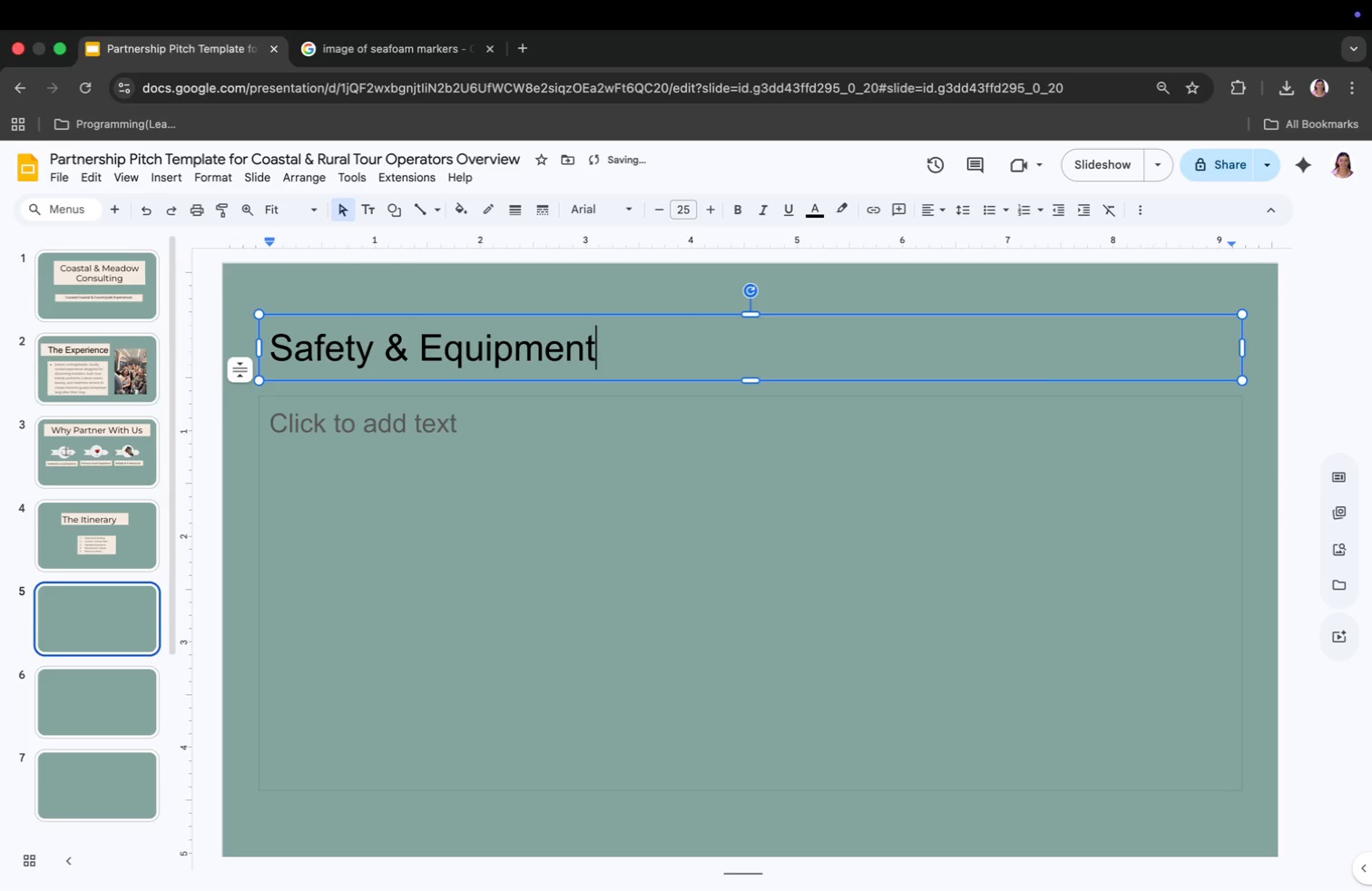 
left_click([325, 432])
 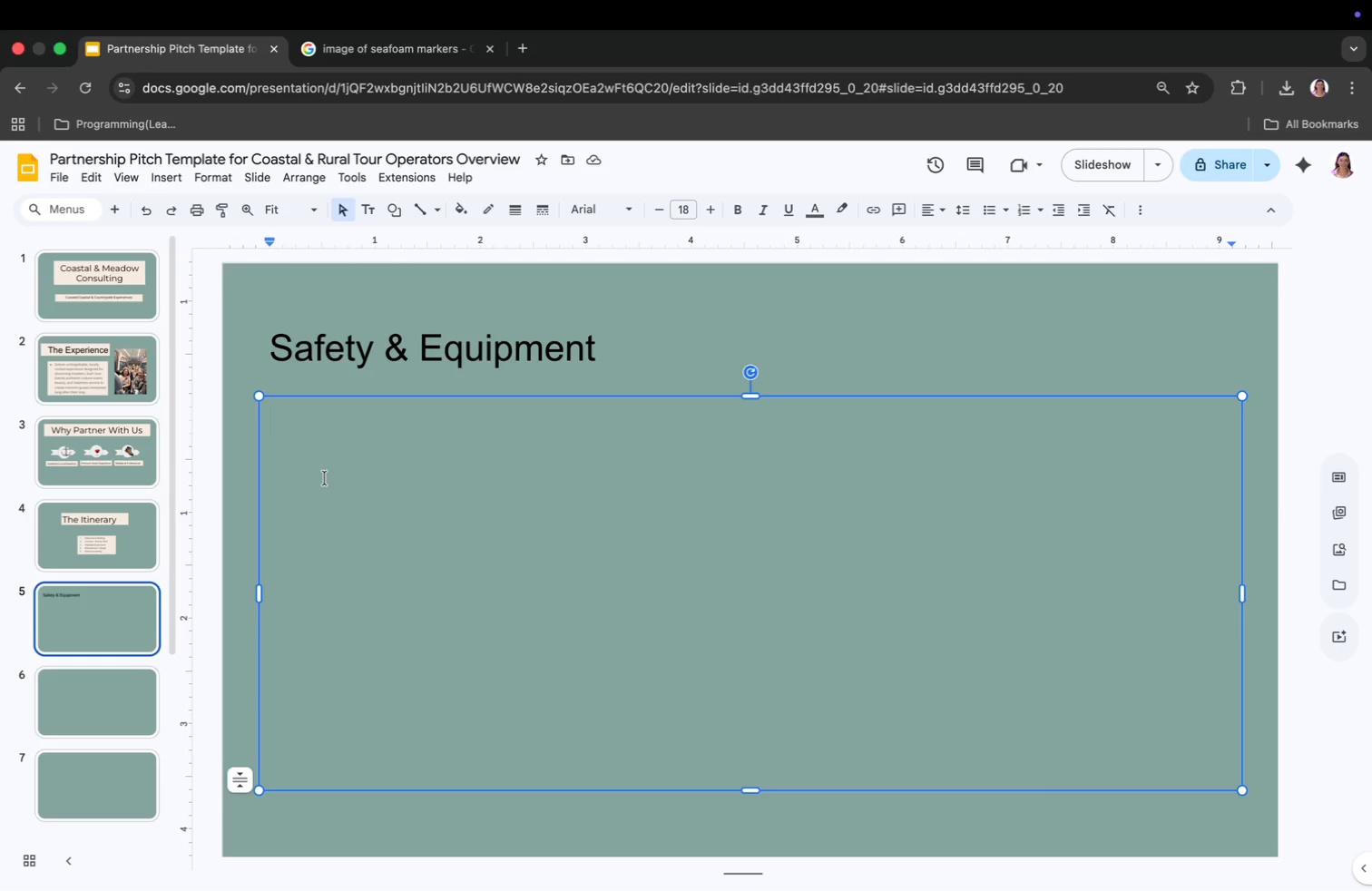 
wait(8.0)
 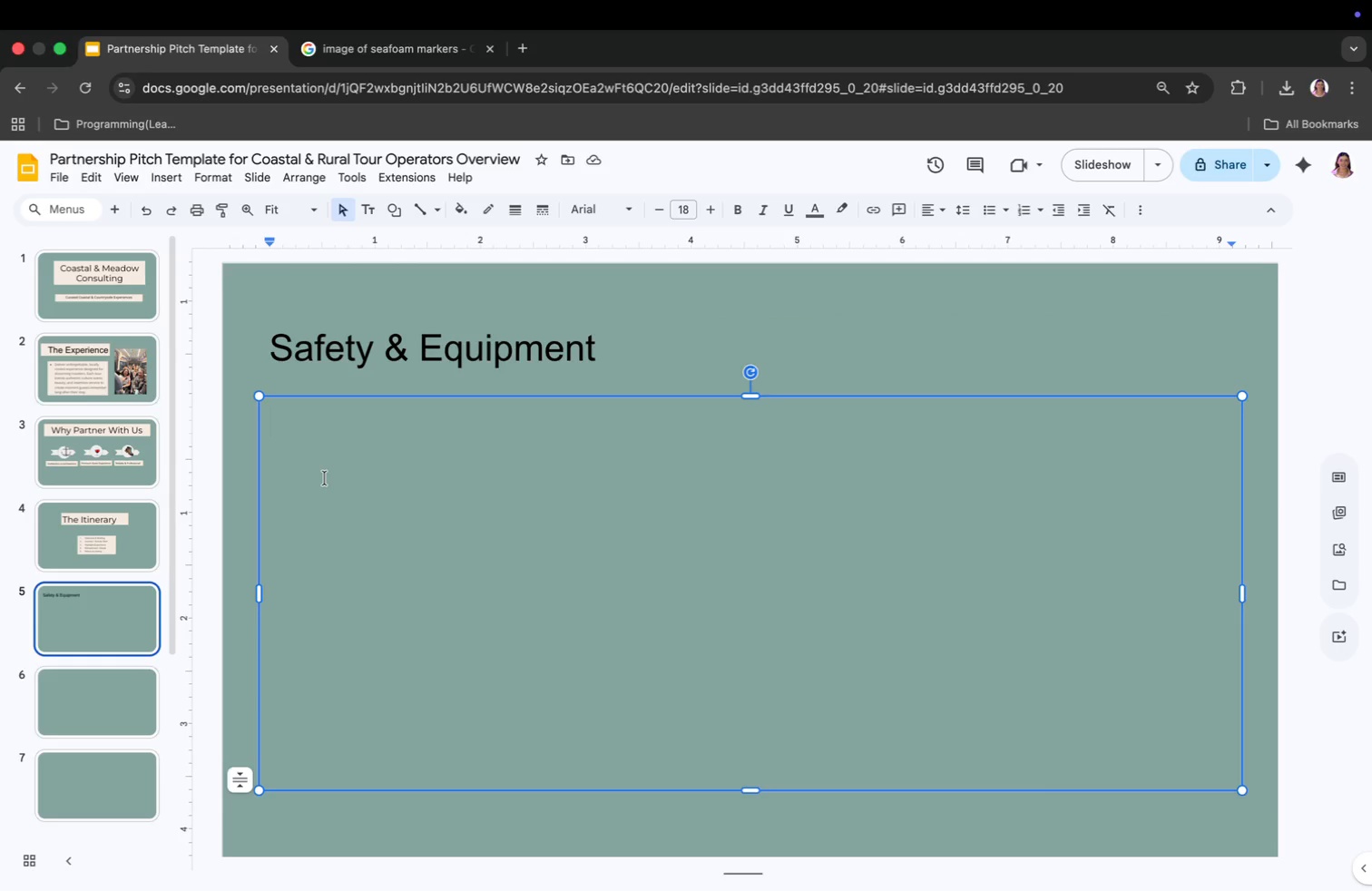 
key(Space)
 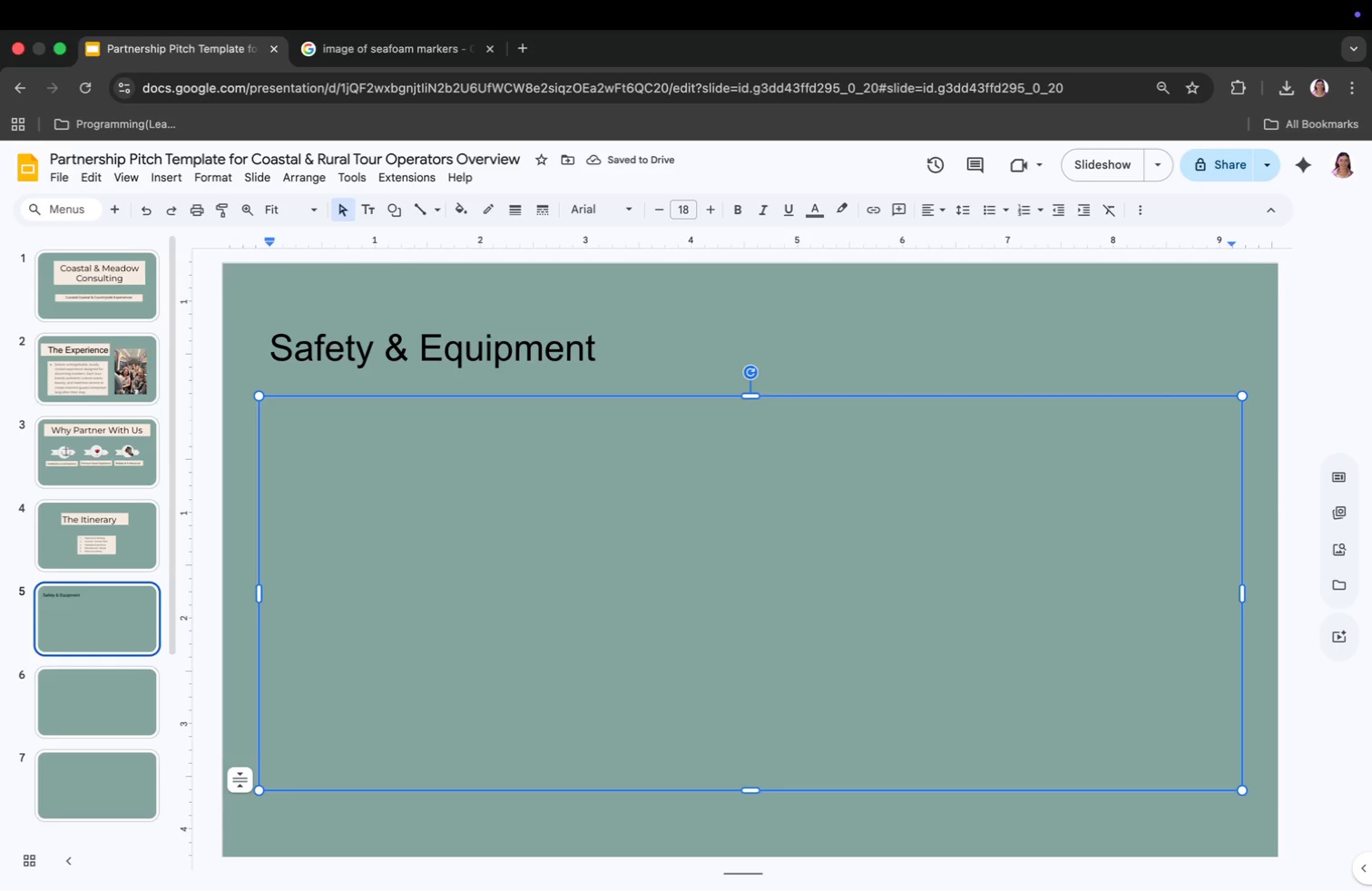 
scroll: coordinate [433, 402], scroll_direction: down, amount: 14.0
 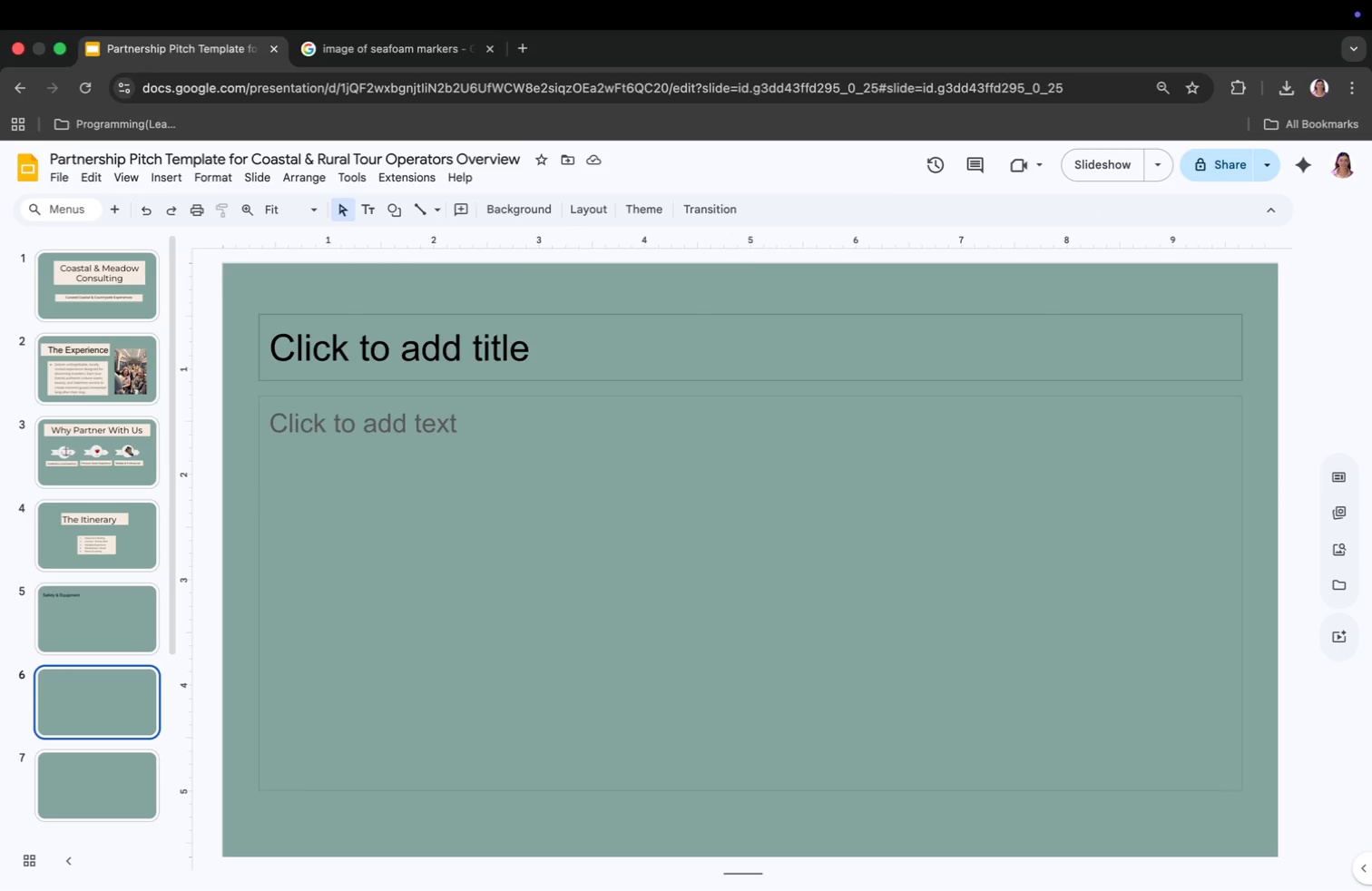 
scroll: coordinate [433, 402], scroll_direction: up, amount: 7.0
 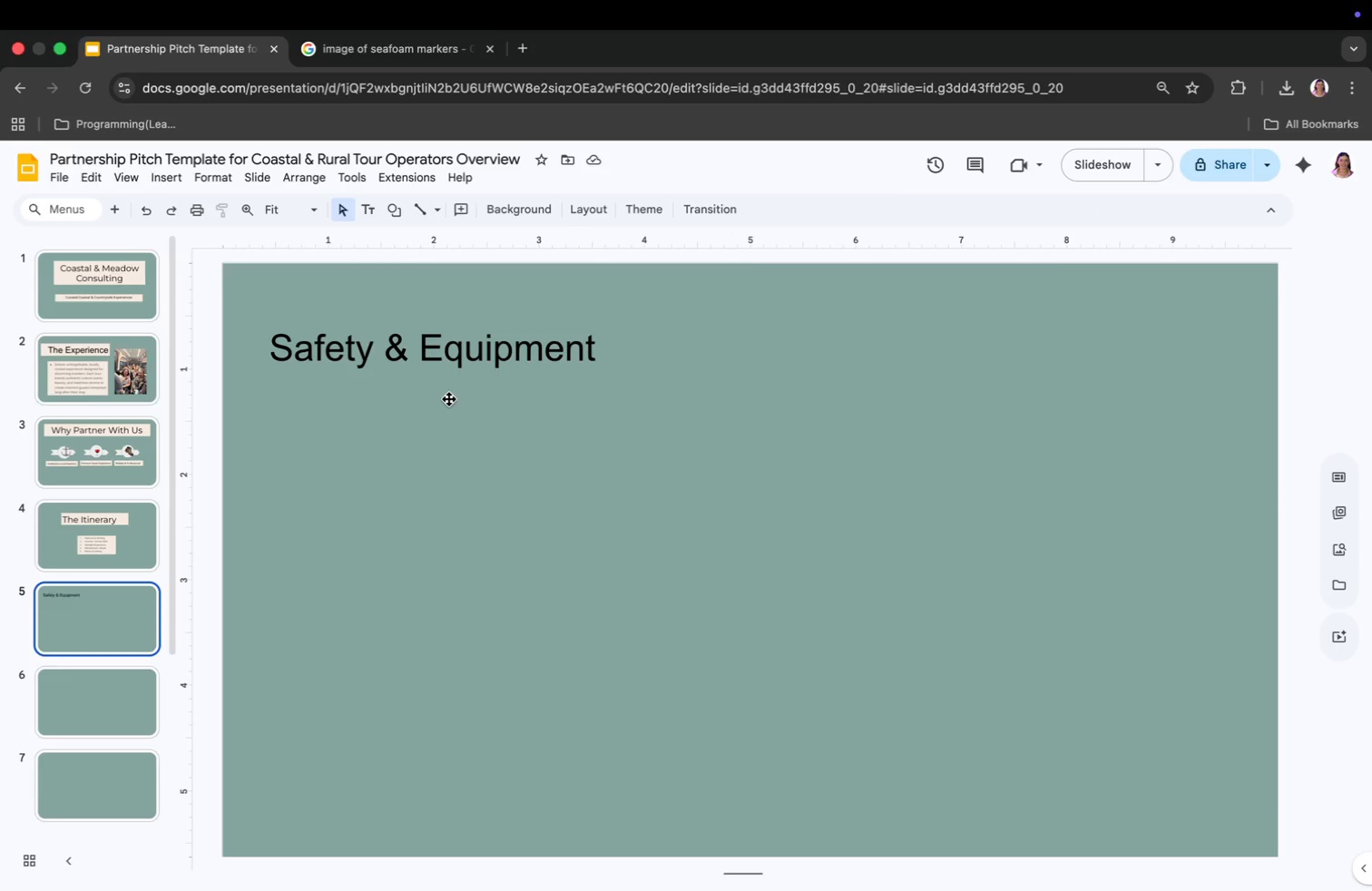 
scroll: coordinate [426, 452], scroll_direction: down, amount: 3.0
 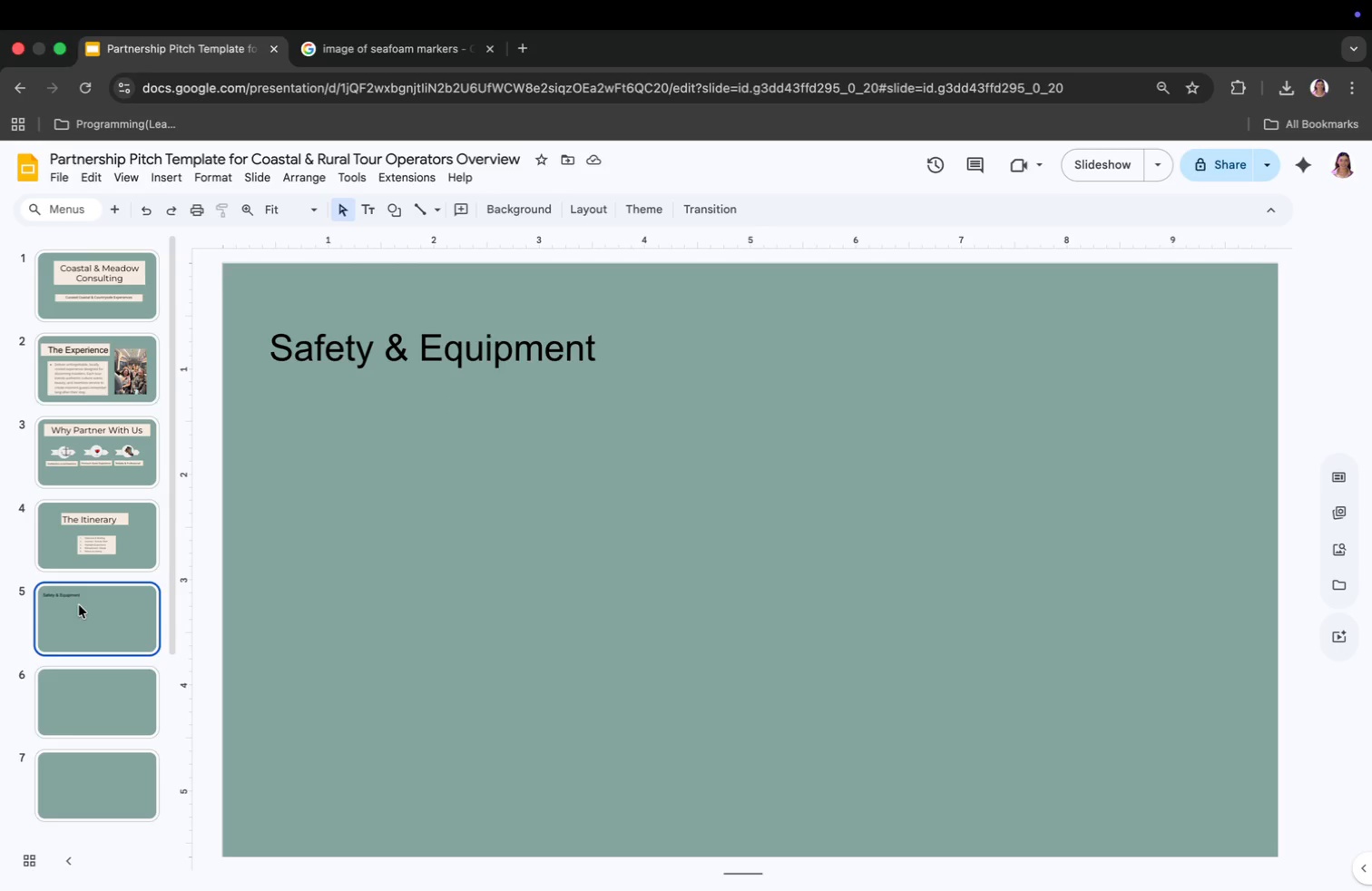 
left_click([79, 604])
 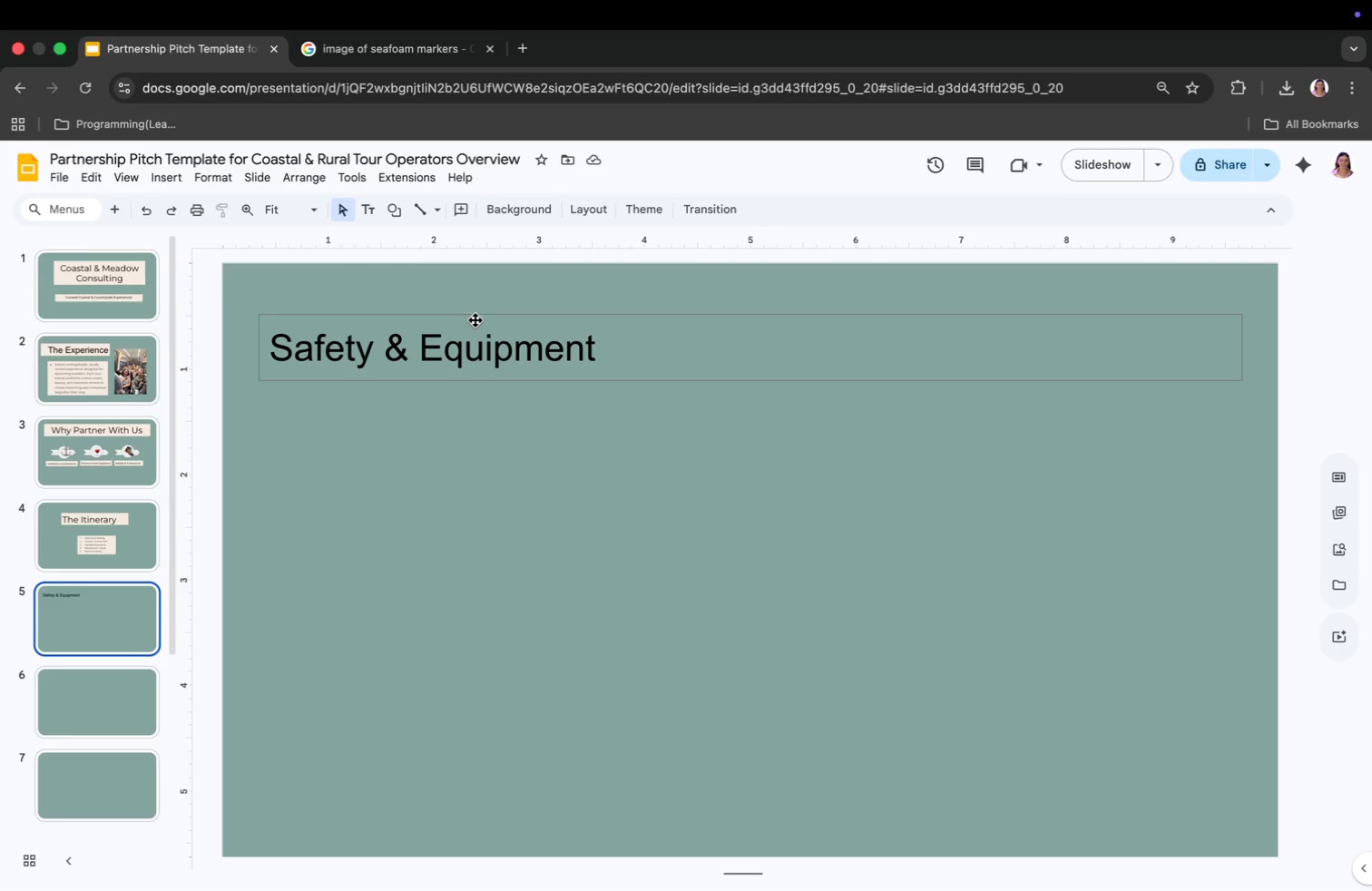 
left_click([456, 426])
 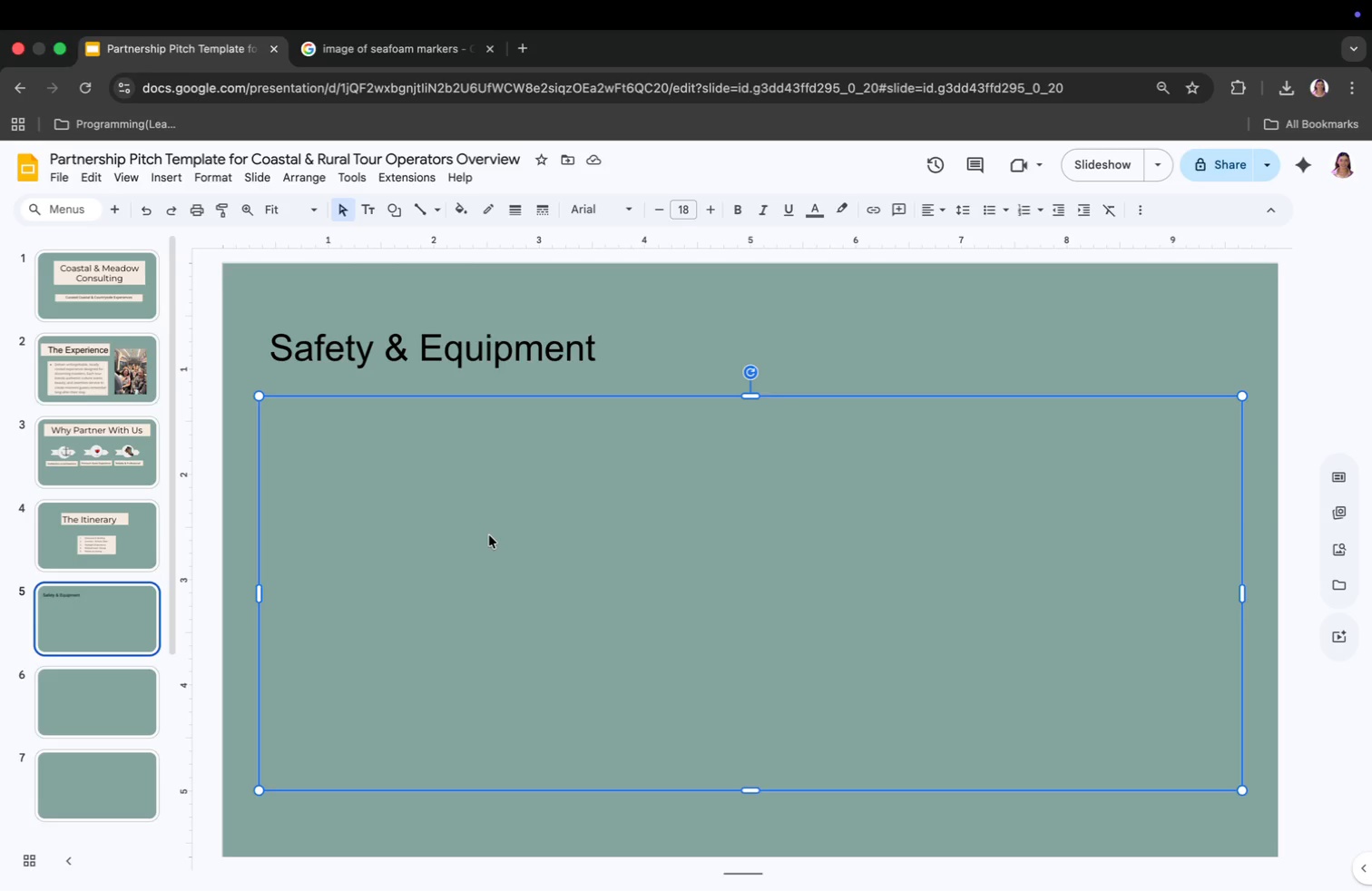 
wait(12.66)
 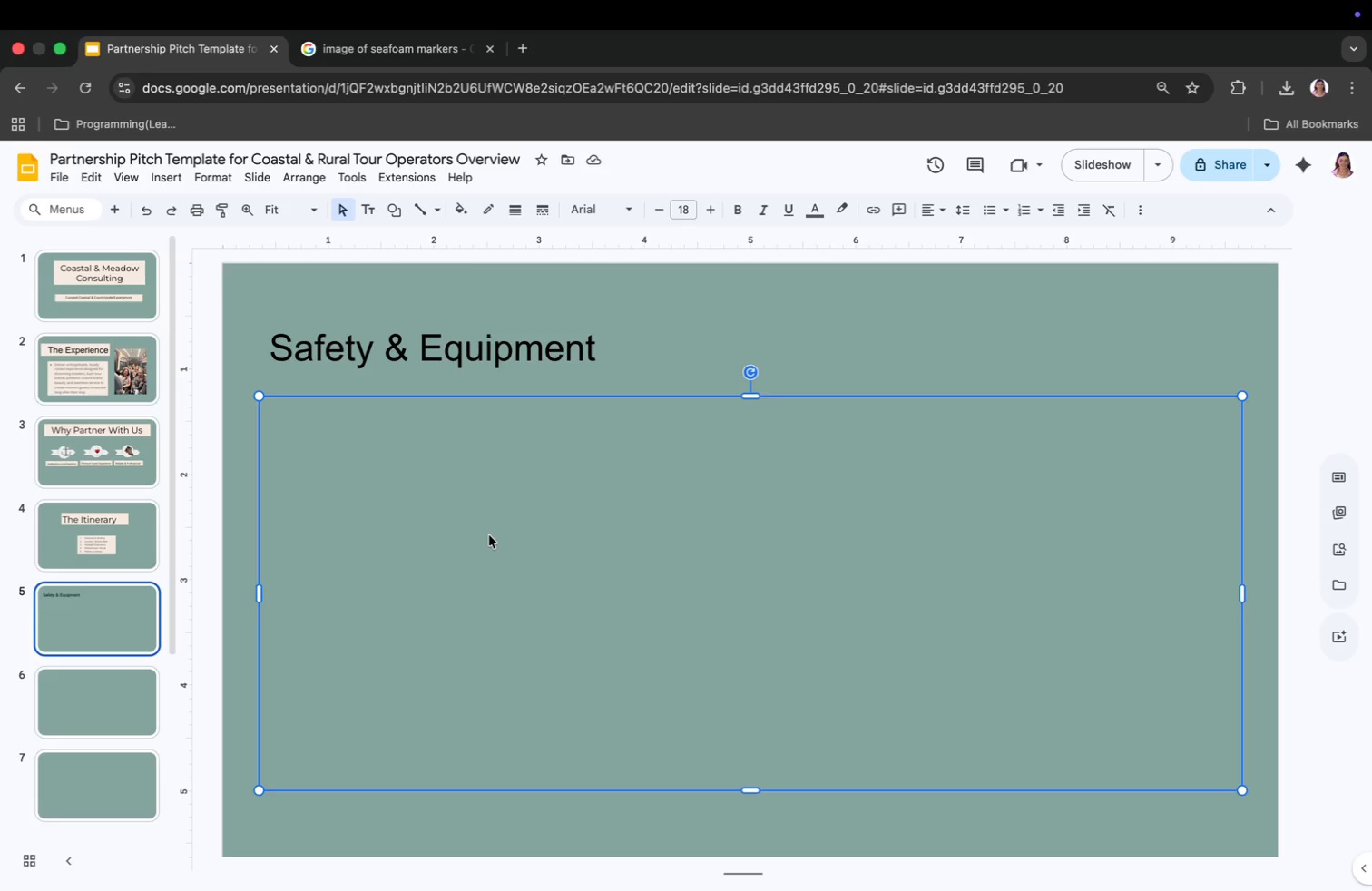 
left_click([409, 446])
 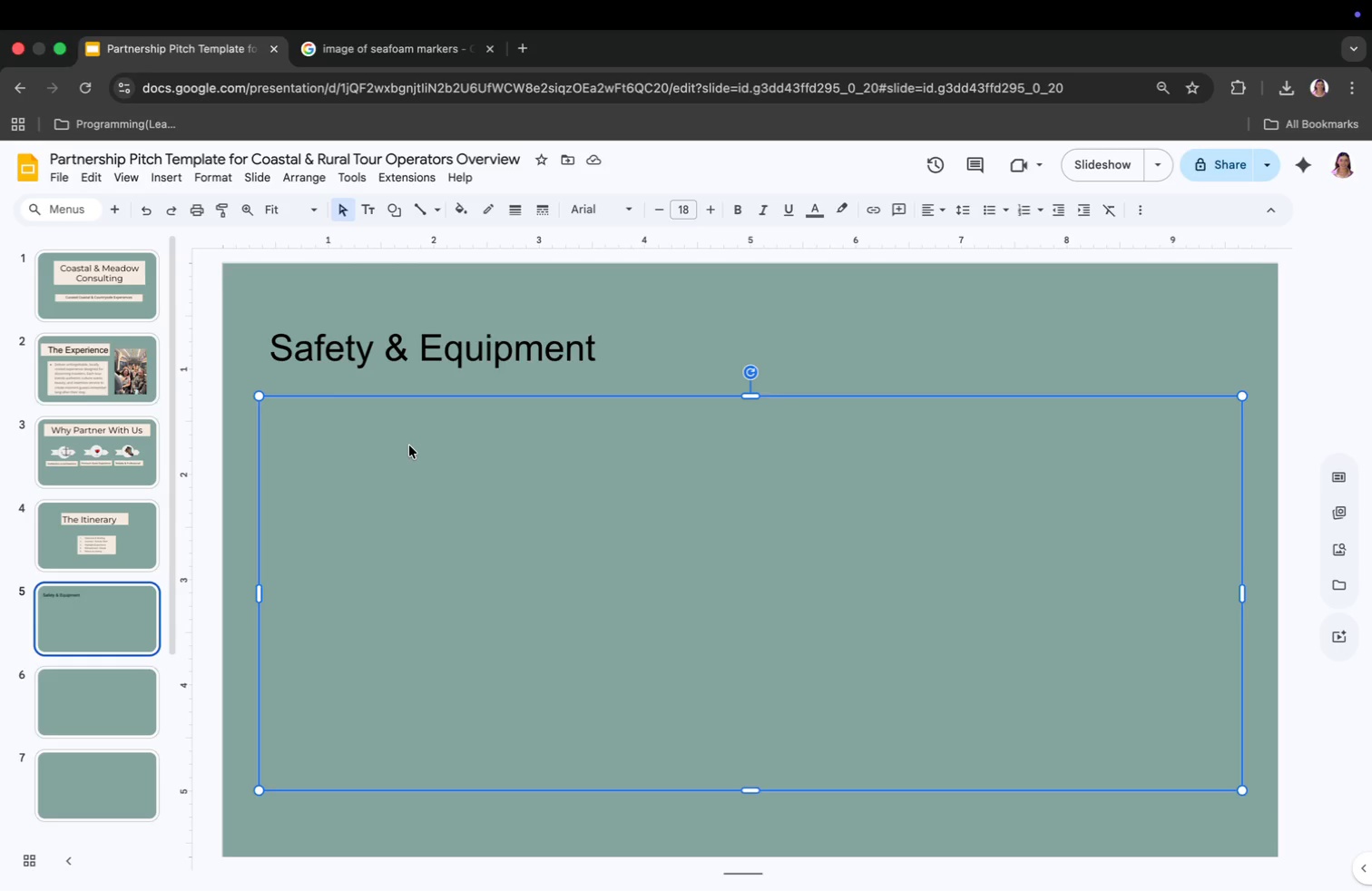 
type(we)
key(Backspace)
key(Backspace)
type(WE)
key(Backspace)
type(e prioritize guest saft)
key(Backspace)
type(ety though certificate)
key(Backspace)
key(Backspace)
key(Backspace)
key(Backspace)
type(ed operation, high-quality )
 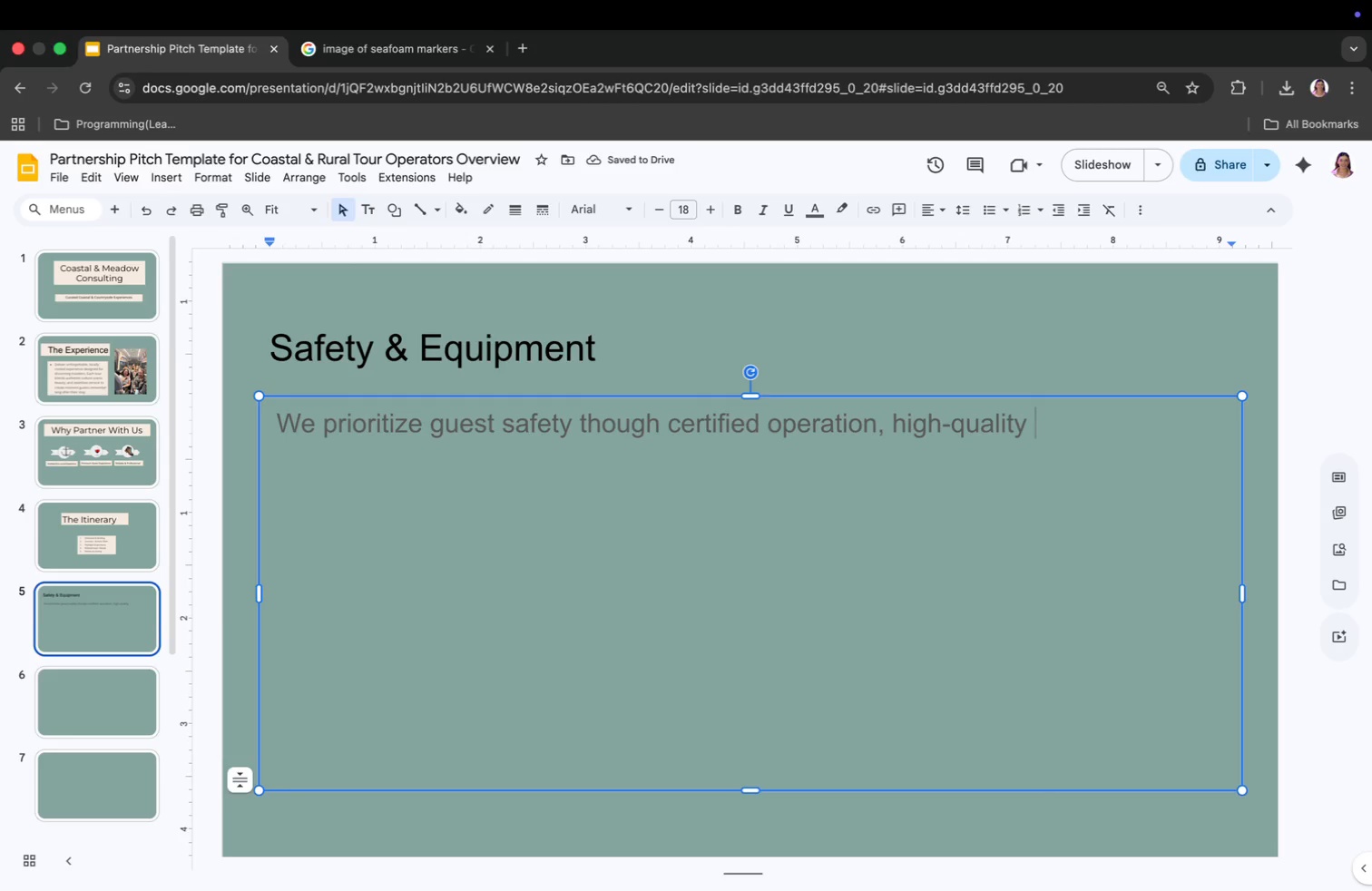 
type(equipment )
key(Backspace)
type(, and )
 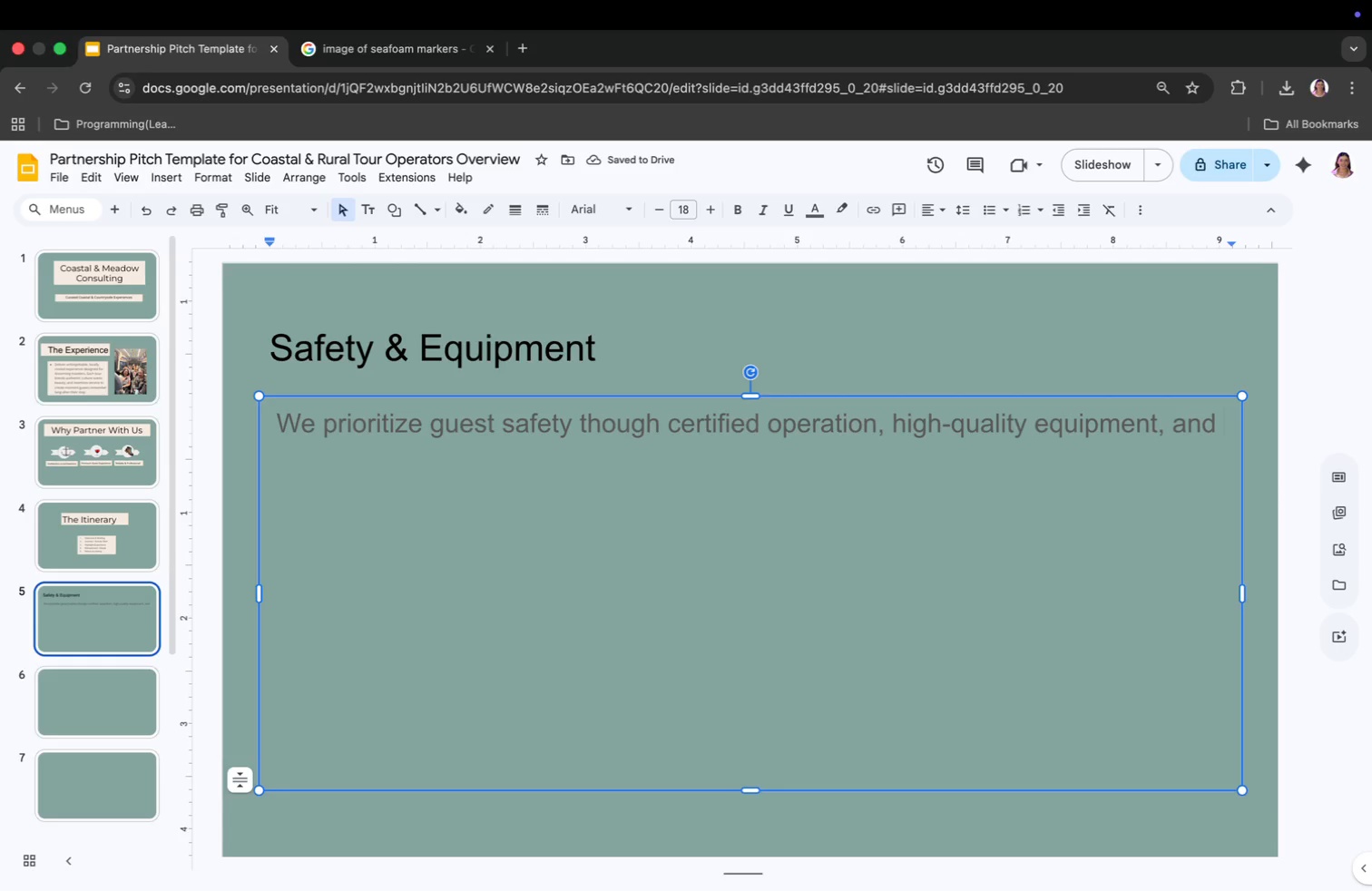 
type(comprehensice)
key(Backspace)
key(Backspace)
type(ve insurance coverge.)
 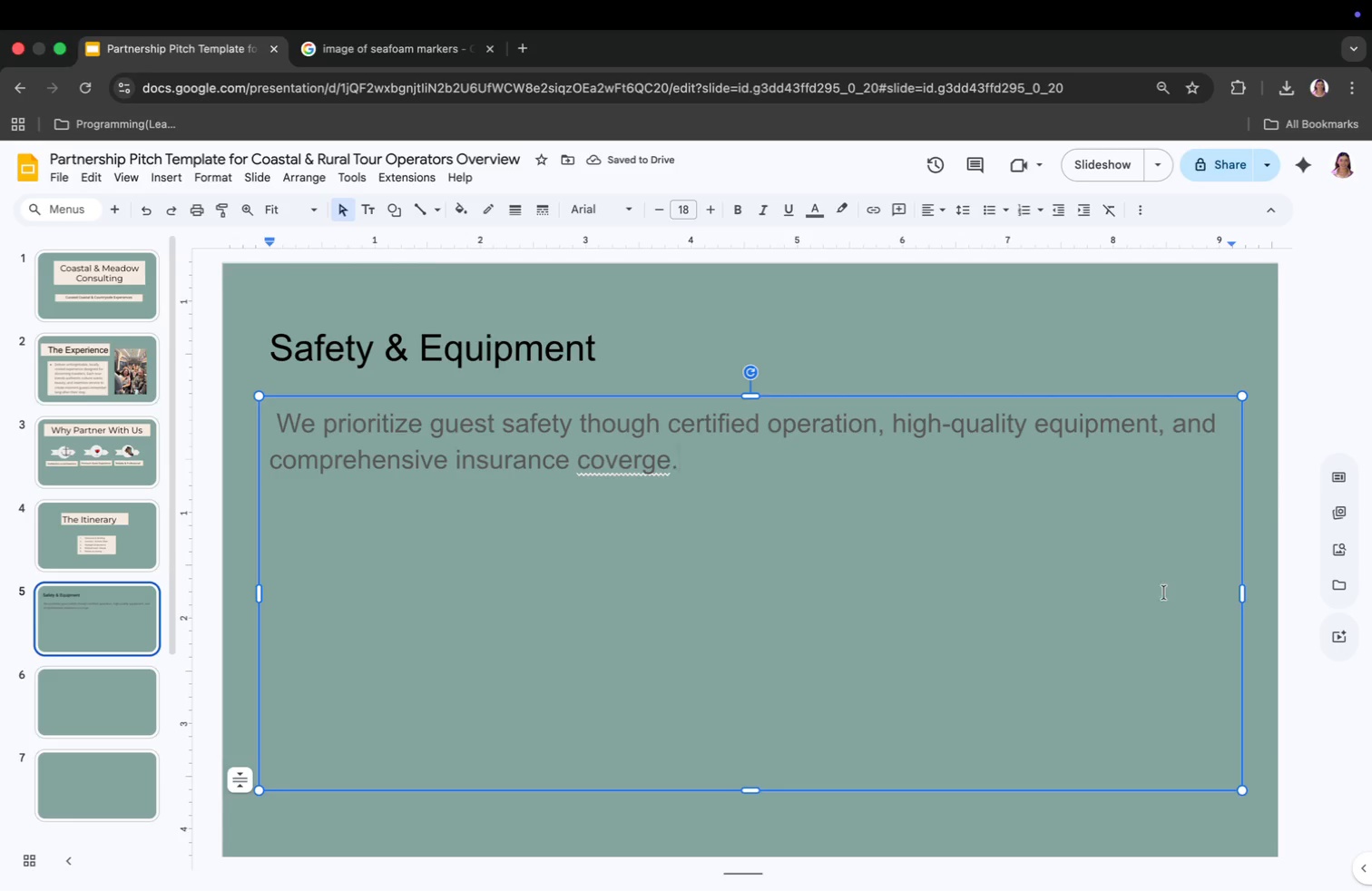 
left_click_drag(start_coordinate=[1240, 592], to_coordinate=[772, 710])
 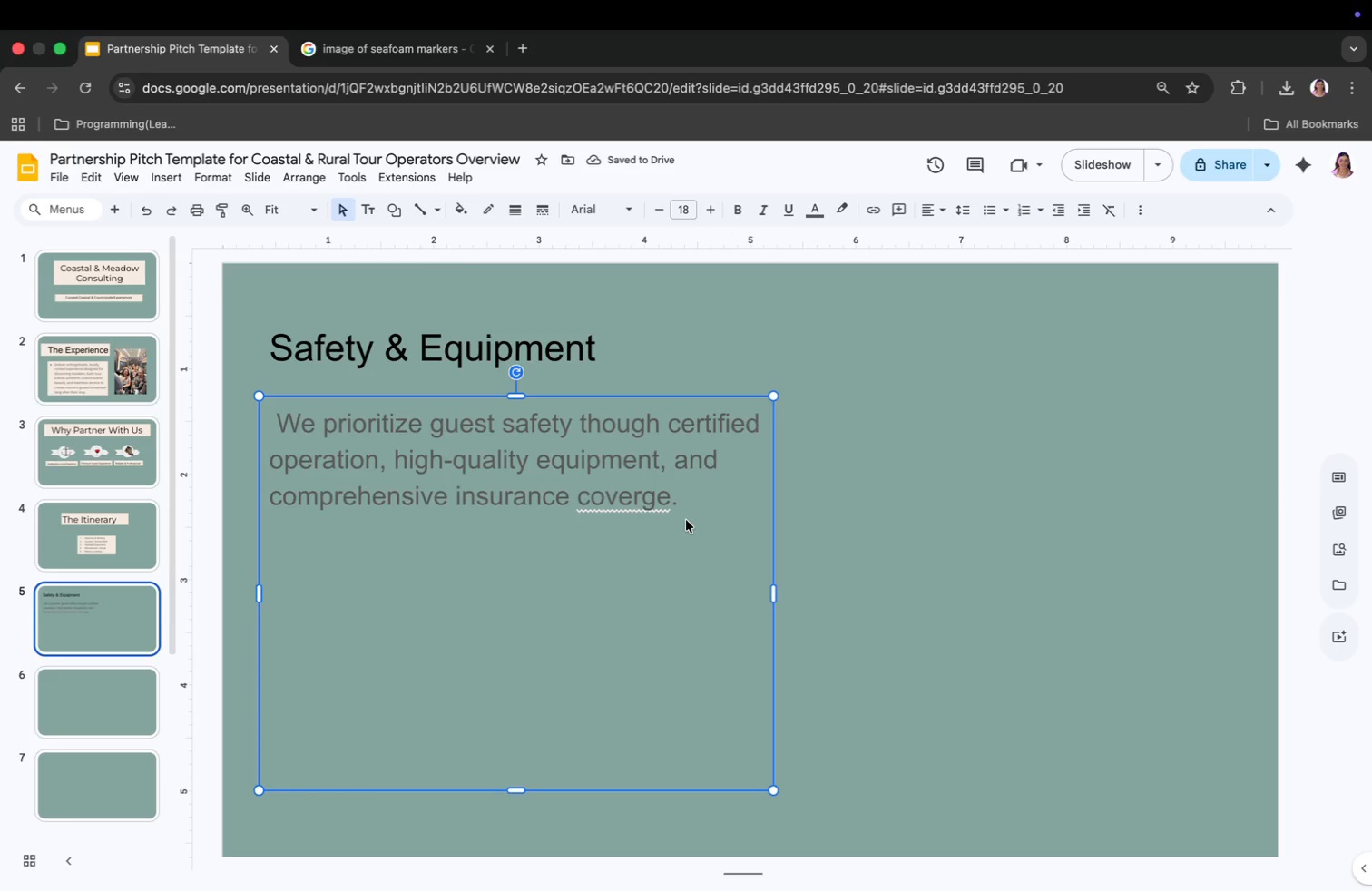 
left_click([645, 499])
 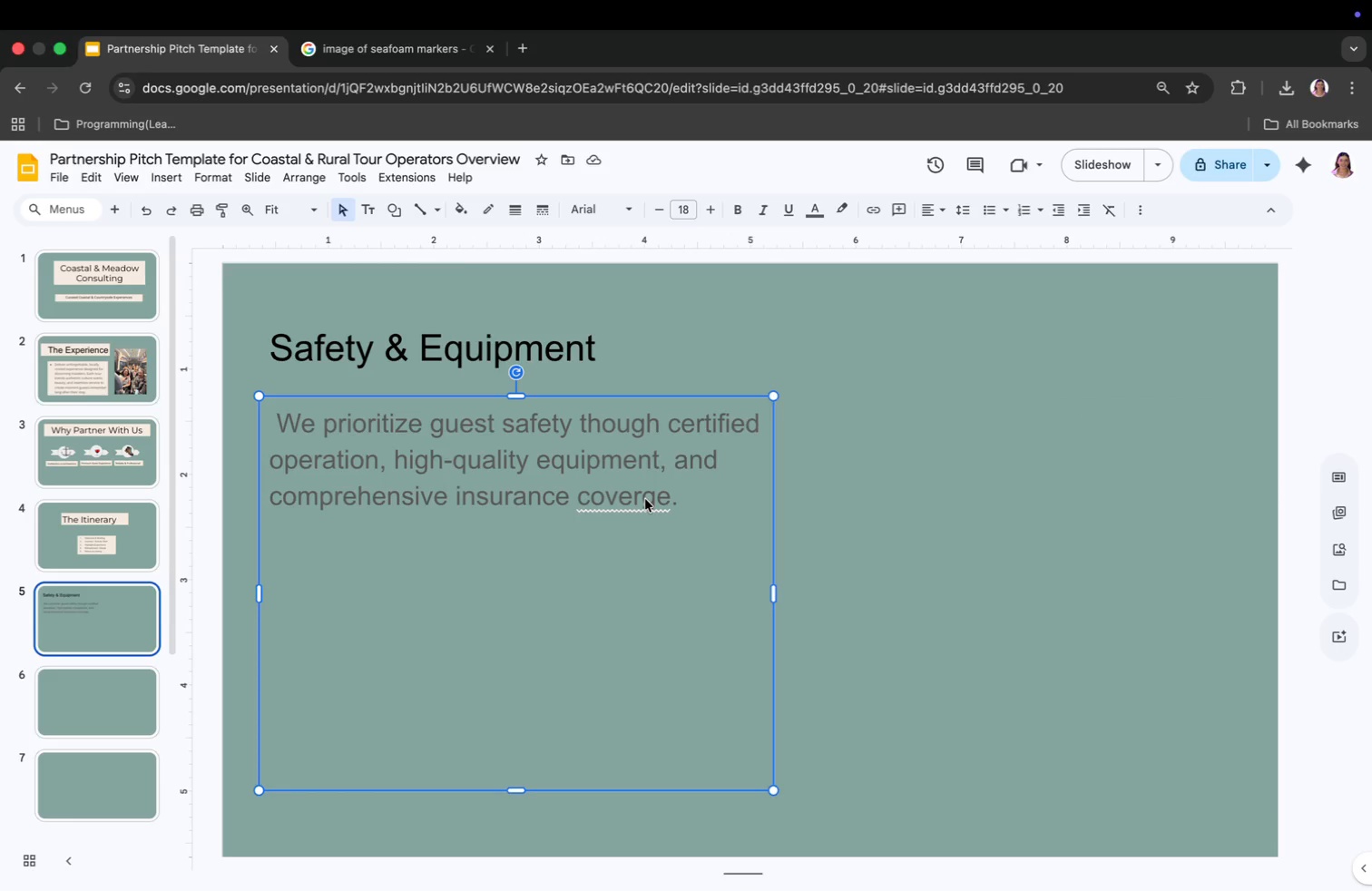 
left_click([645, 499])
 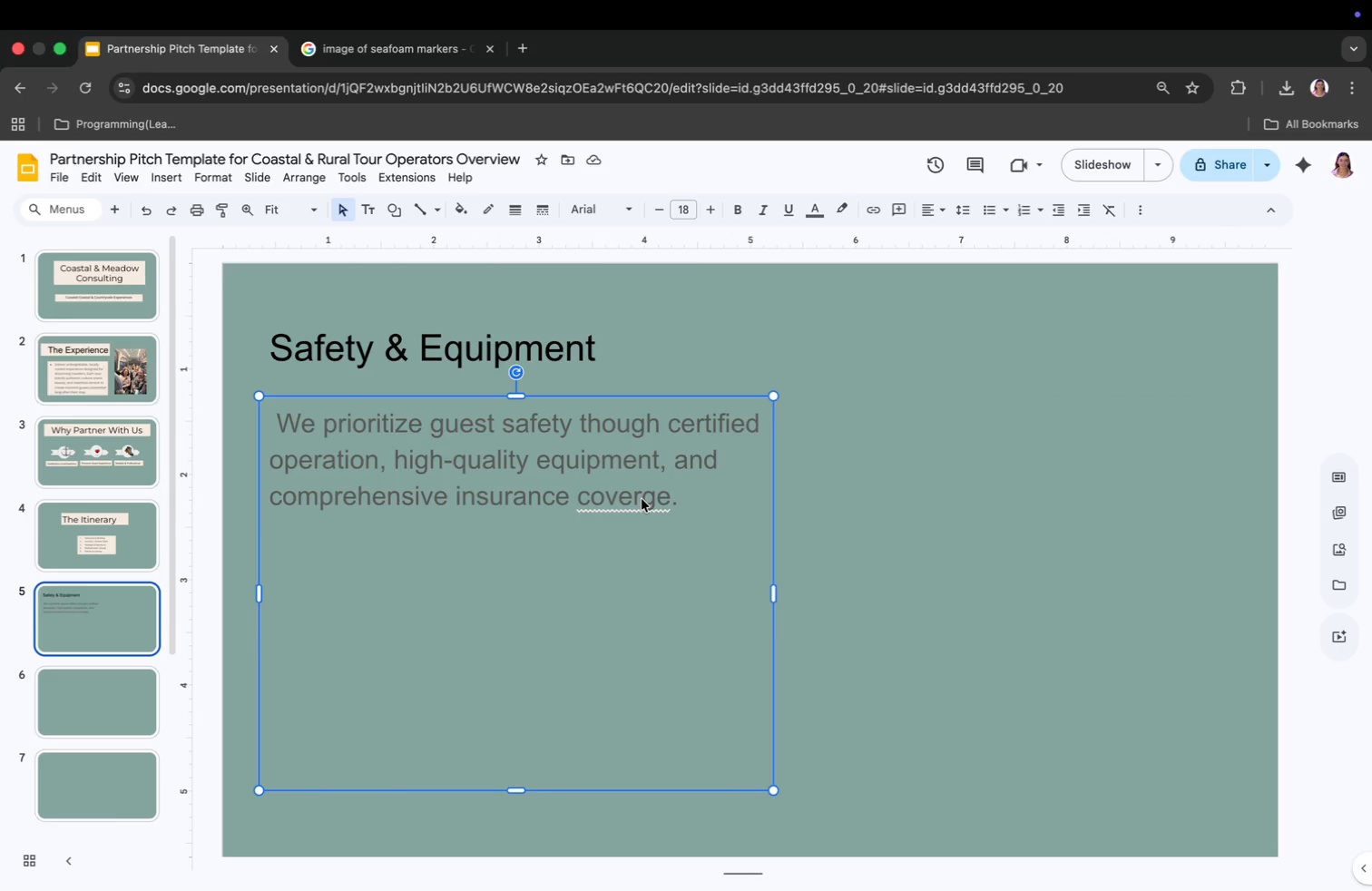 
double_click([642, 499])
 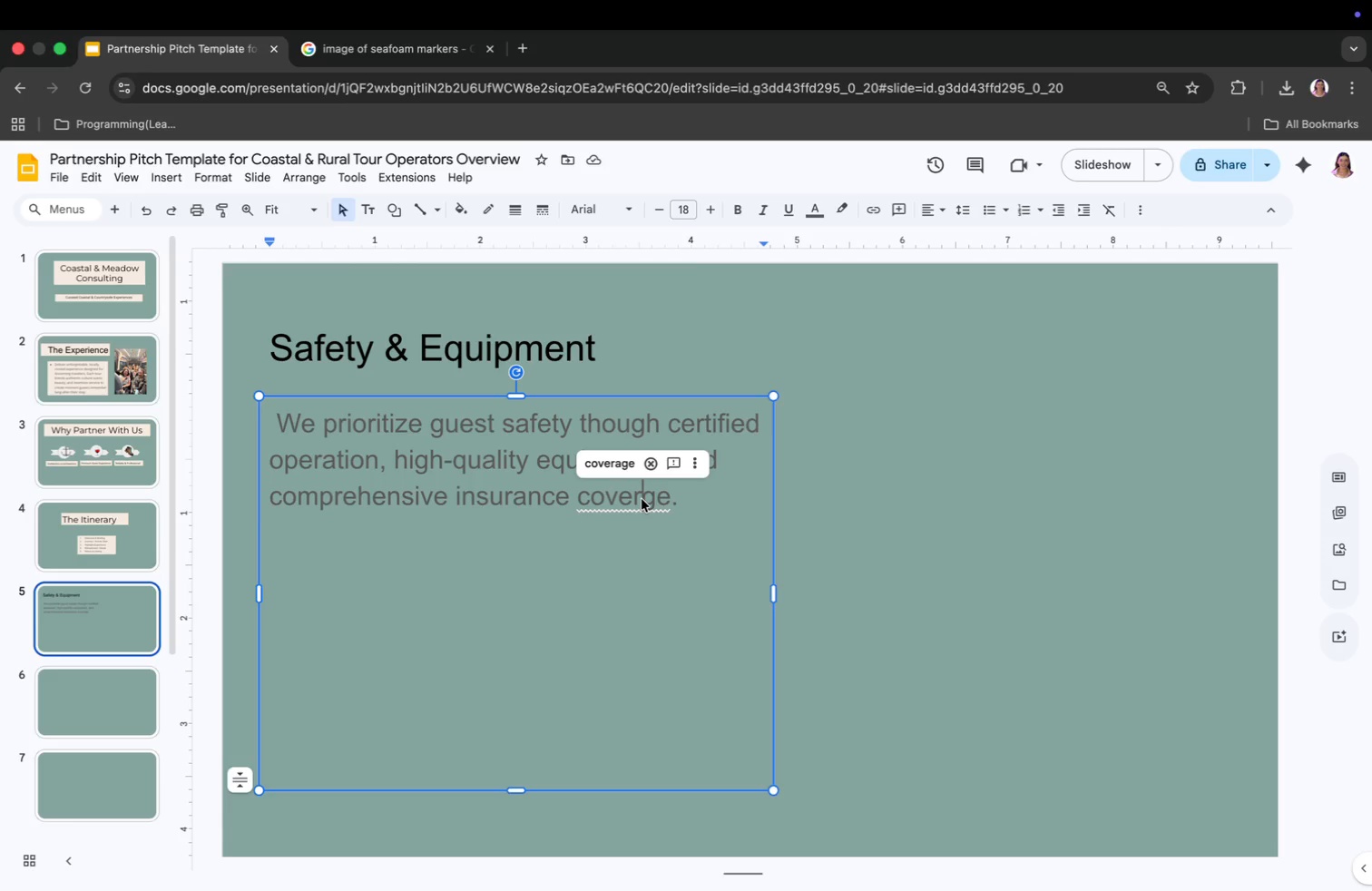 
triple_click([642, 499])
 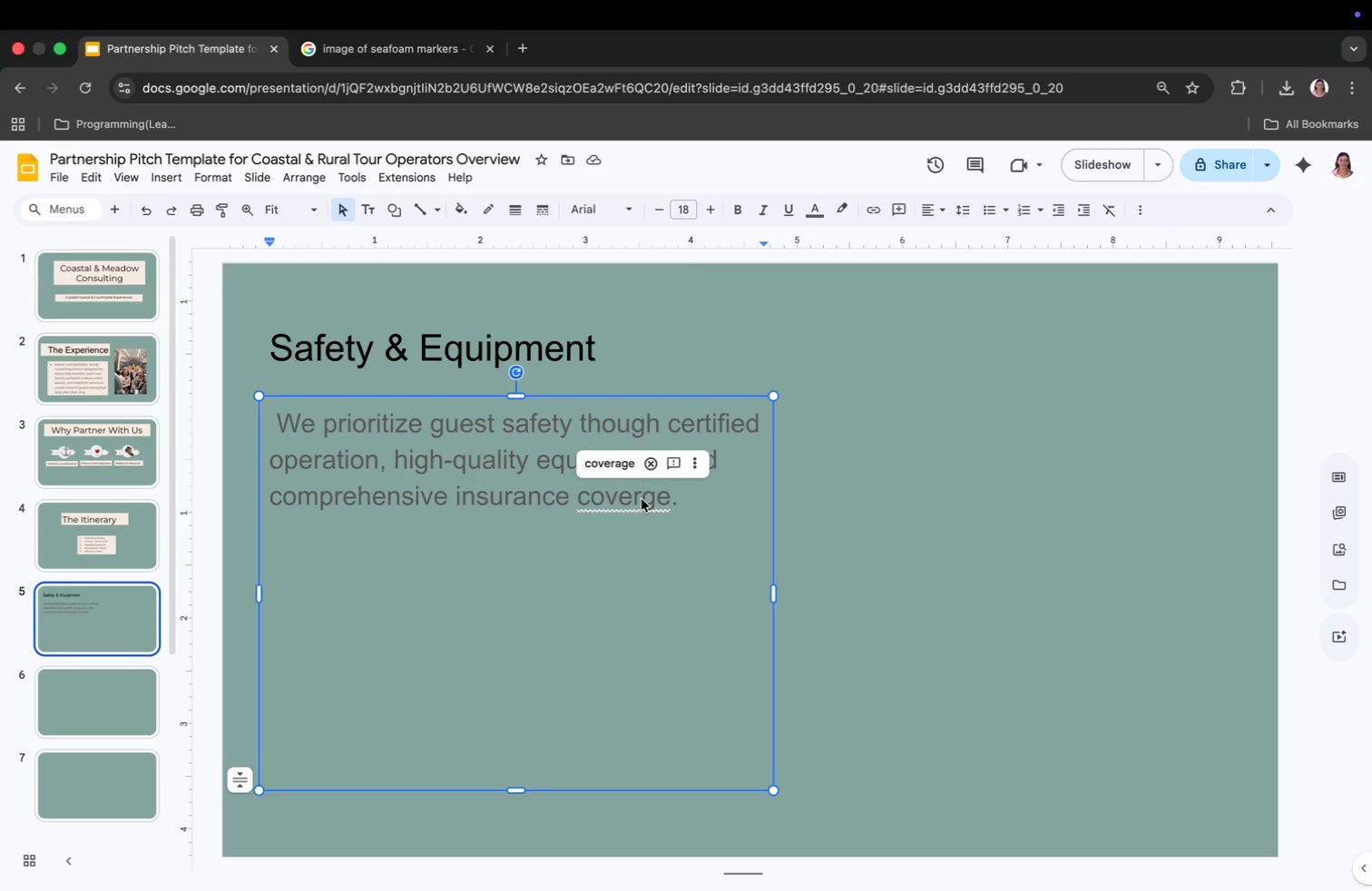 
key(A)
 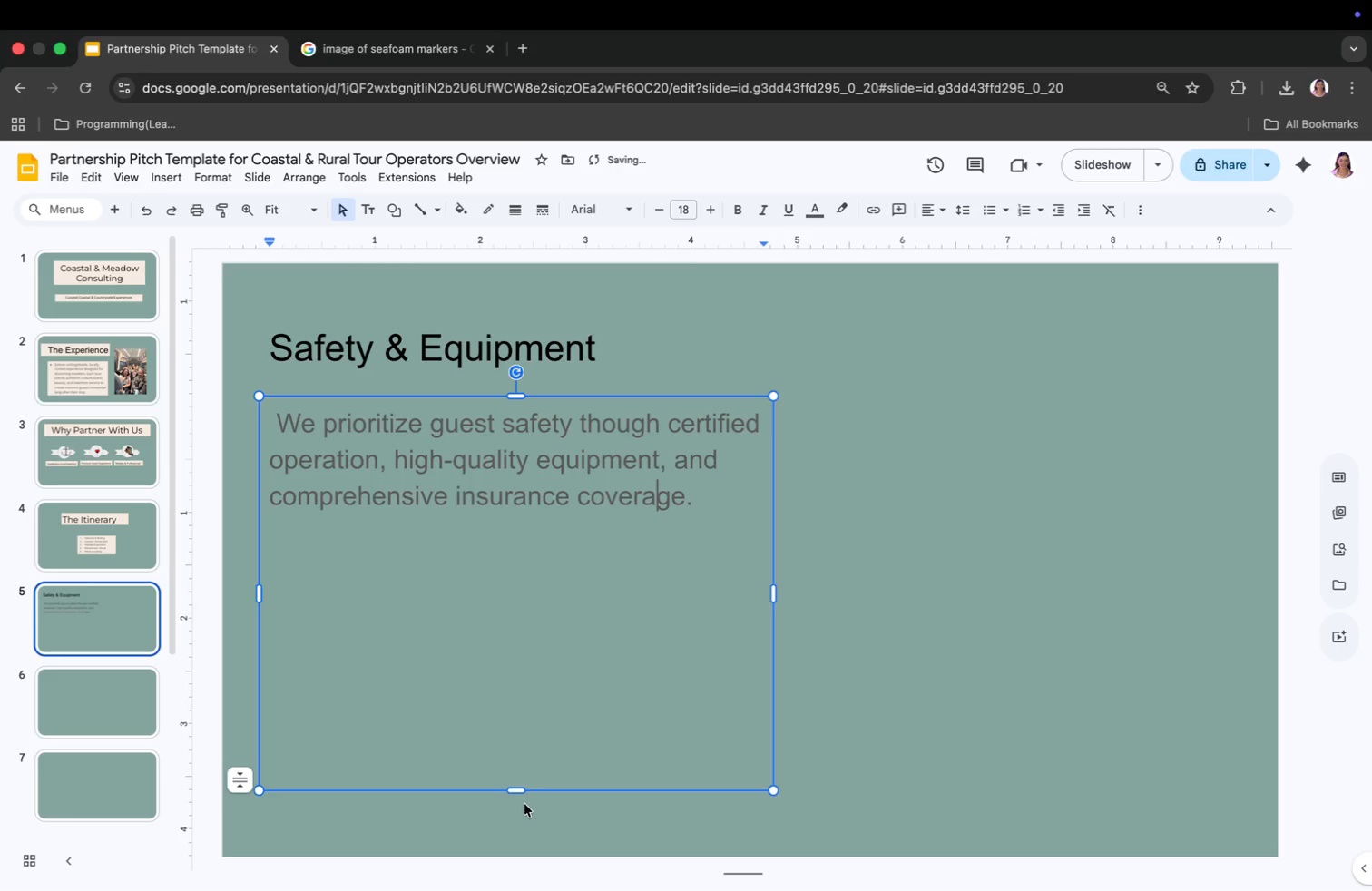 
left_click_drag(start_coordinate=[518, 790], to_coordinate=[527, 592])
 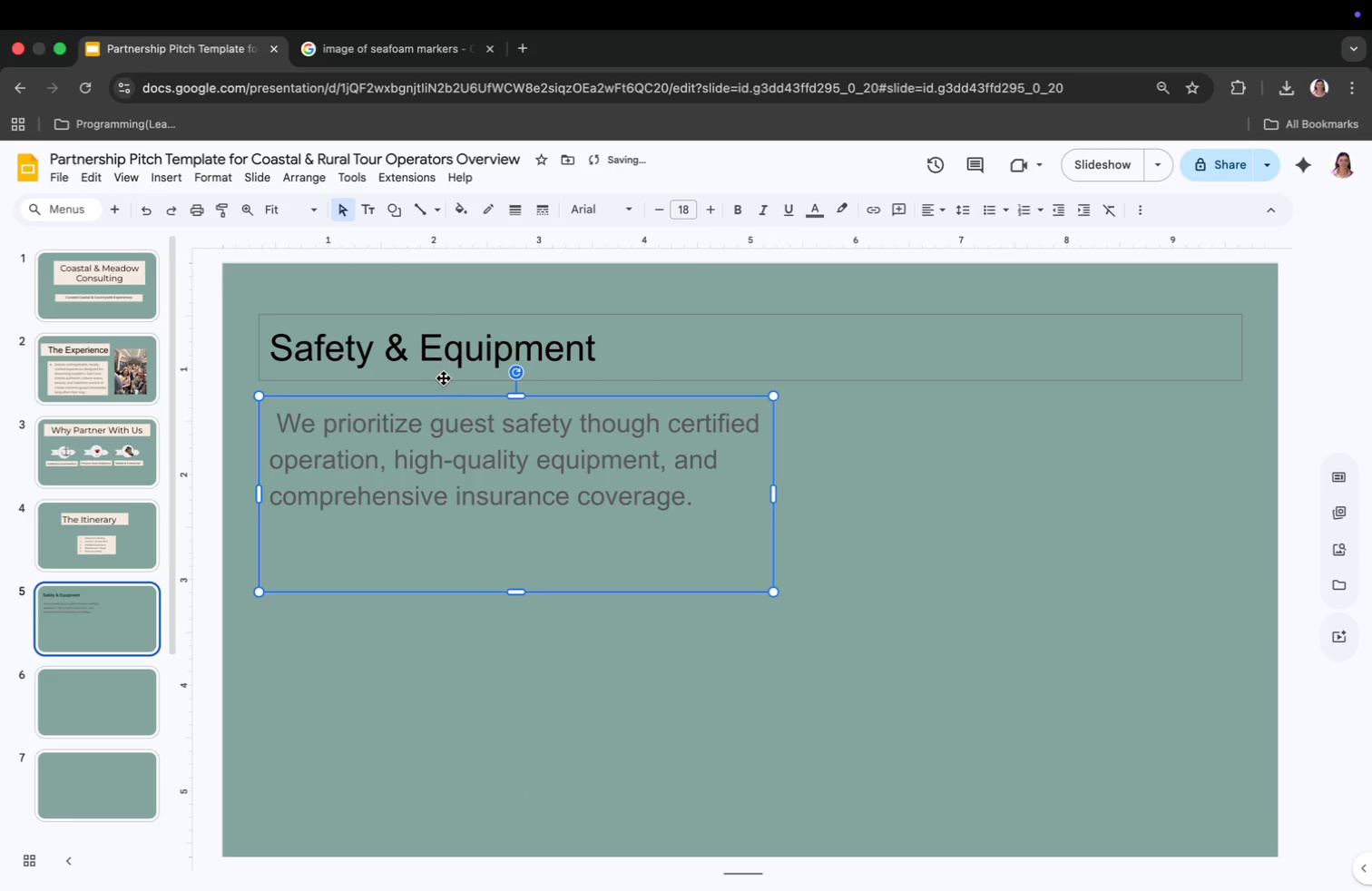 
left_click([446, 349])
 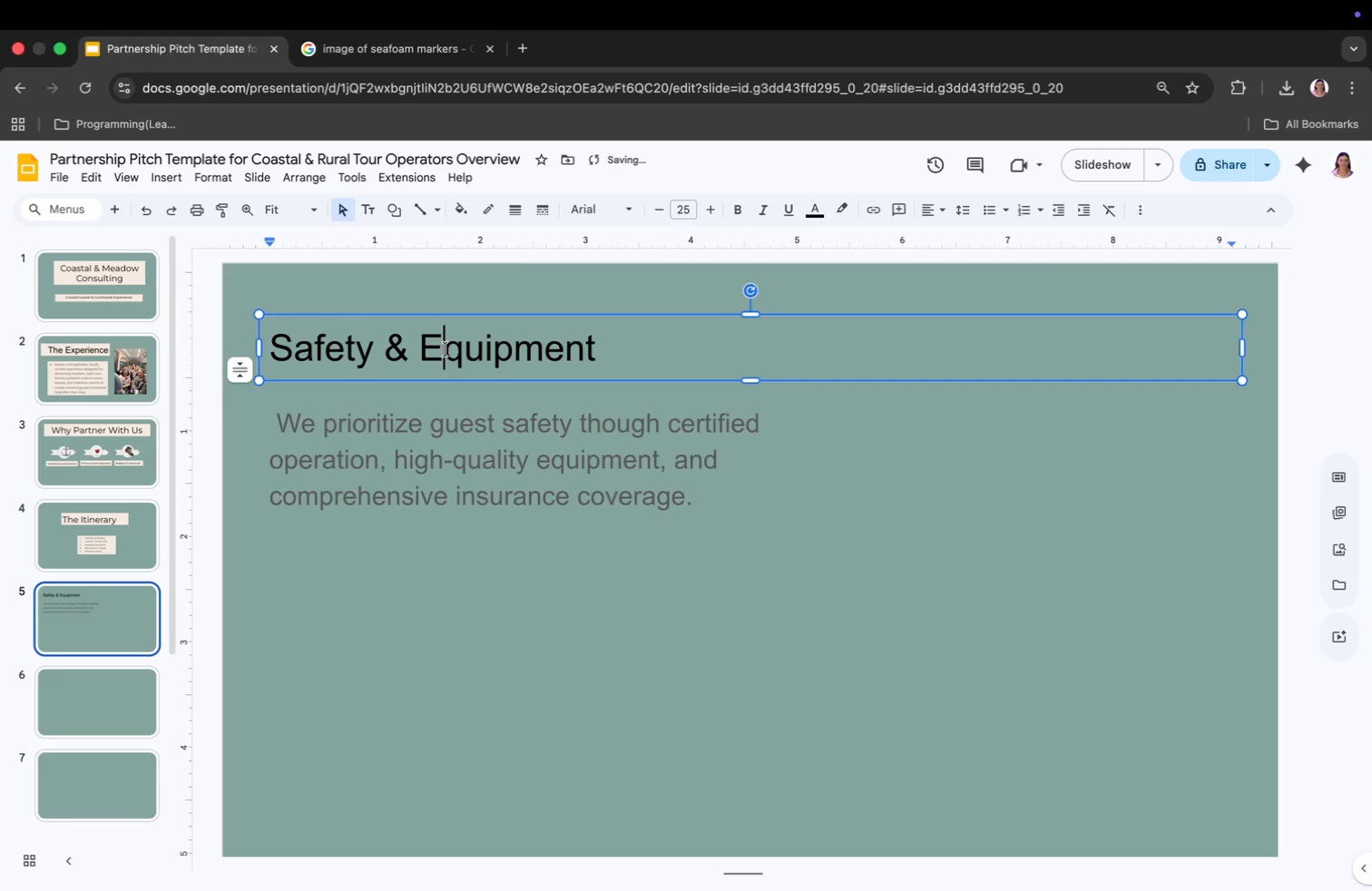 
key(Meta+CommandLeft)
 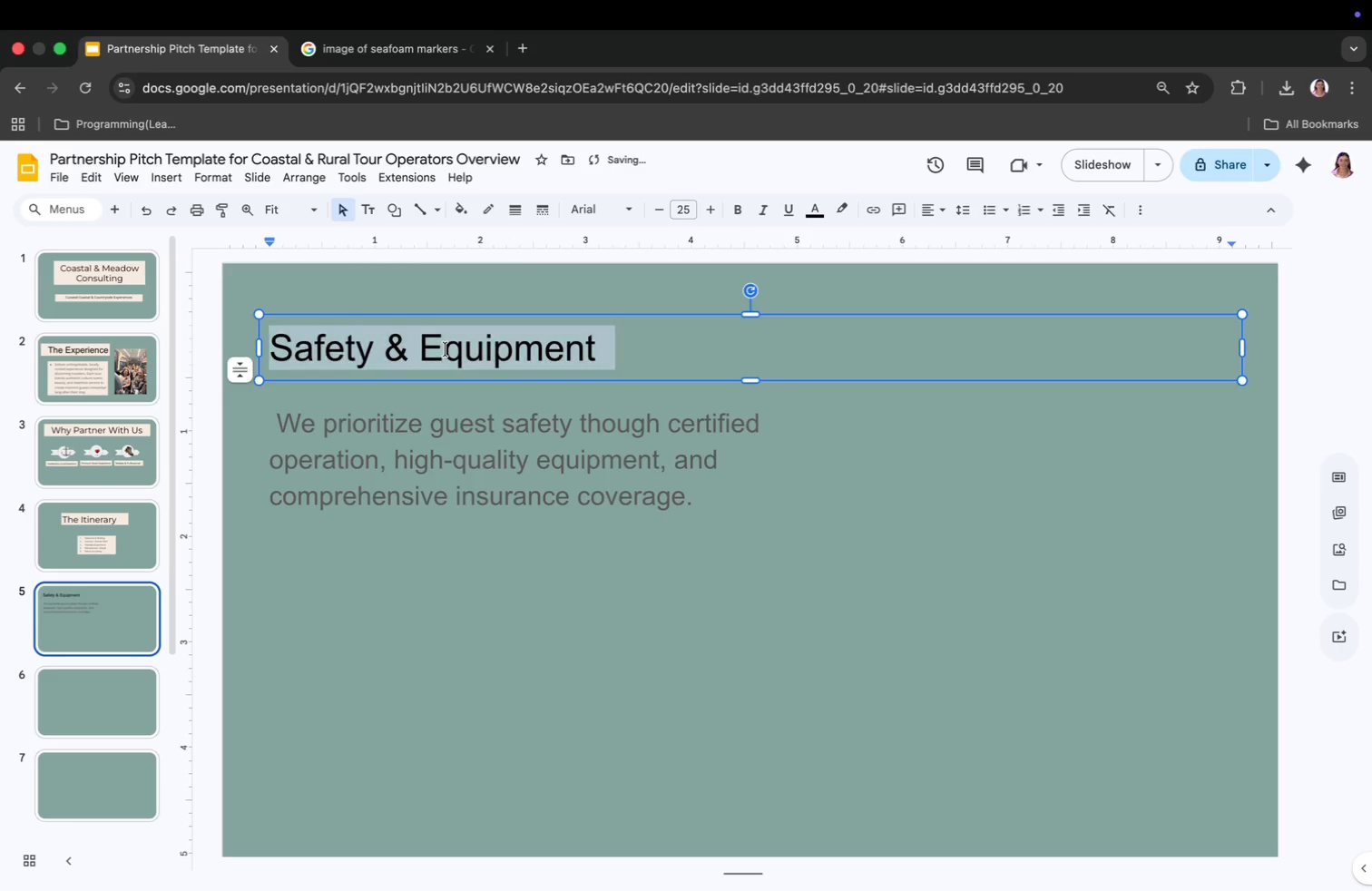 
key(Meta+A)
 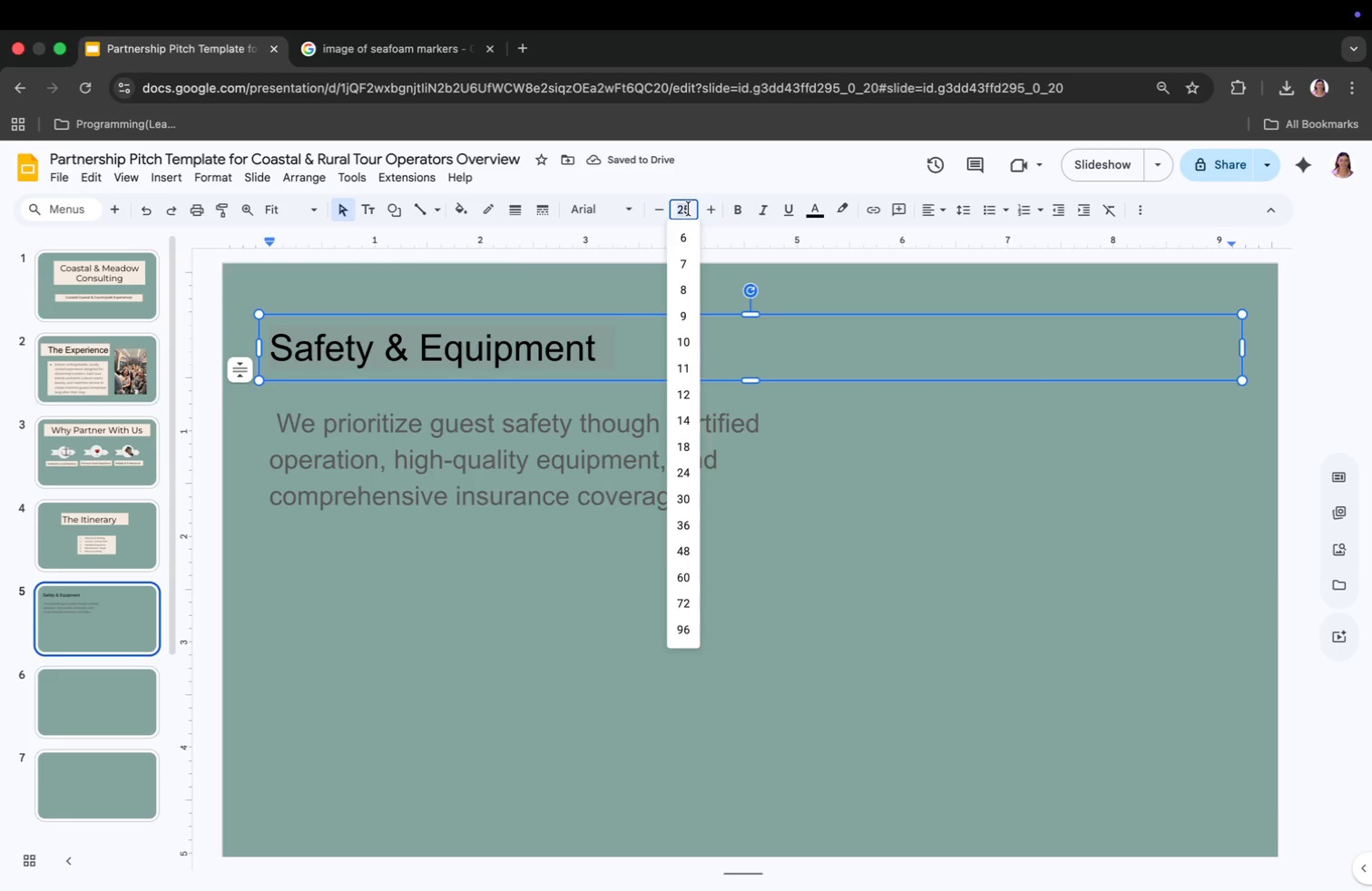 
hold_key(key=5, duration=0.4)
 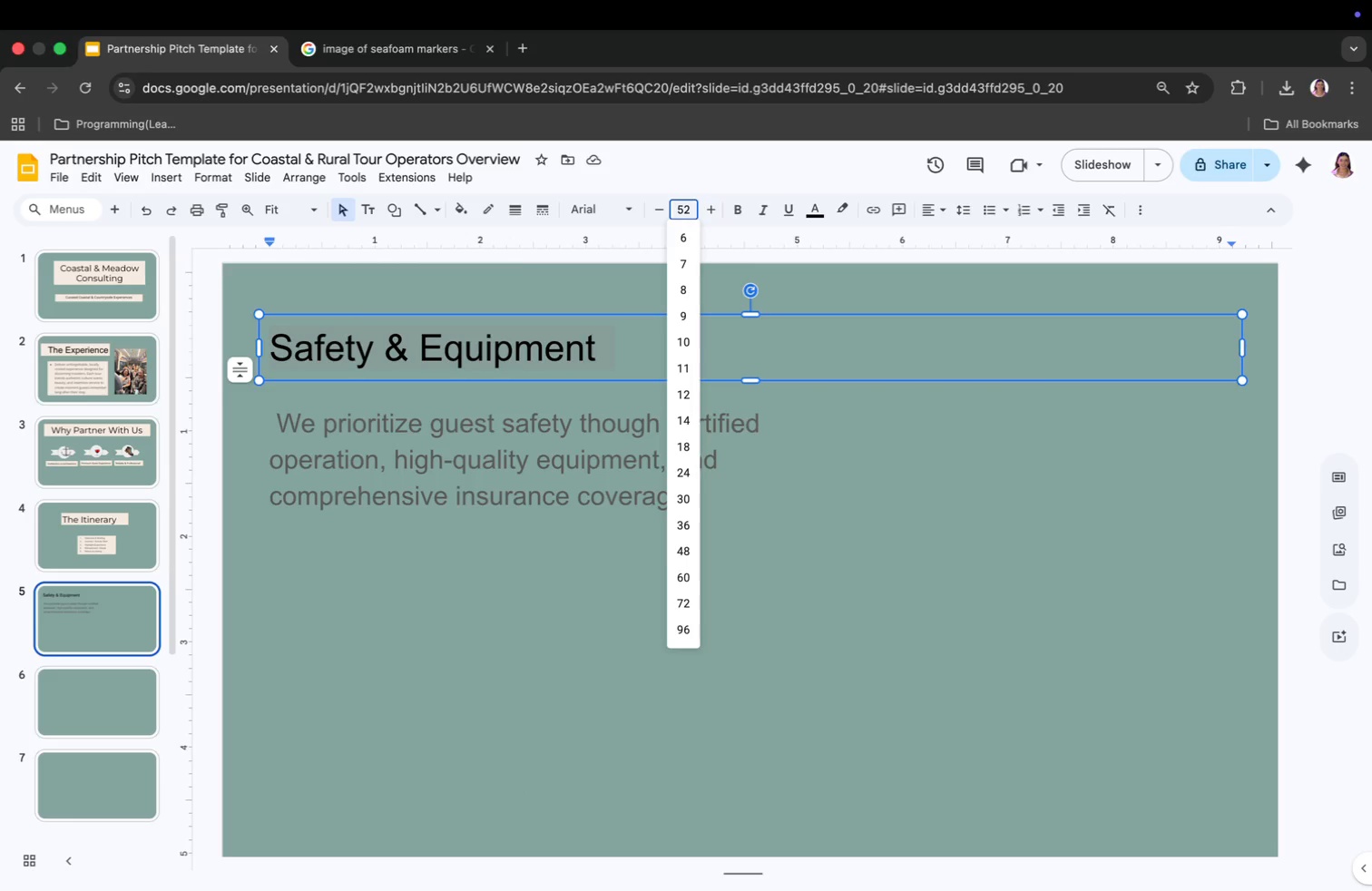 
key(2)
 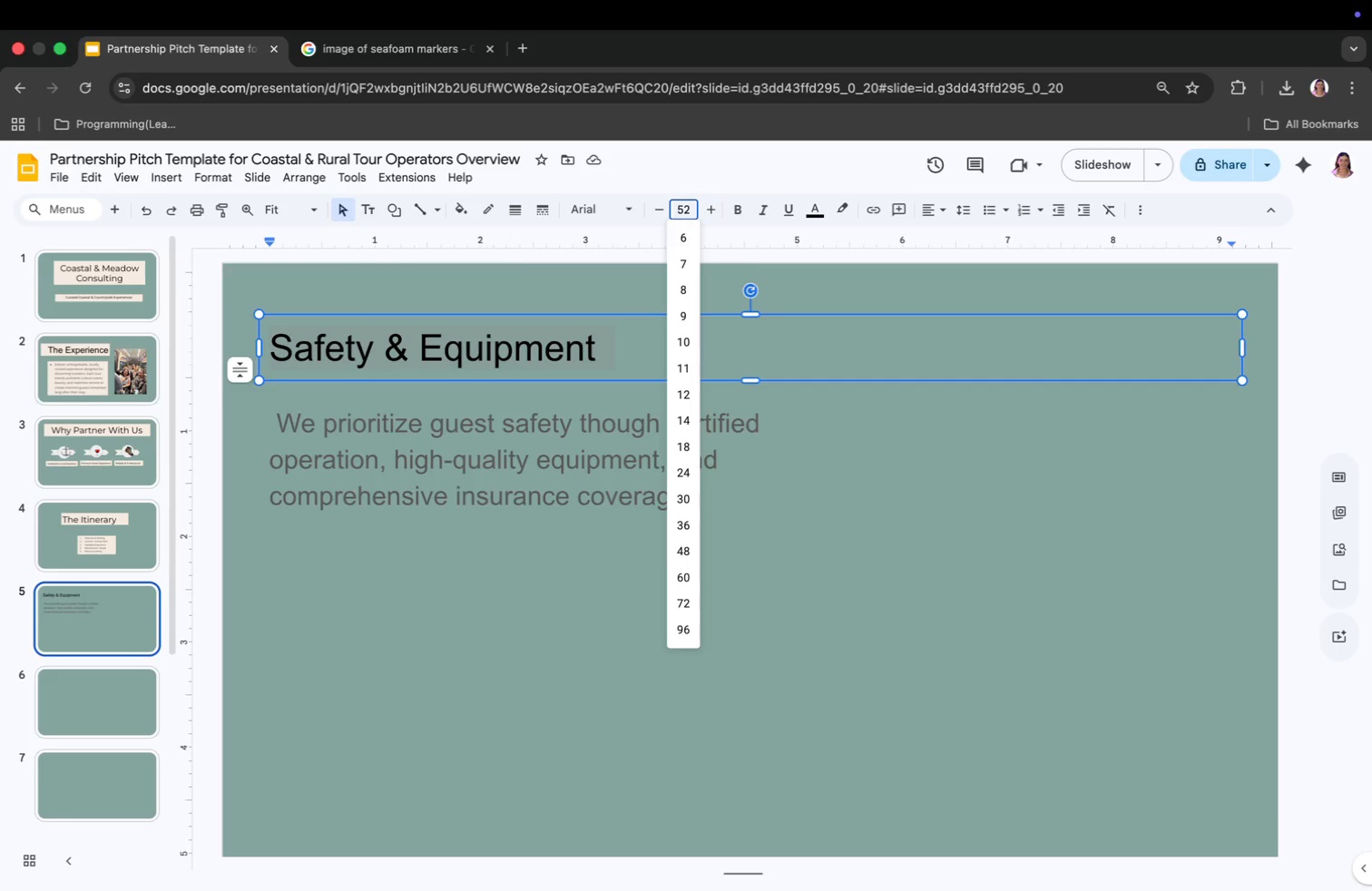 
key(Enter)
 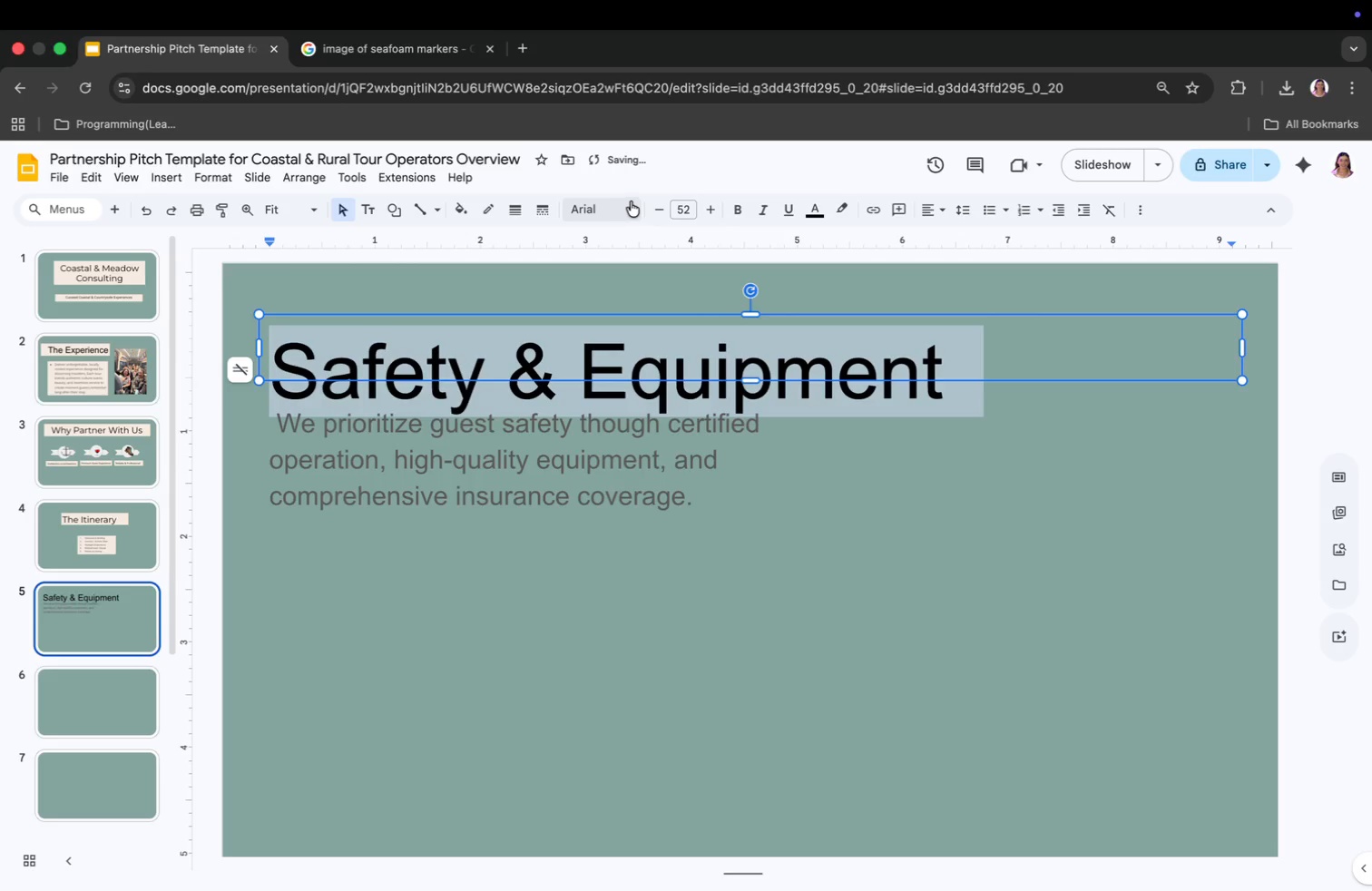 
left_click([606, 205])
 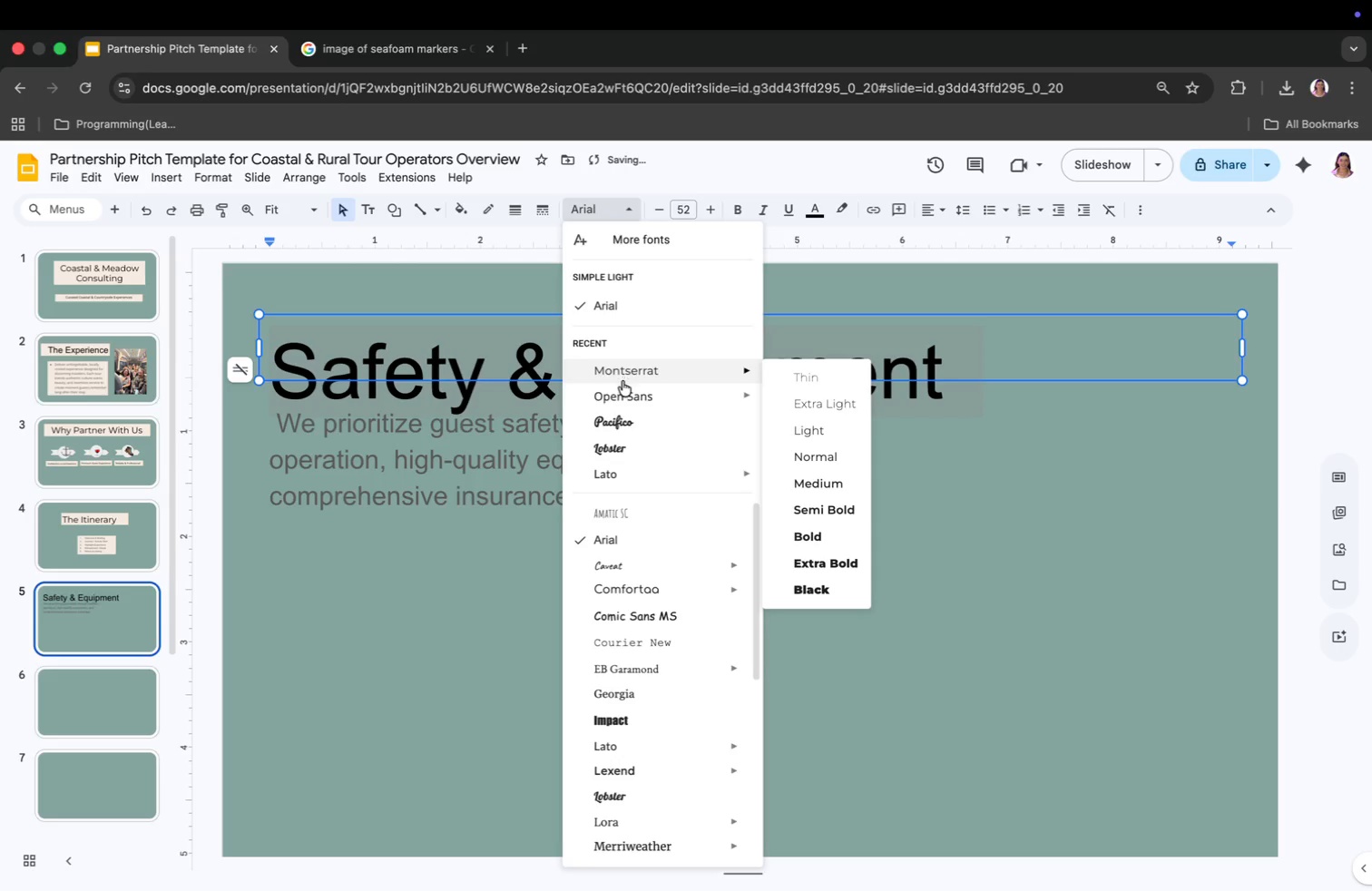 
left_click([625, 370])
 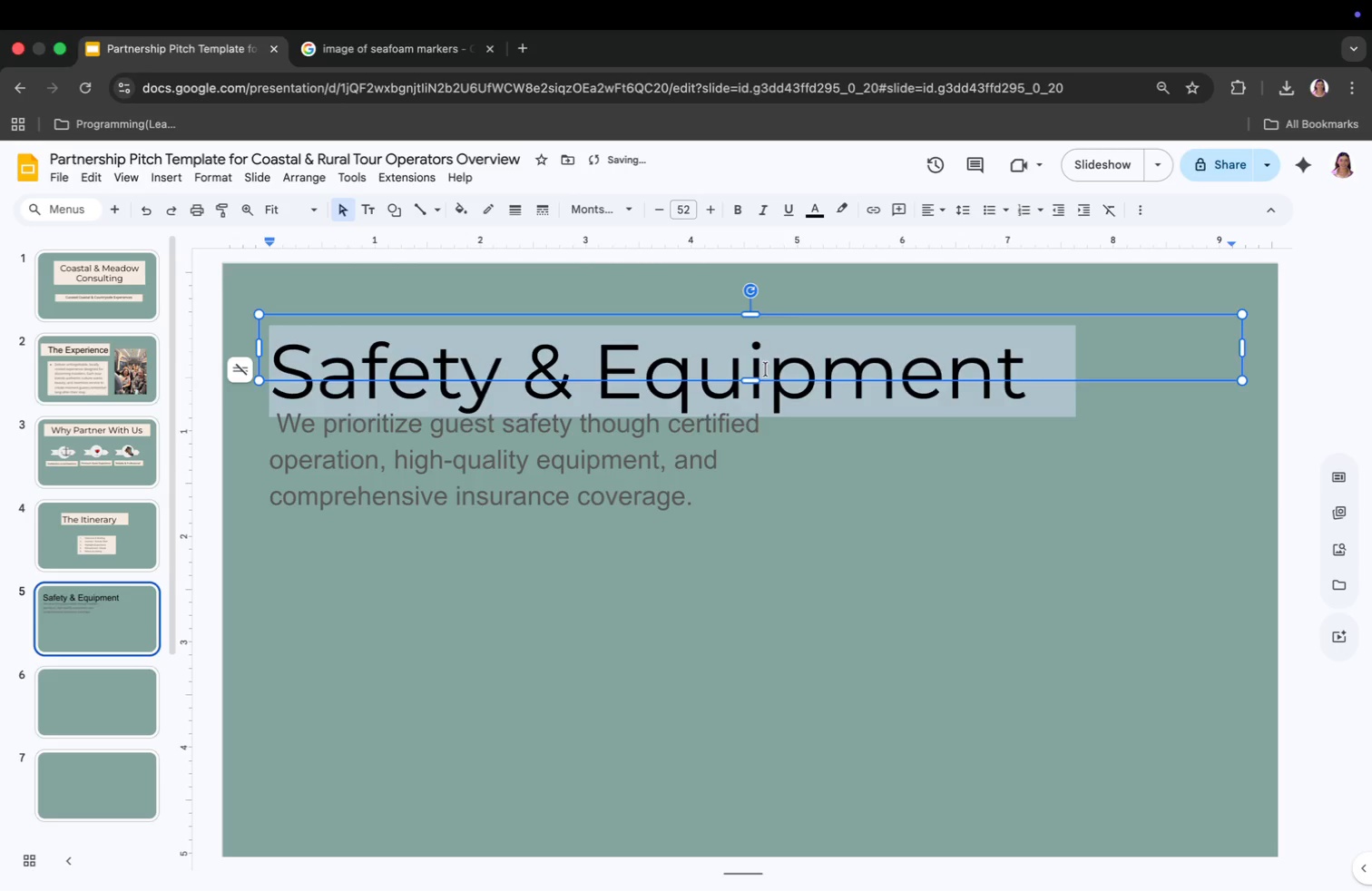 
left_click([633, 502])
 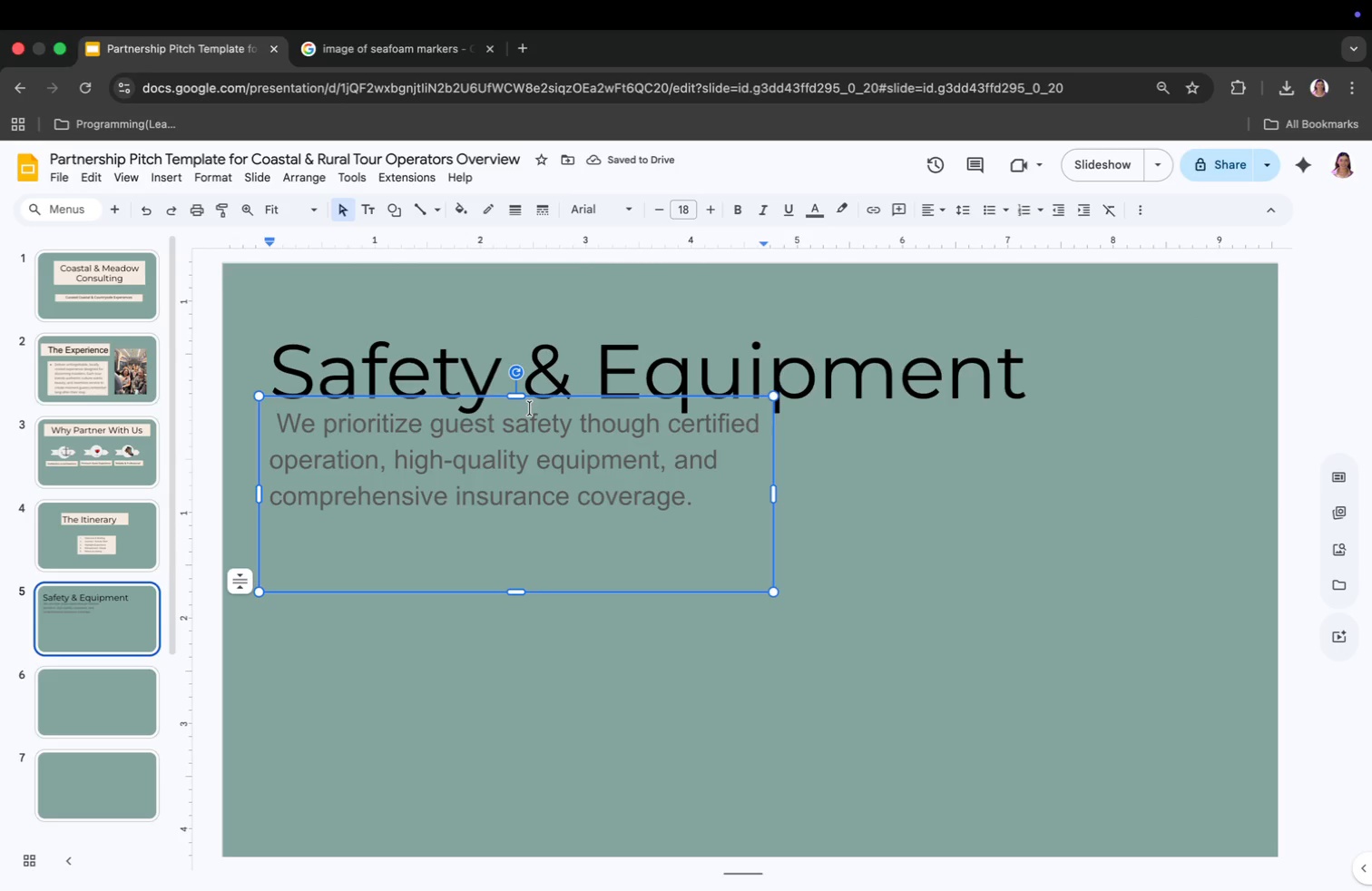 
left_click_drag(start_coordinate=[516, 401], to_coordinate=[549, 528])
 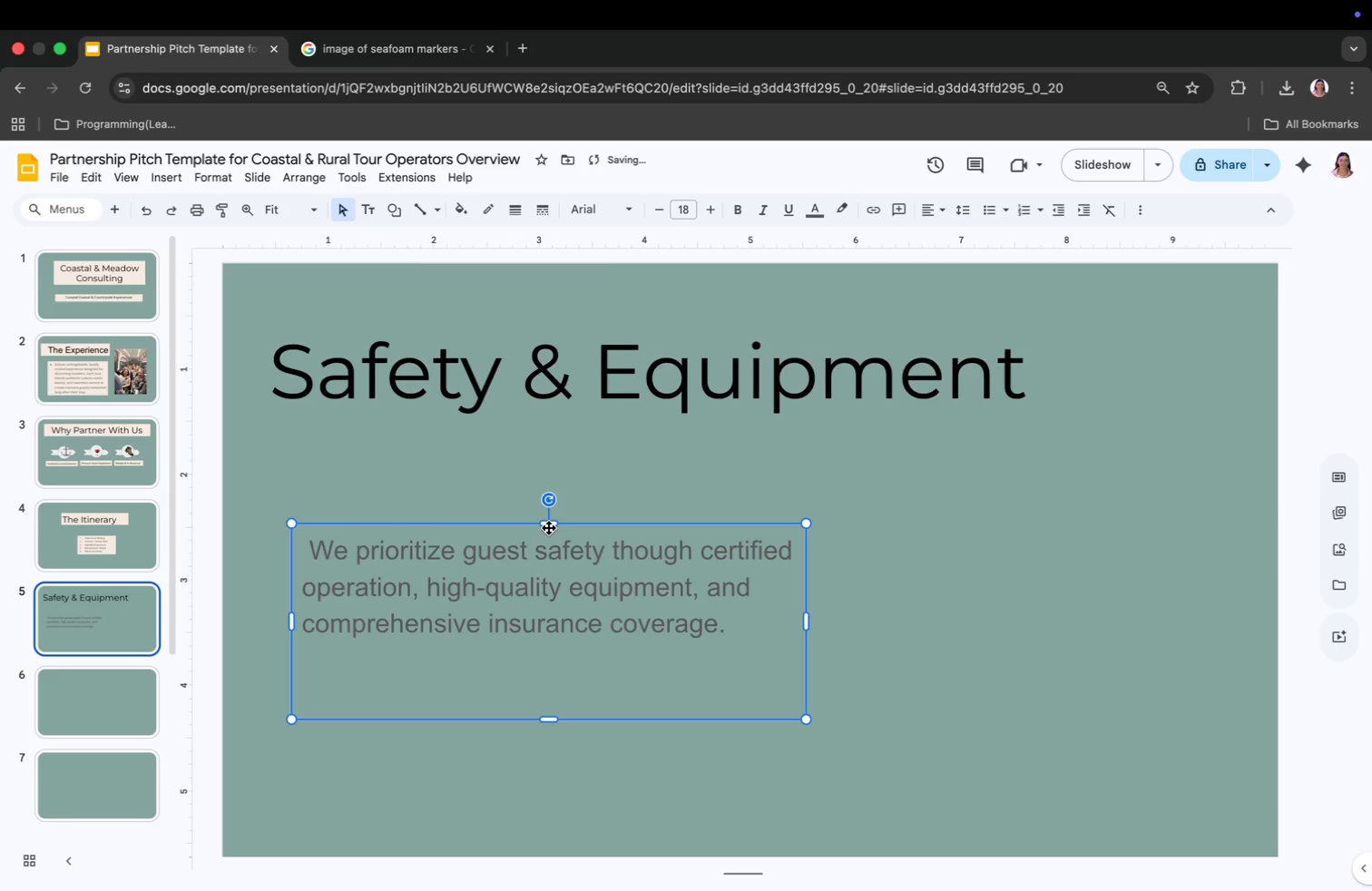 
left_click_drag(start_coordinate=[549, 528], to_coordinate=[534, 463])
 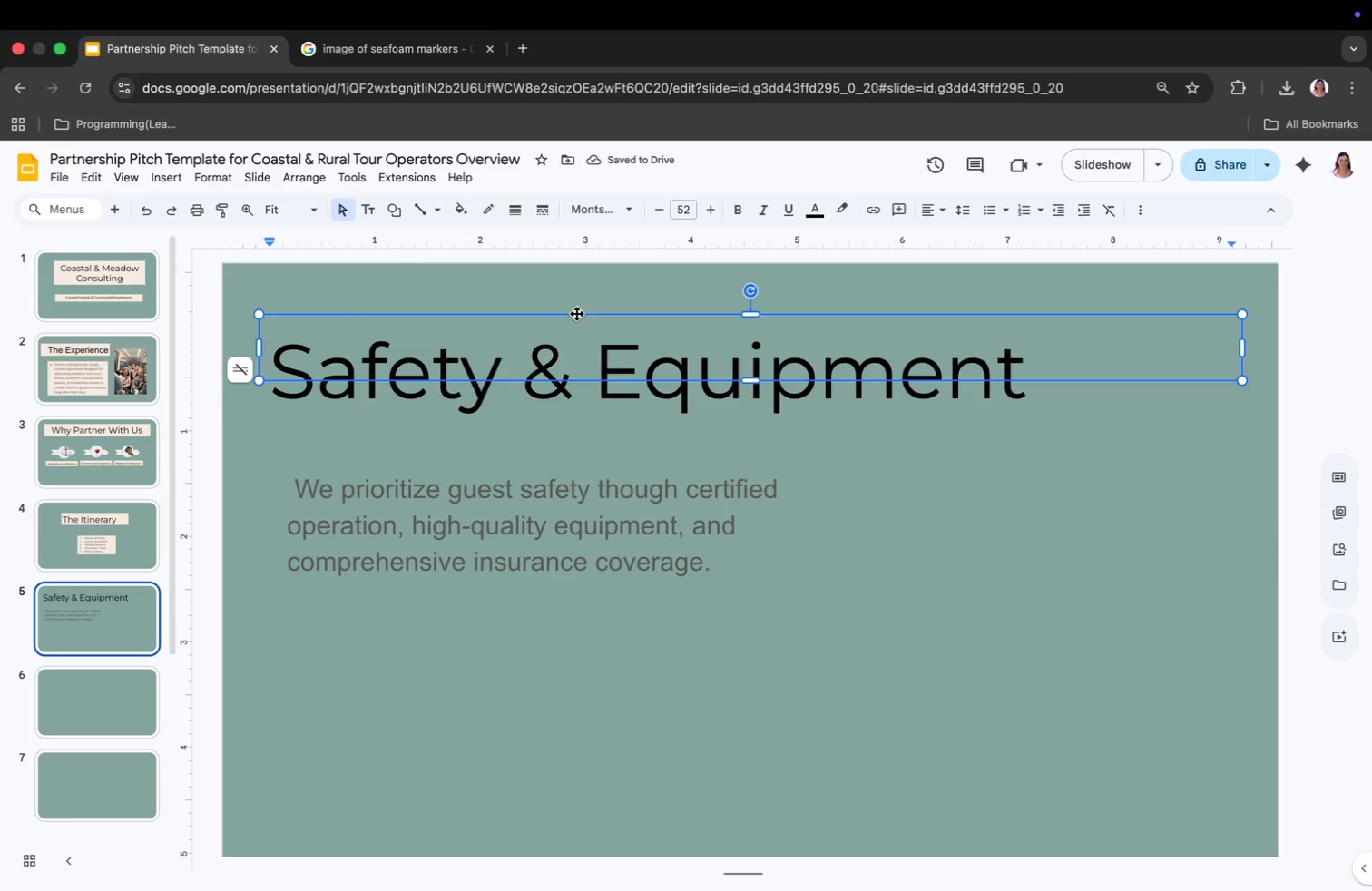 
wait(5.54)
 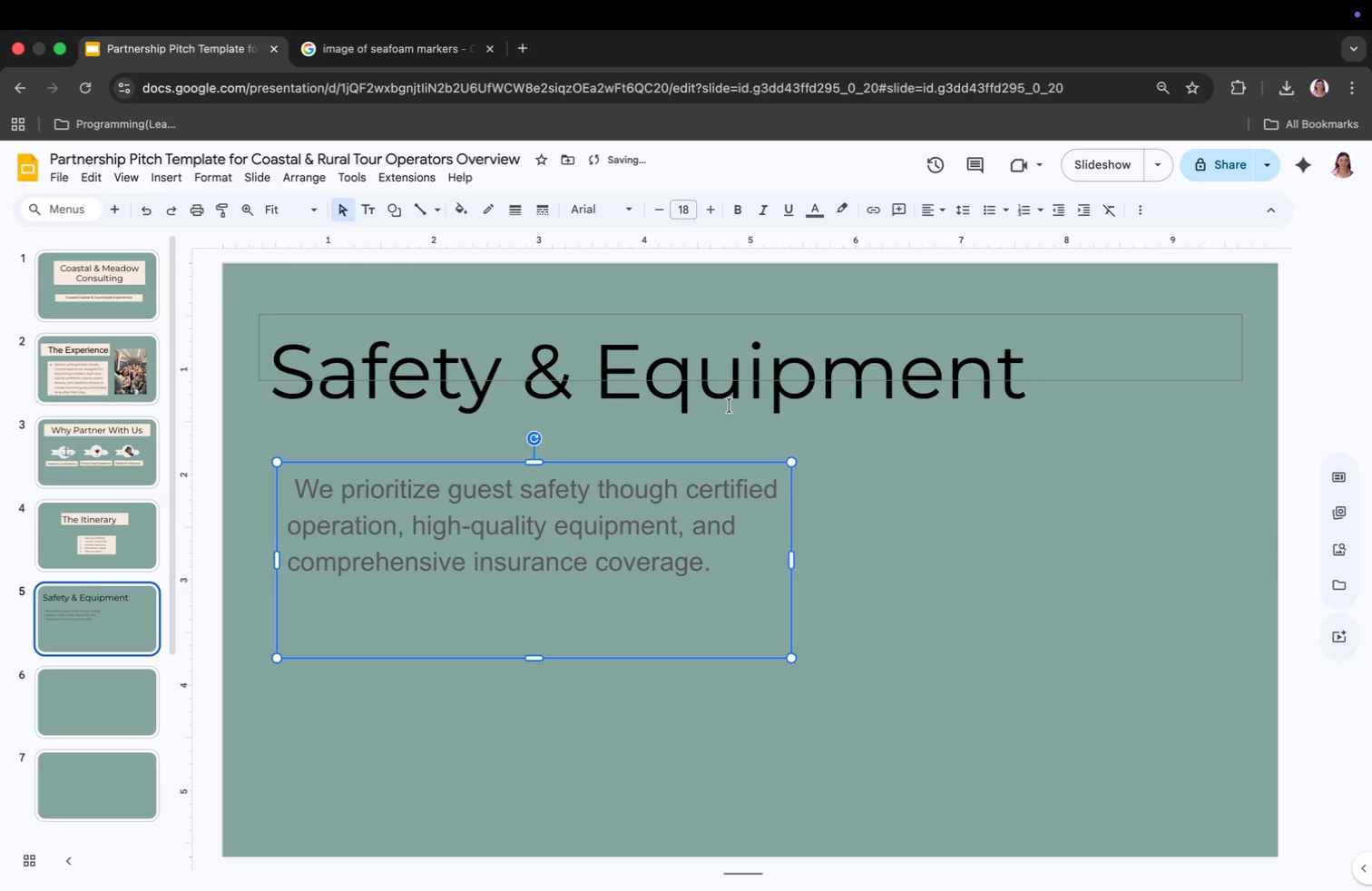 
left_click_drag(start_coordinate=[750, 382], to_coordinate=[751, 433])
 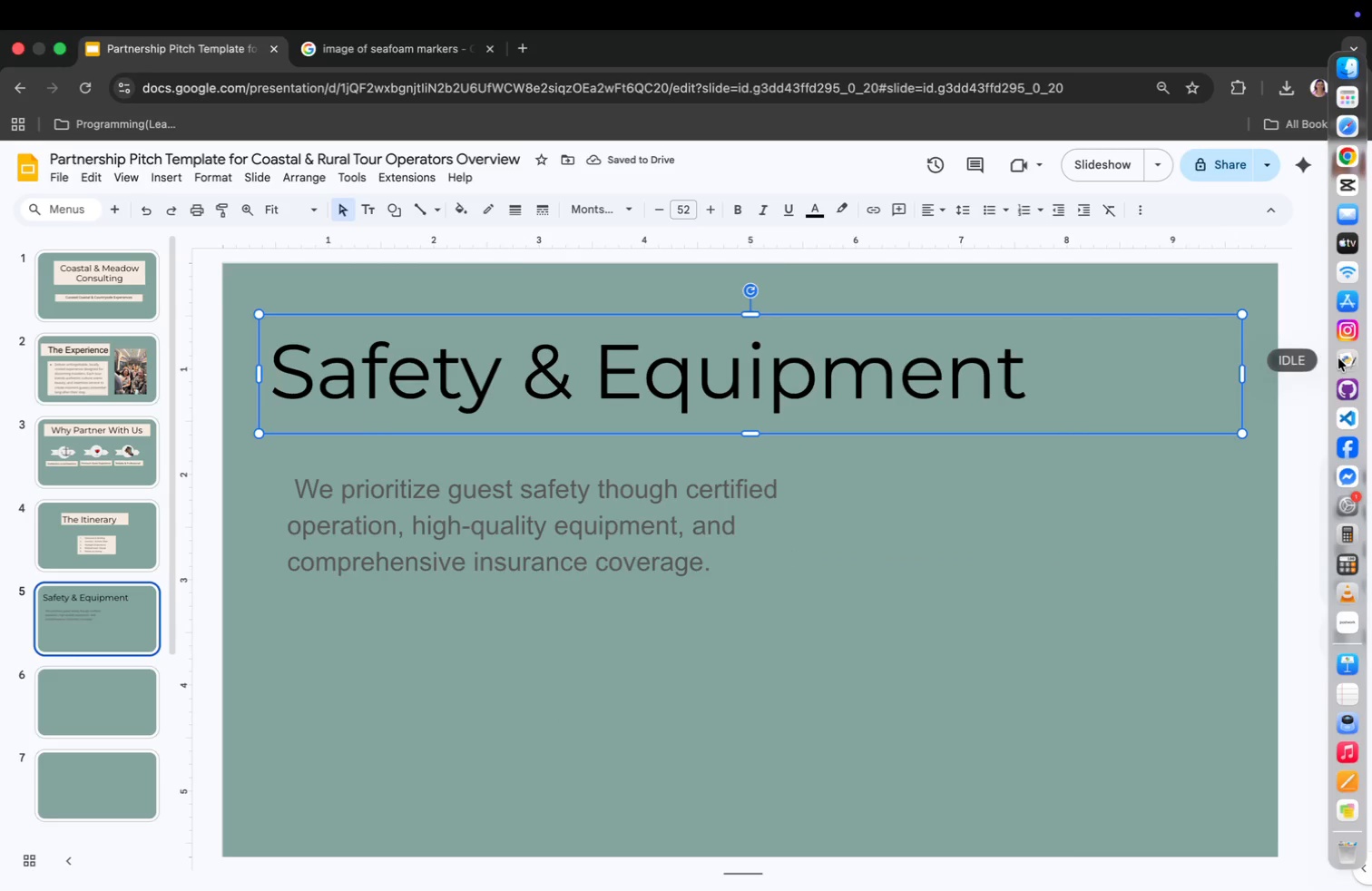 
left_click_drag(start_coordinate=[1244, 365], to_coordinate=[1059, 390])
 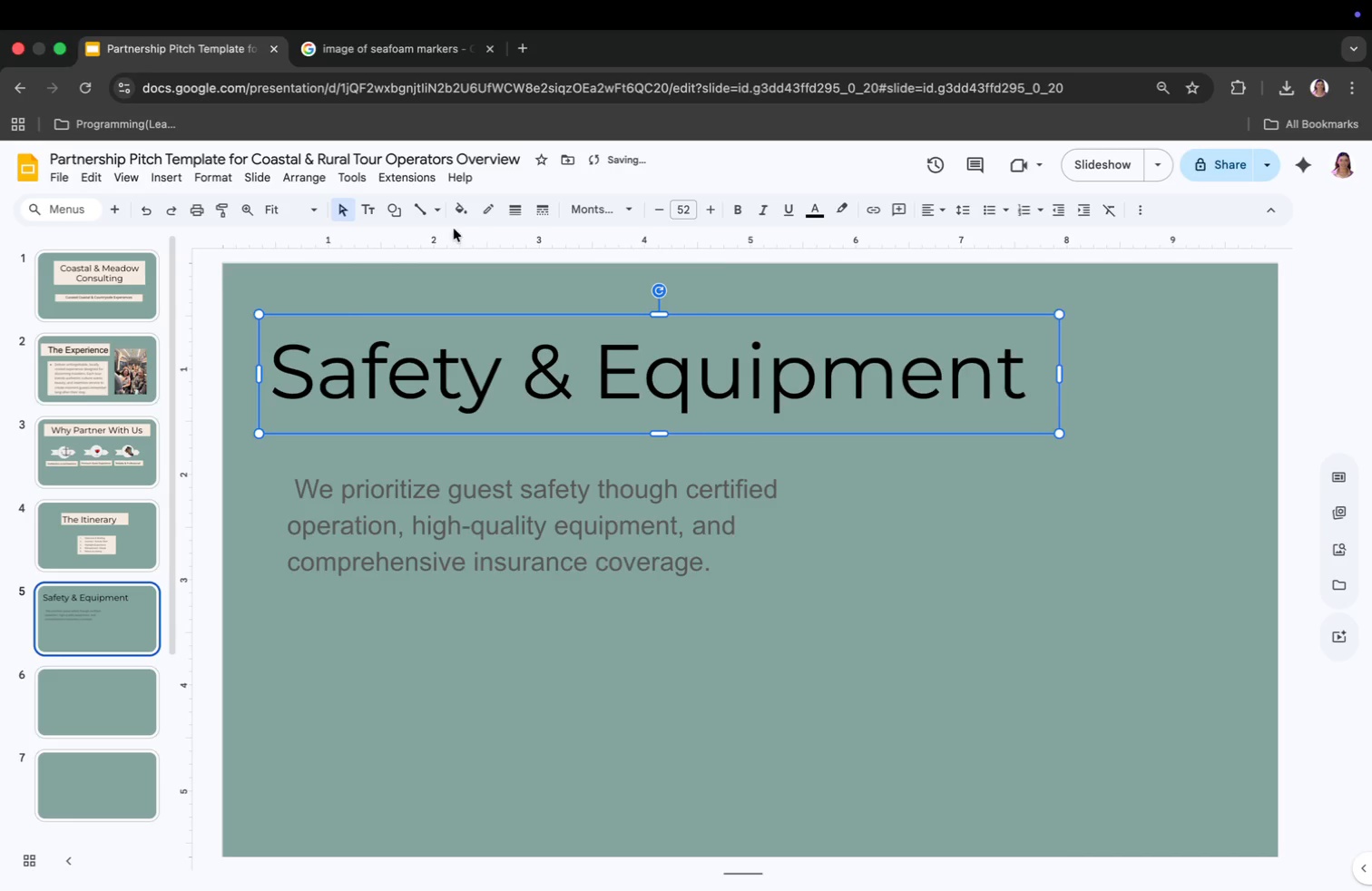 
left_click([461, 207])
 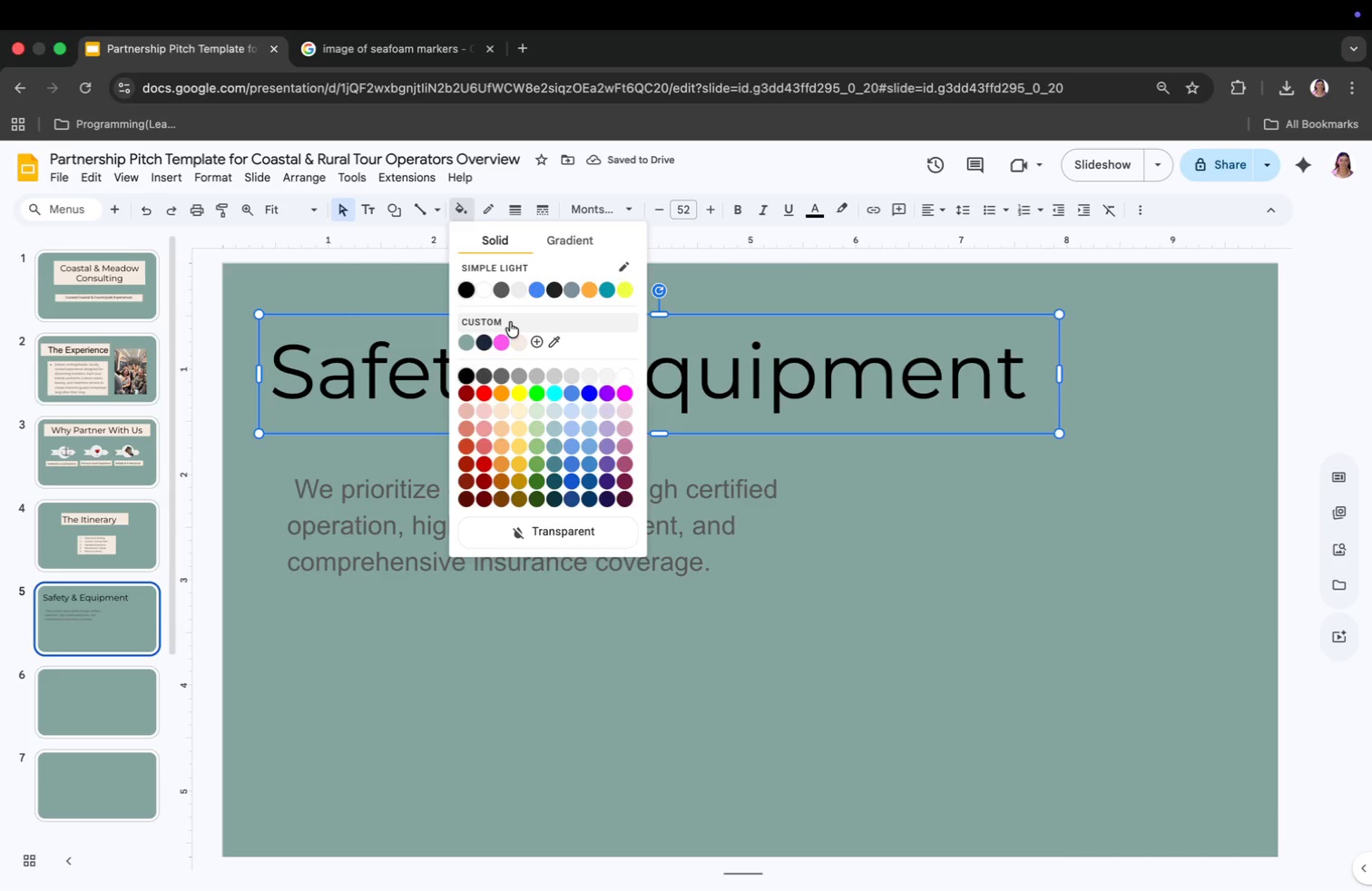 
left_click([515, 338])
 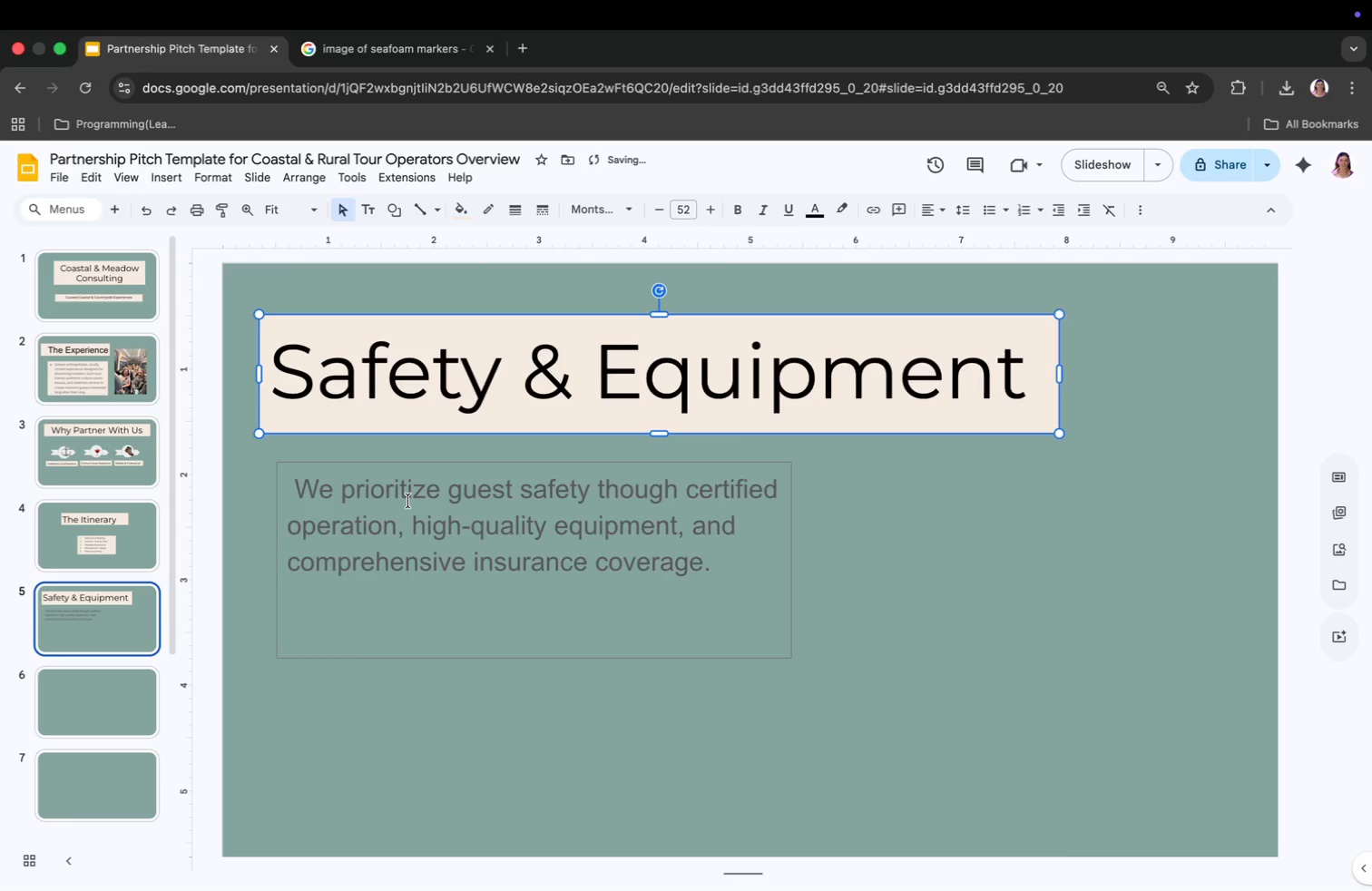 
left_click([298, 486])
 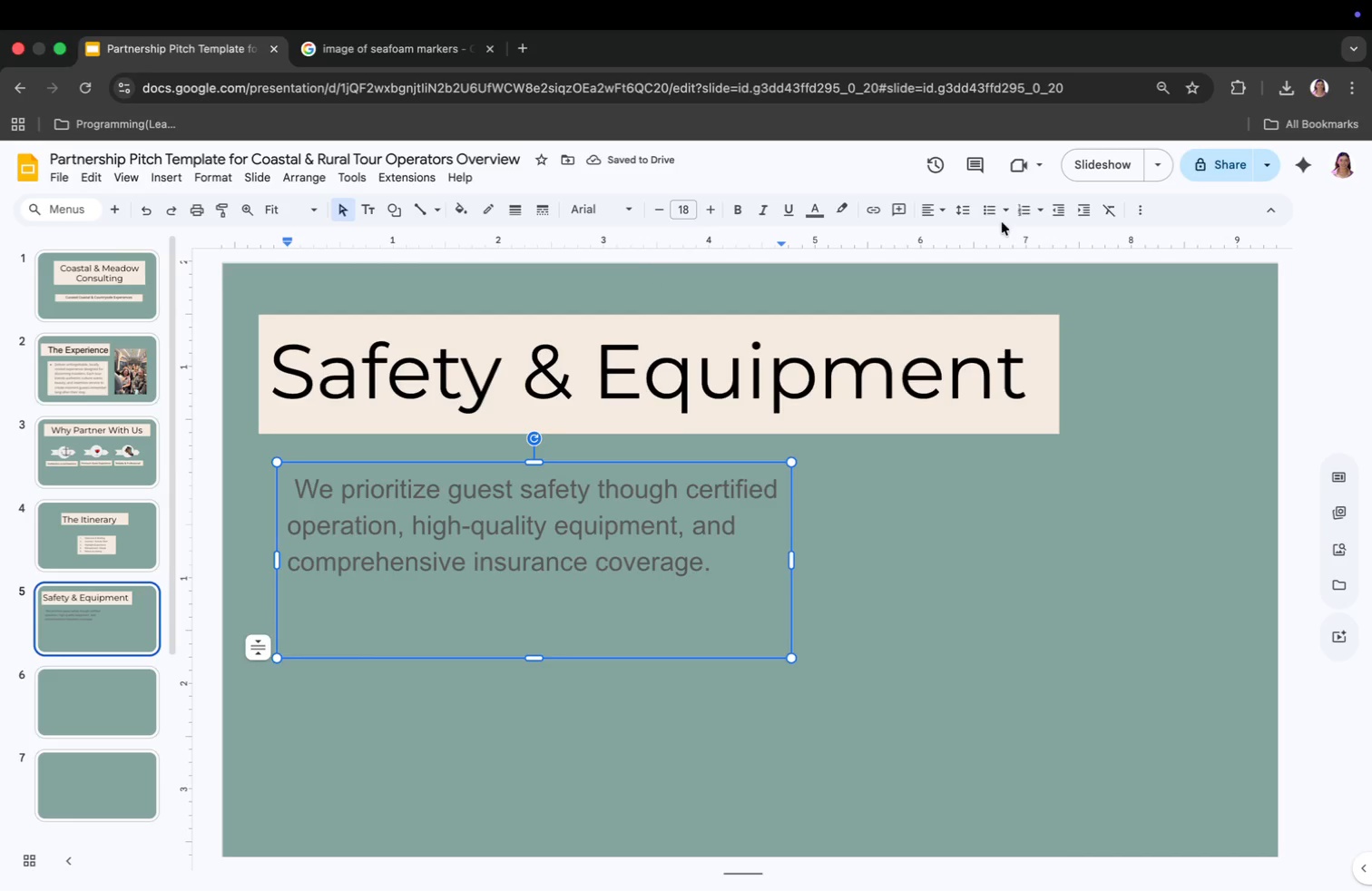 
left_click([990, 214])
 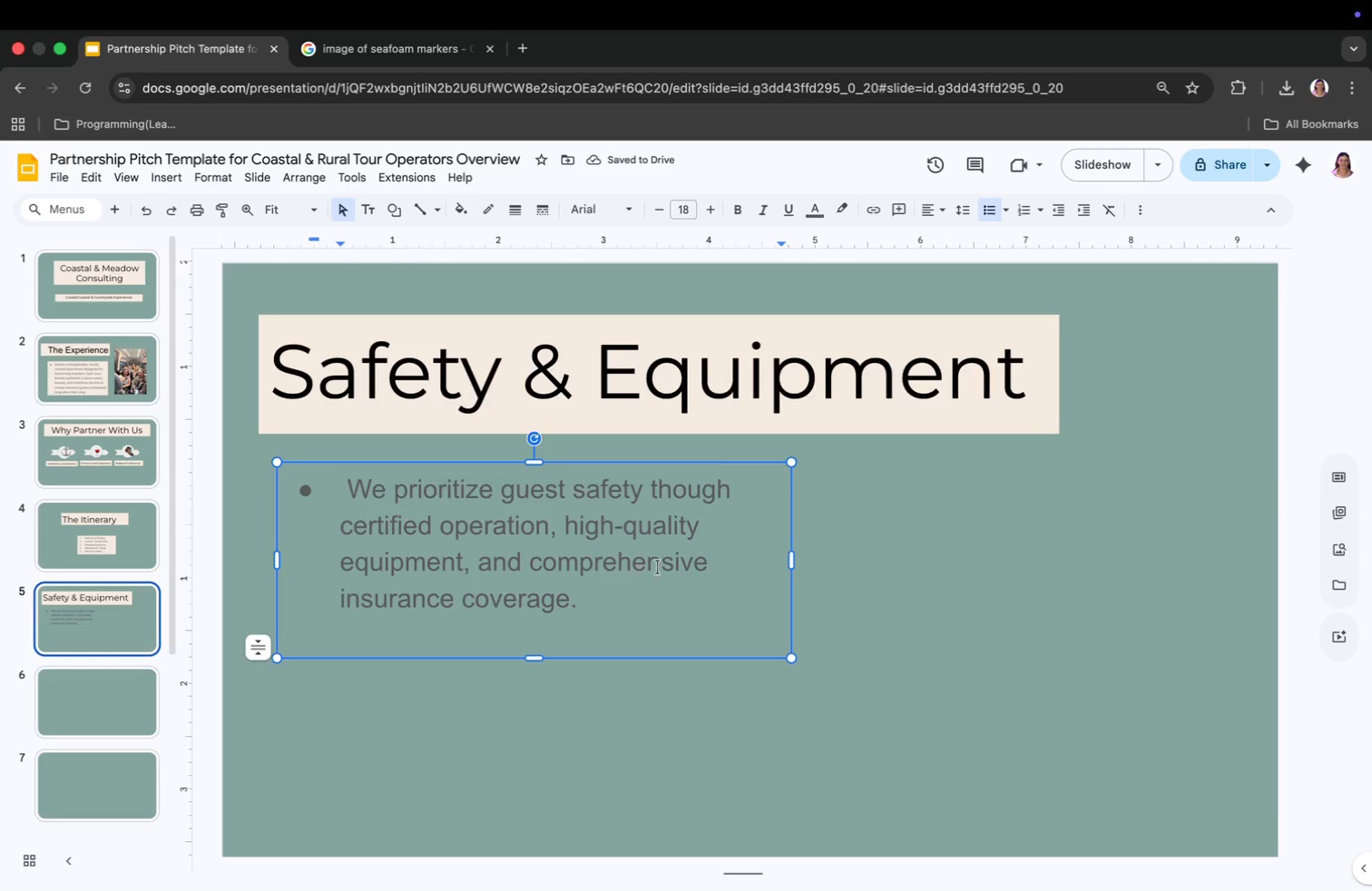 
left_click([608, 559])
 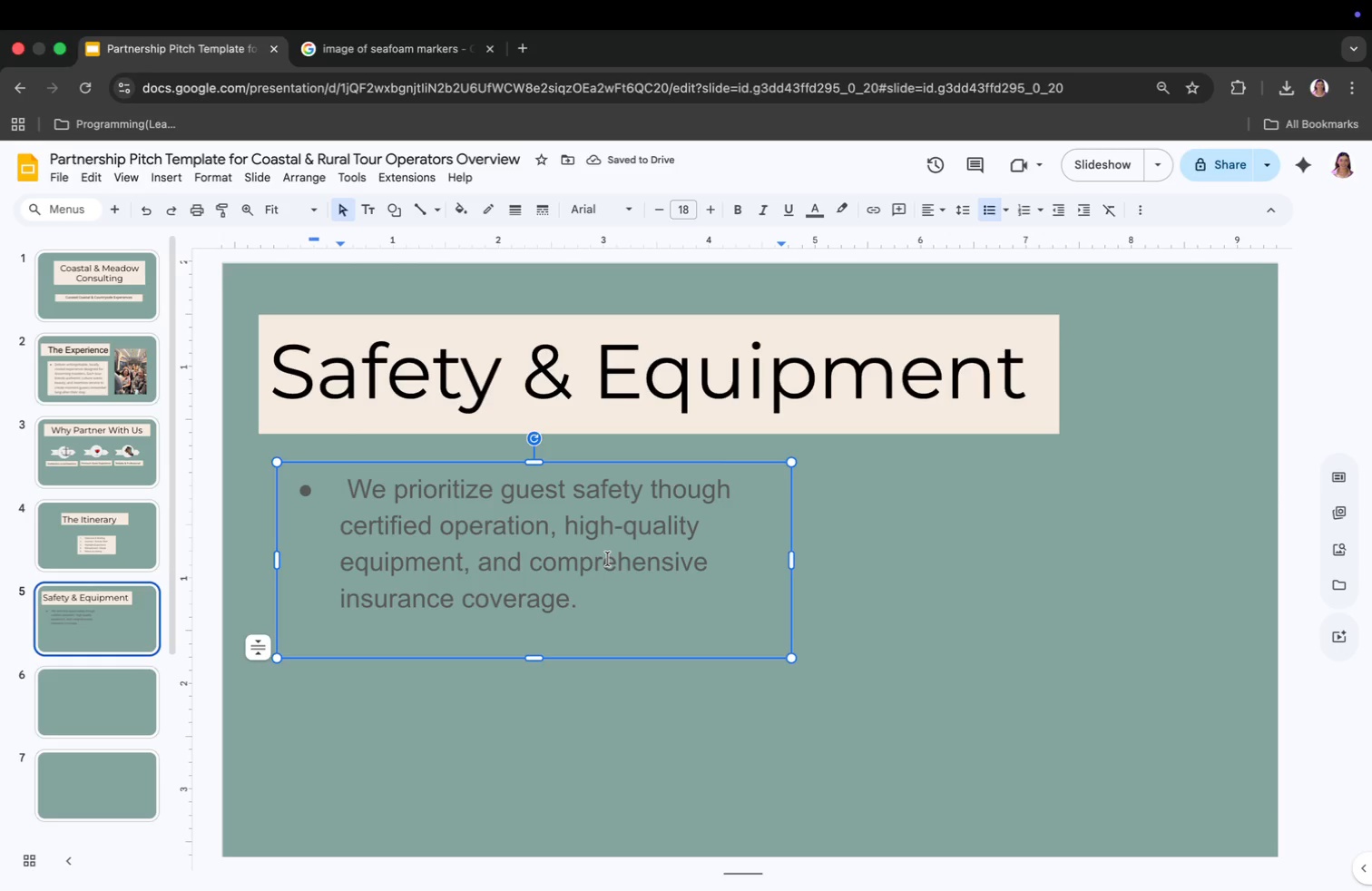 
key(Meta+CommandLeft)
 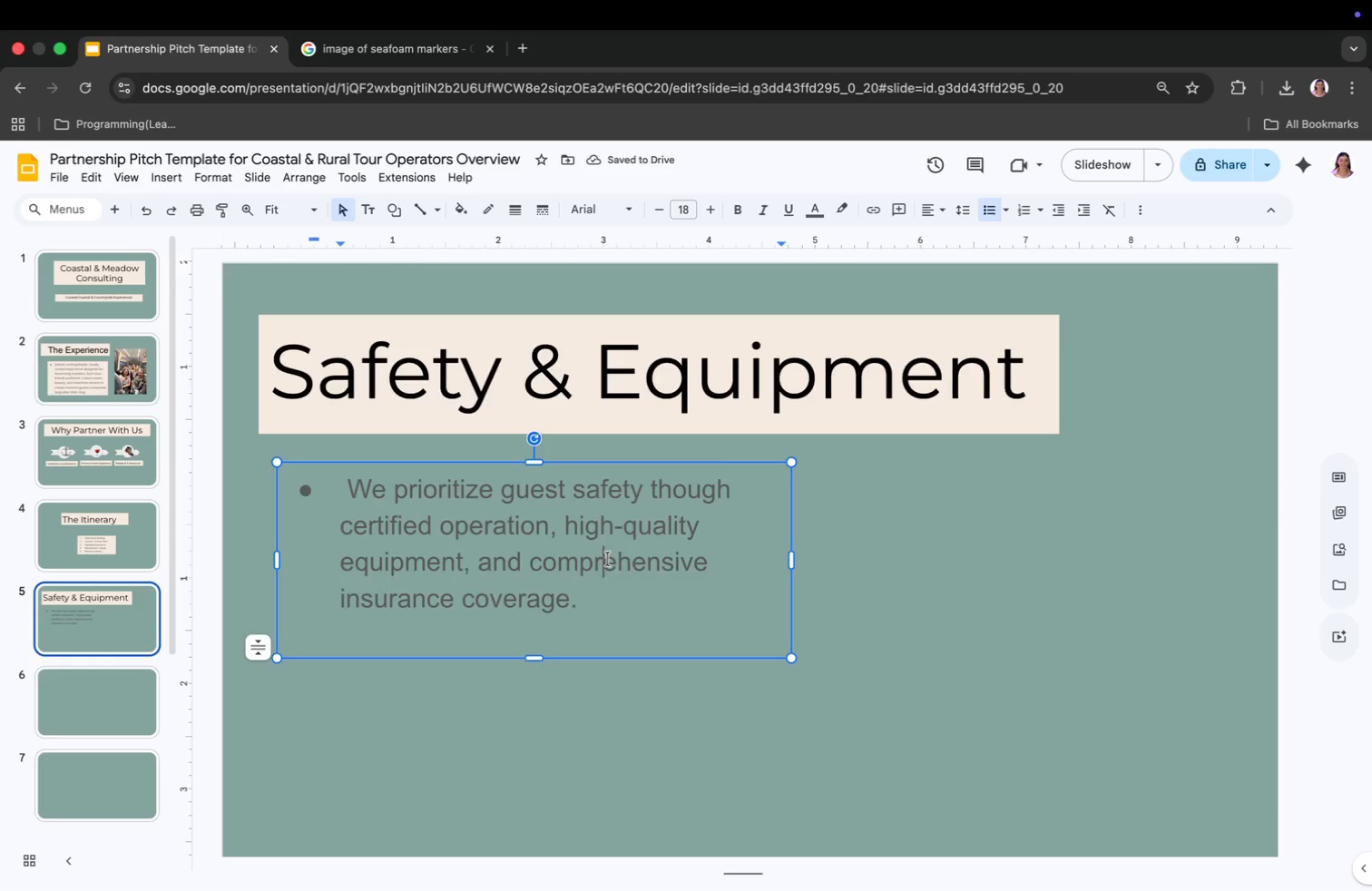 
key(Meta+A)
 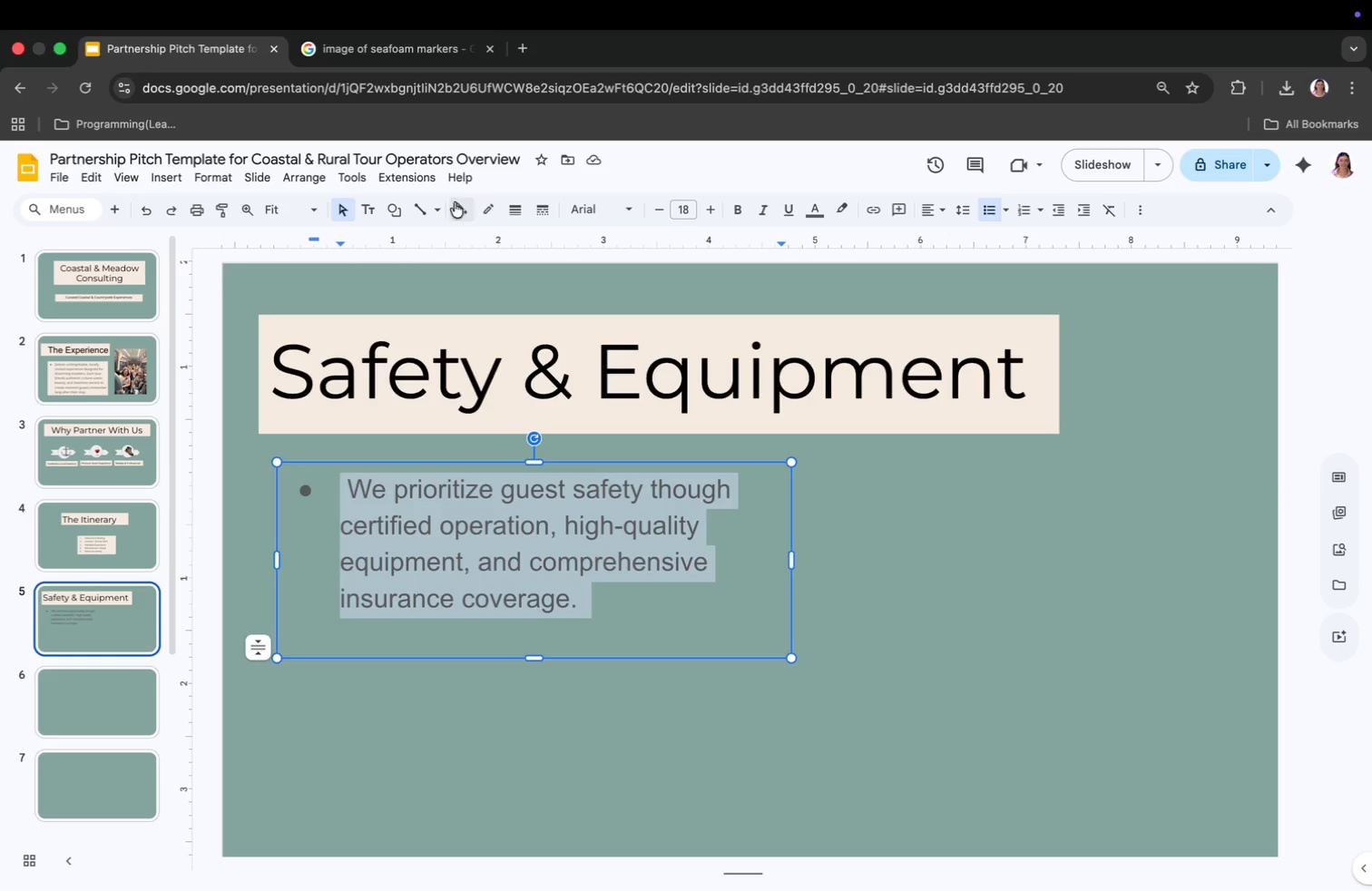 
left_click([468, 209])
 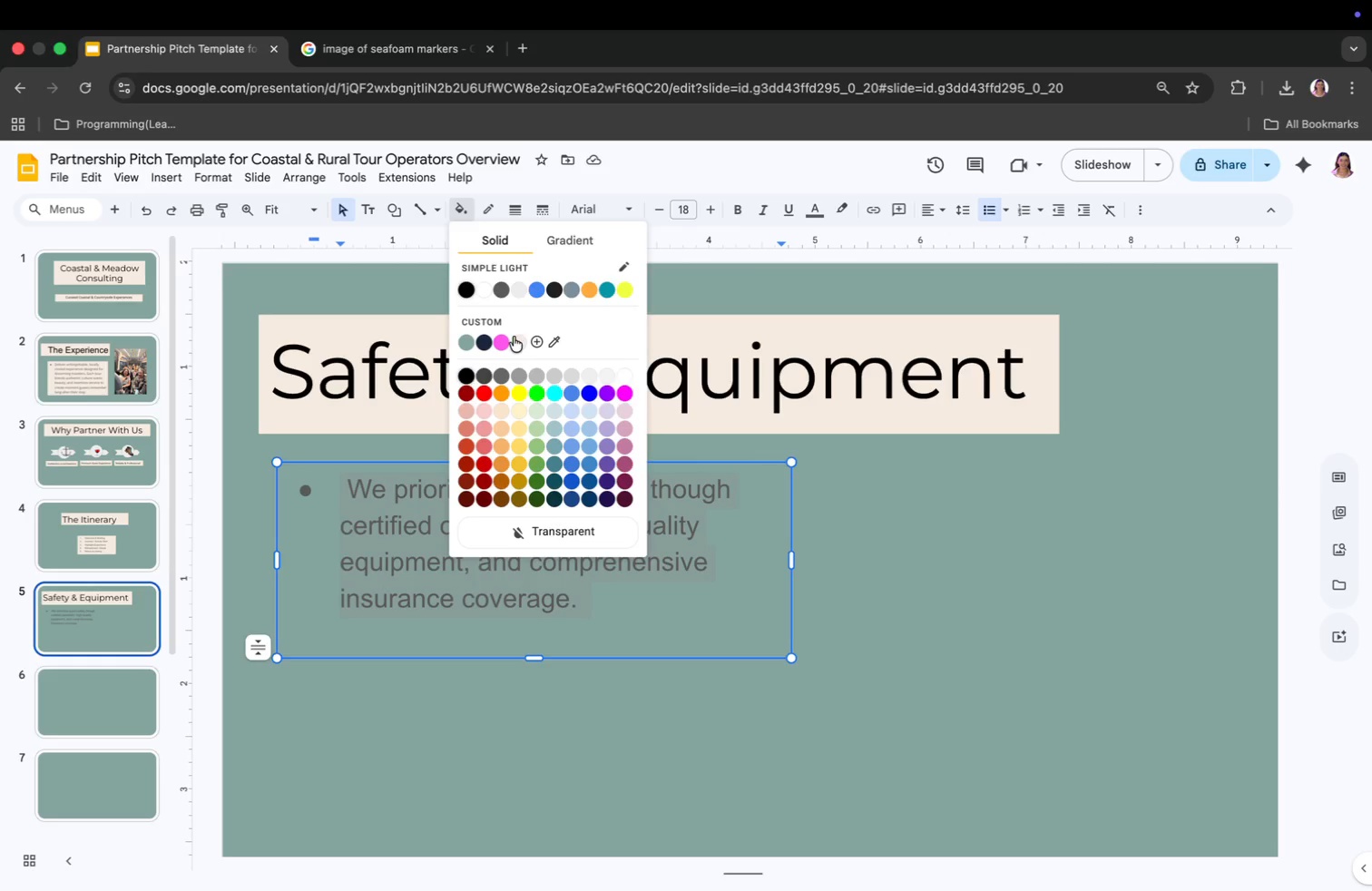 
left_click([514, 341])
 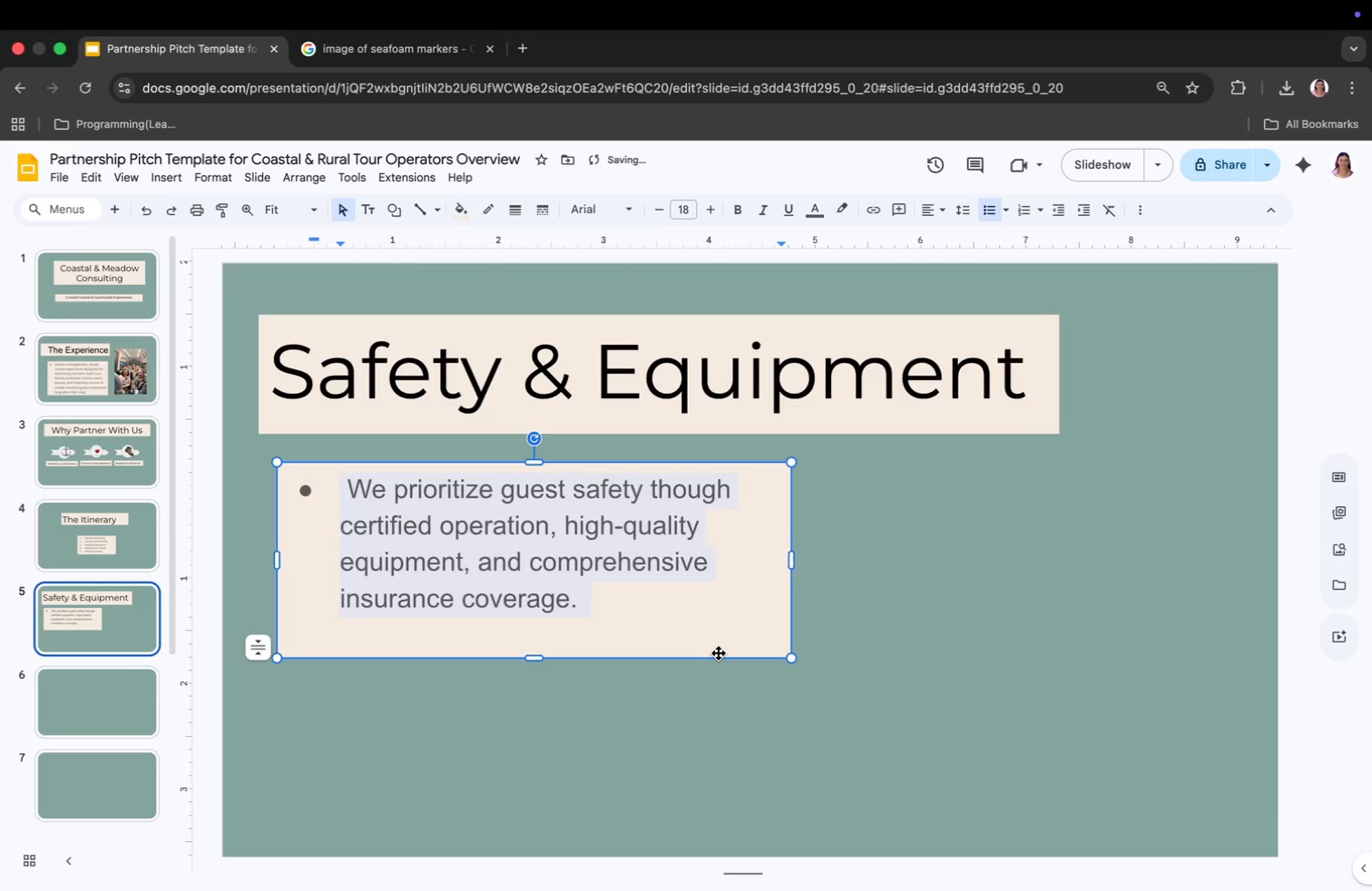 
left_click([719, 653])
 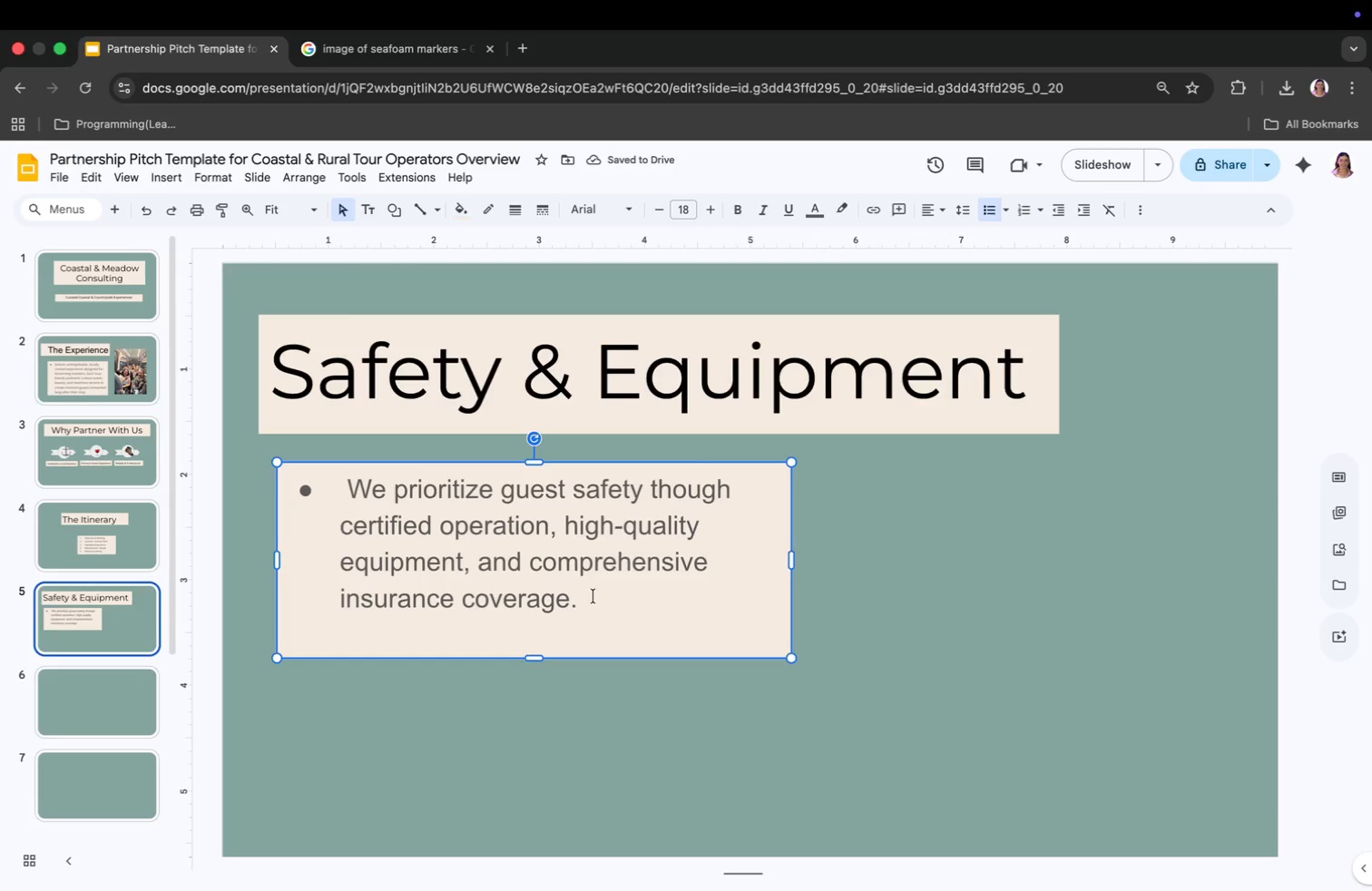 
left_click([582, 583])
 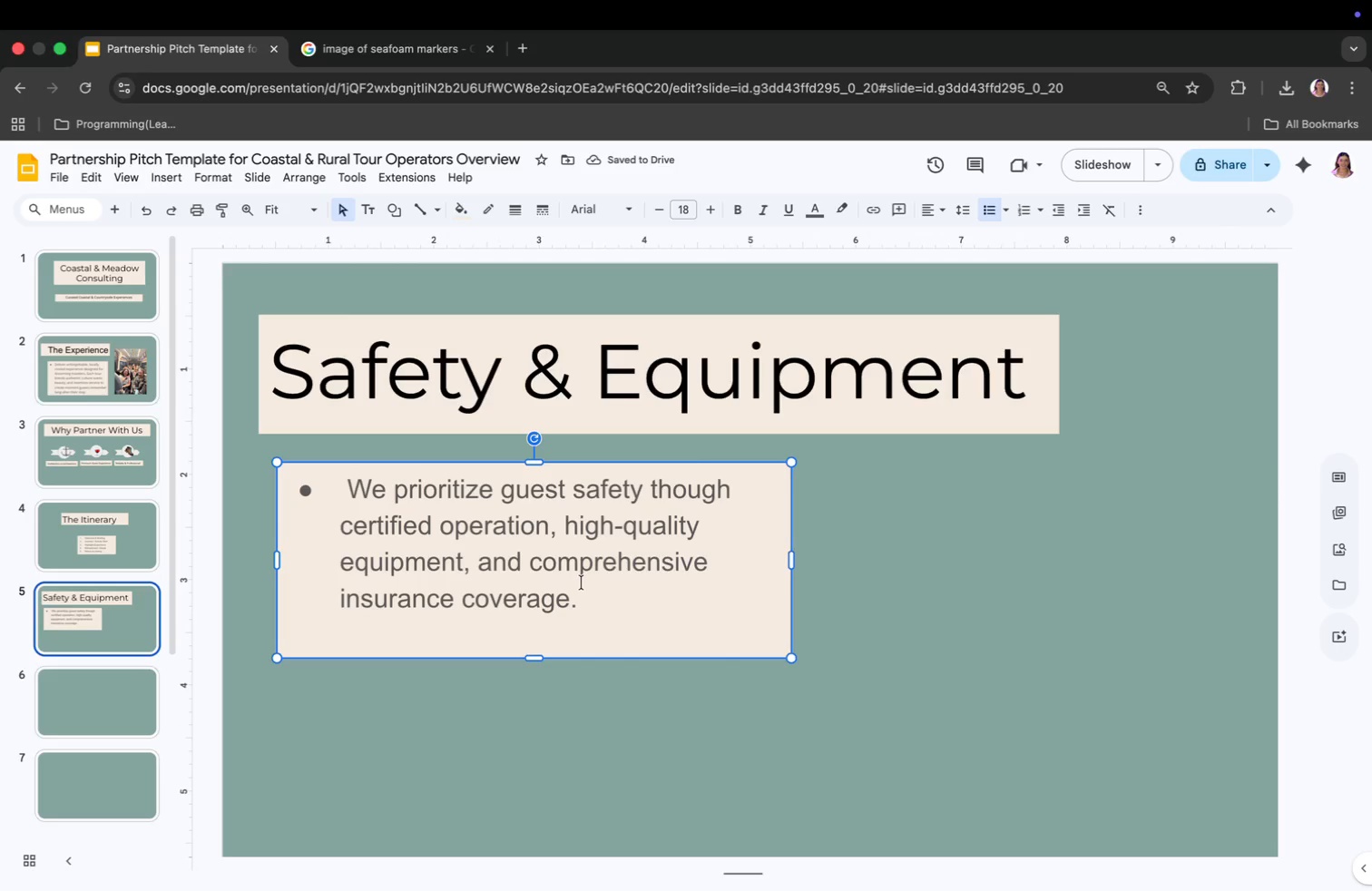 
key(Meta+CommandLeft)
 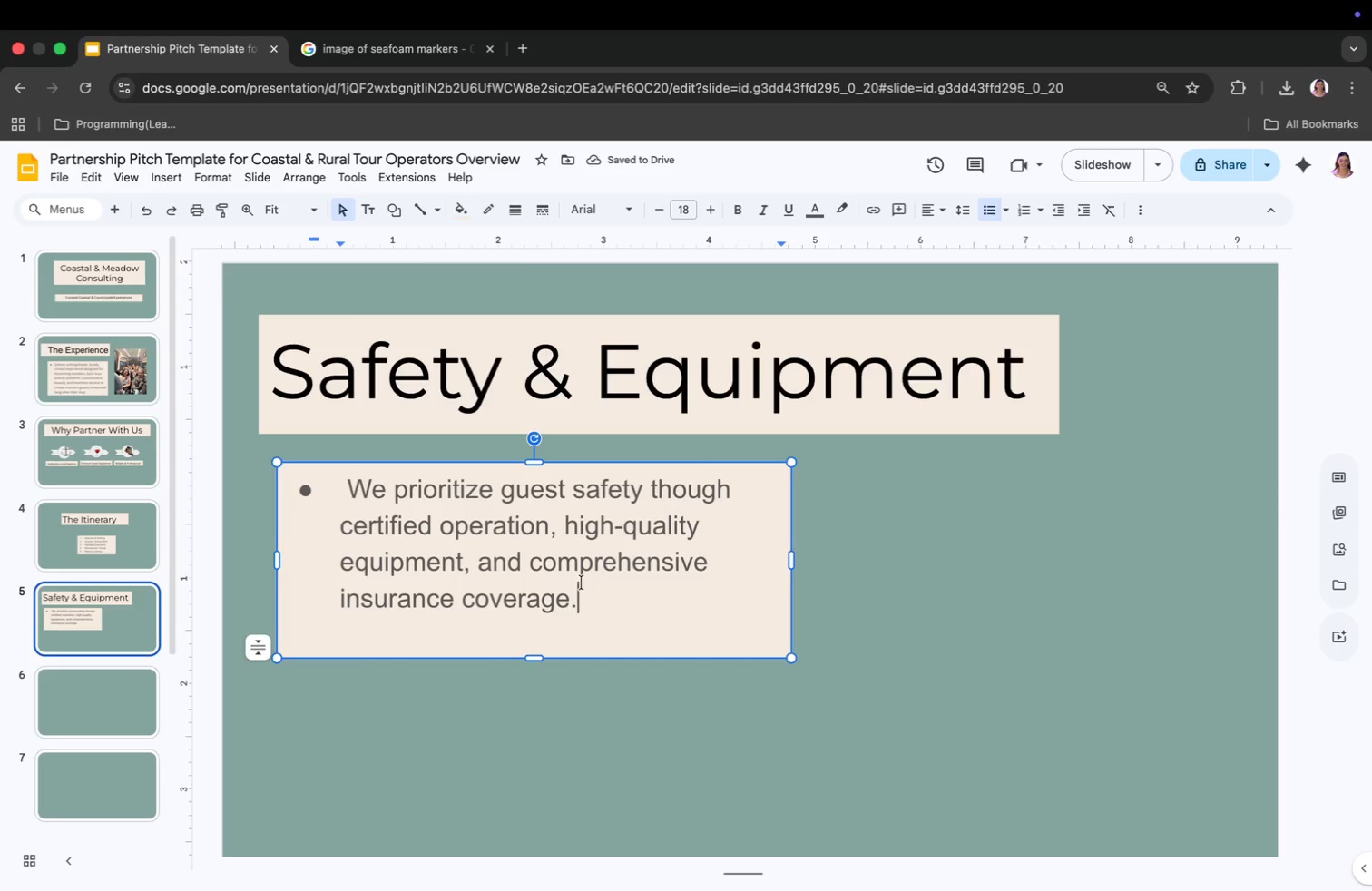 
key(Meta+A)
 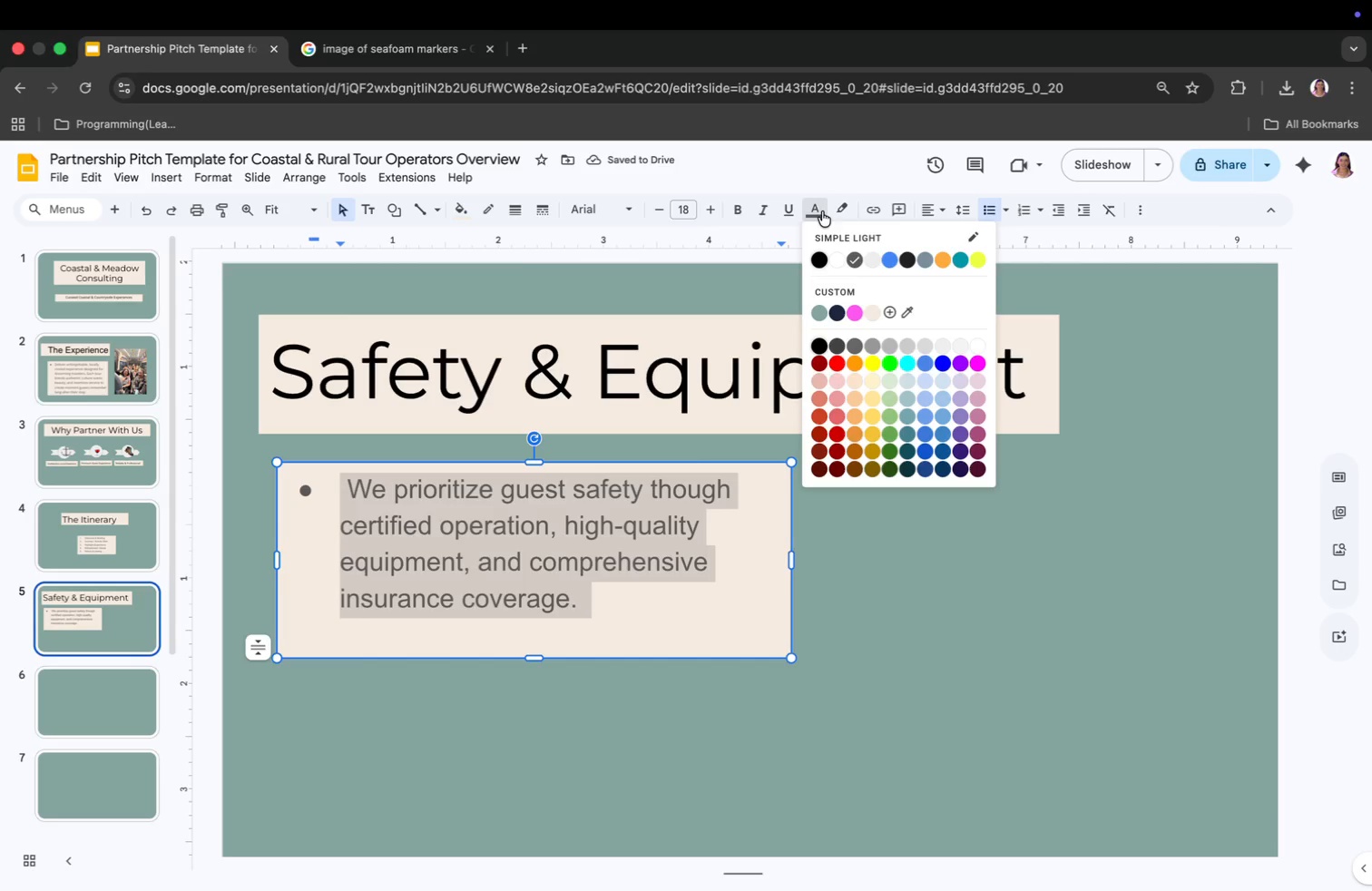 
left_click([818, 263])
 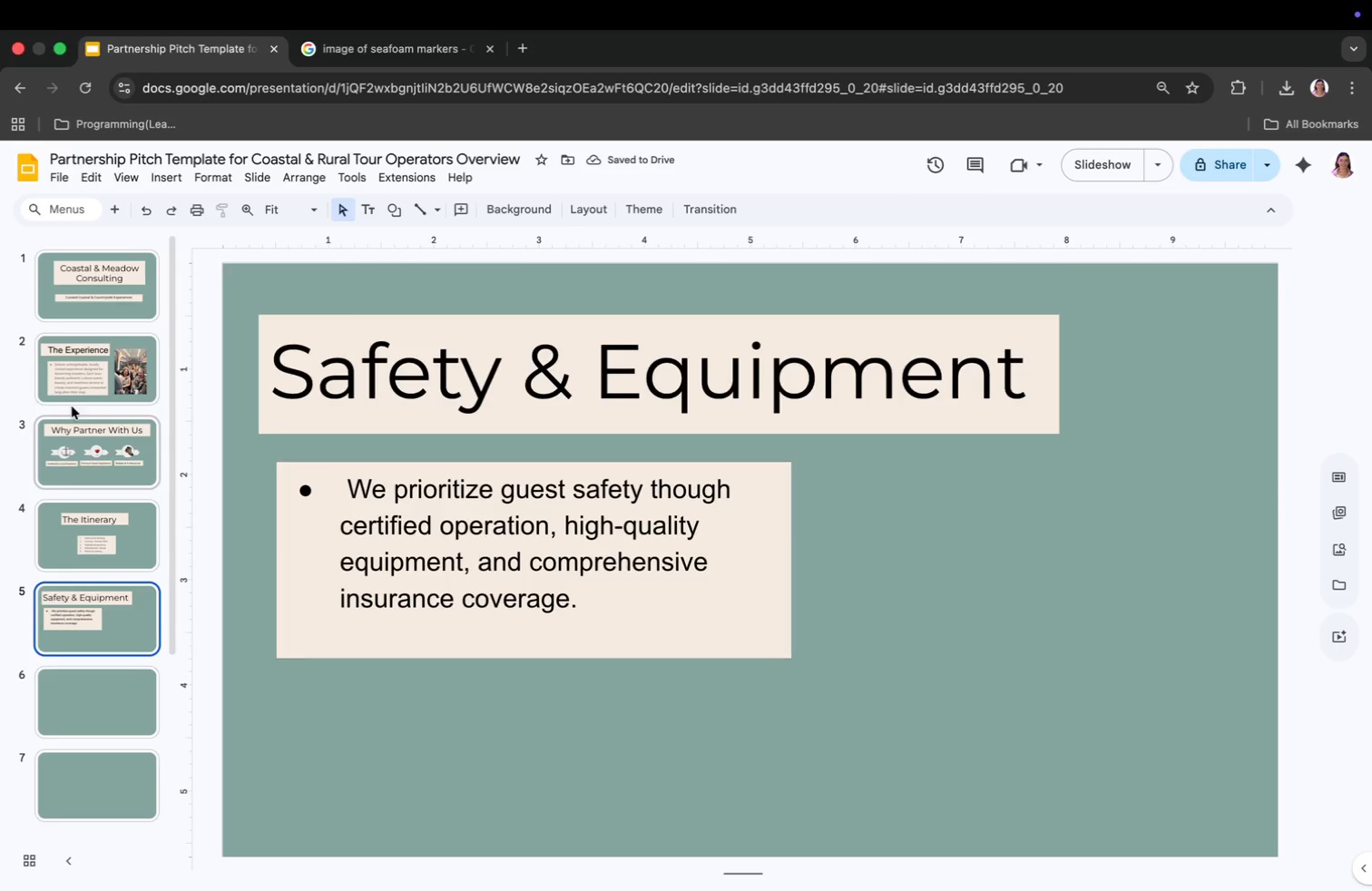 
wait(5.89)
 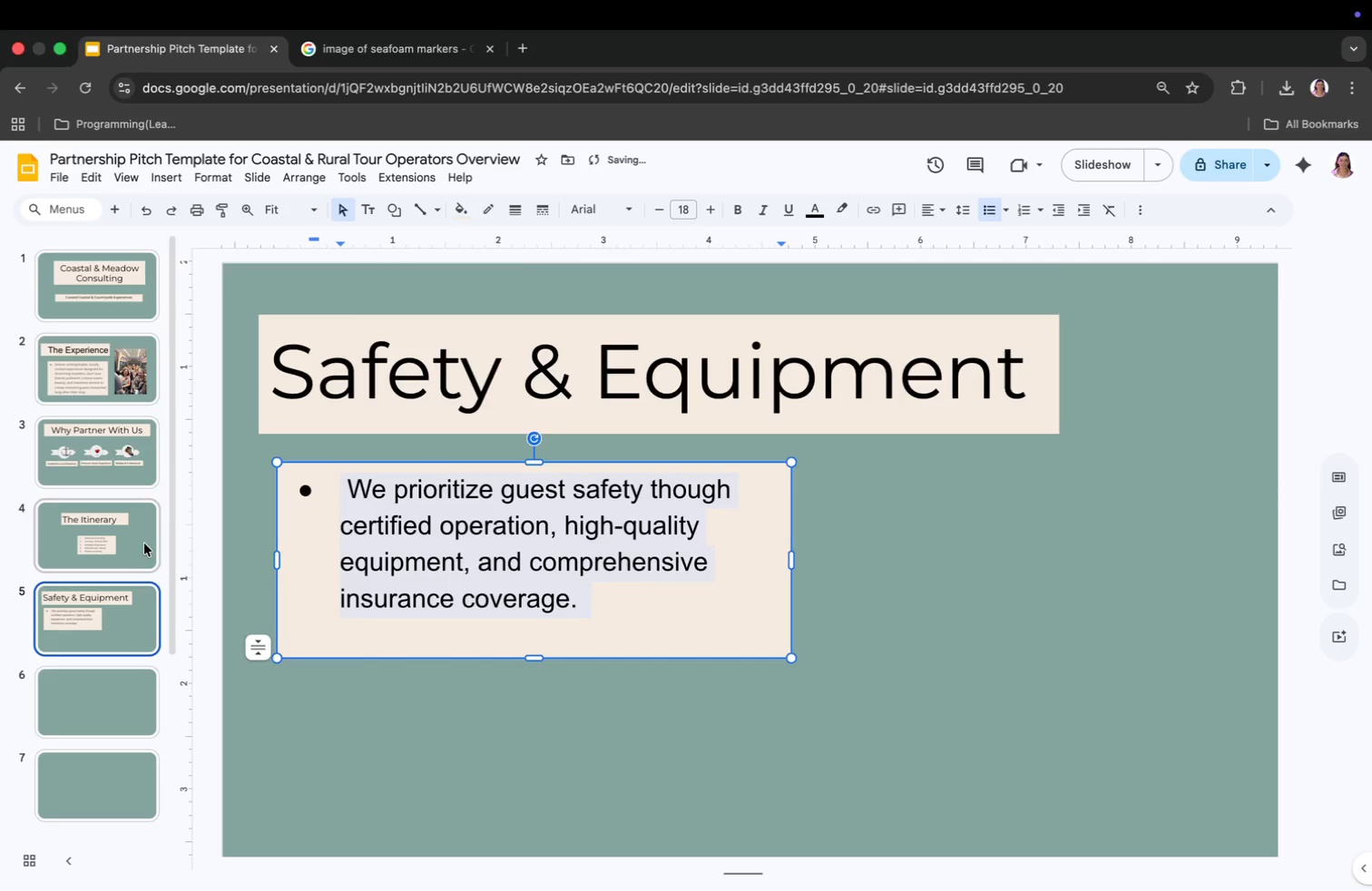 
left_click([167, 183])
 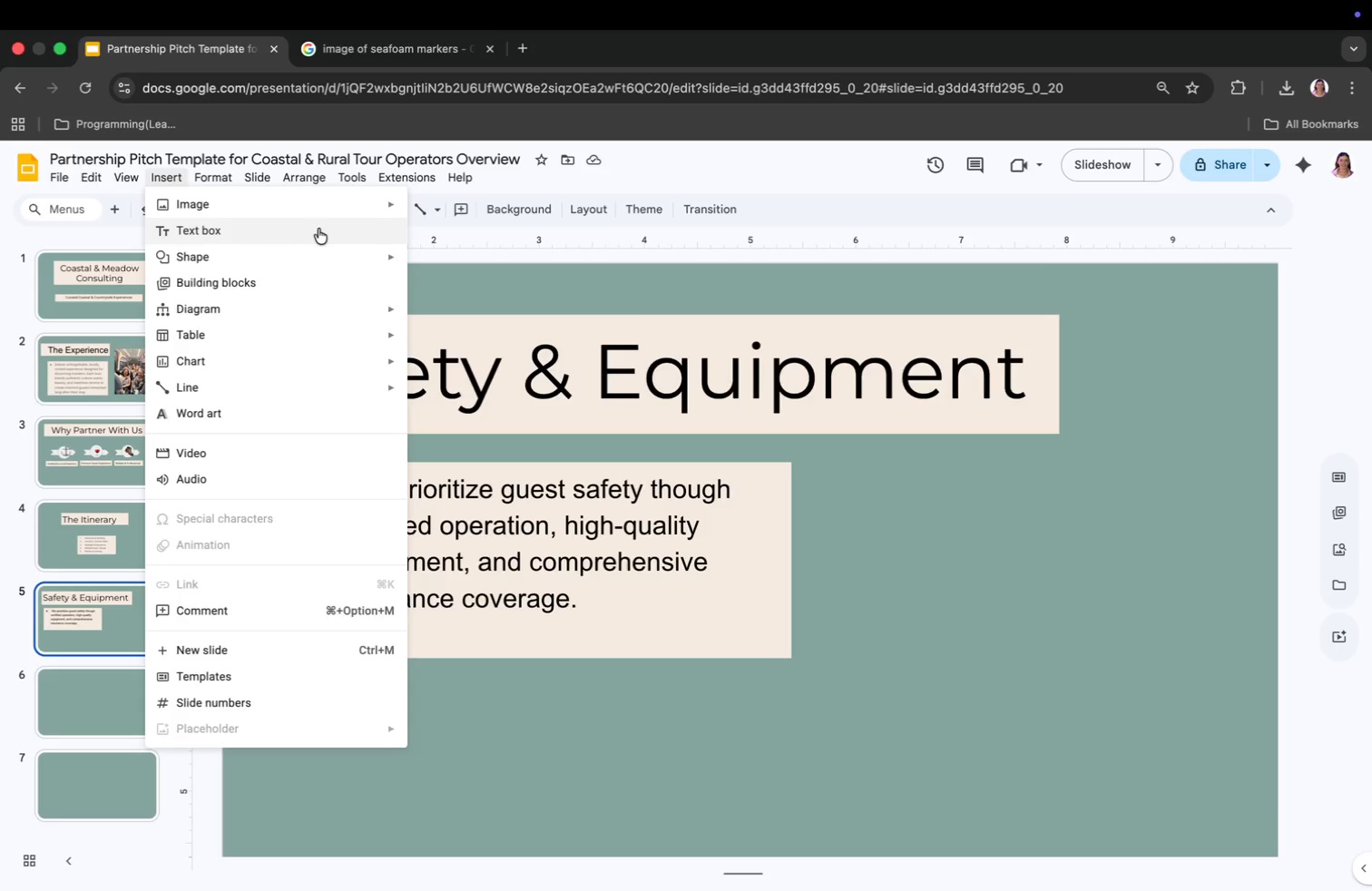 
left_click([318, 209])
 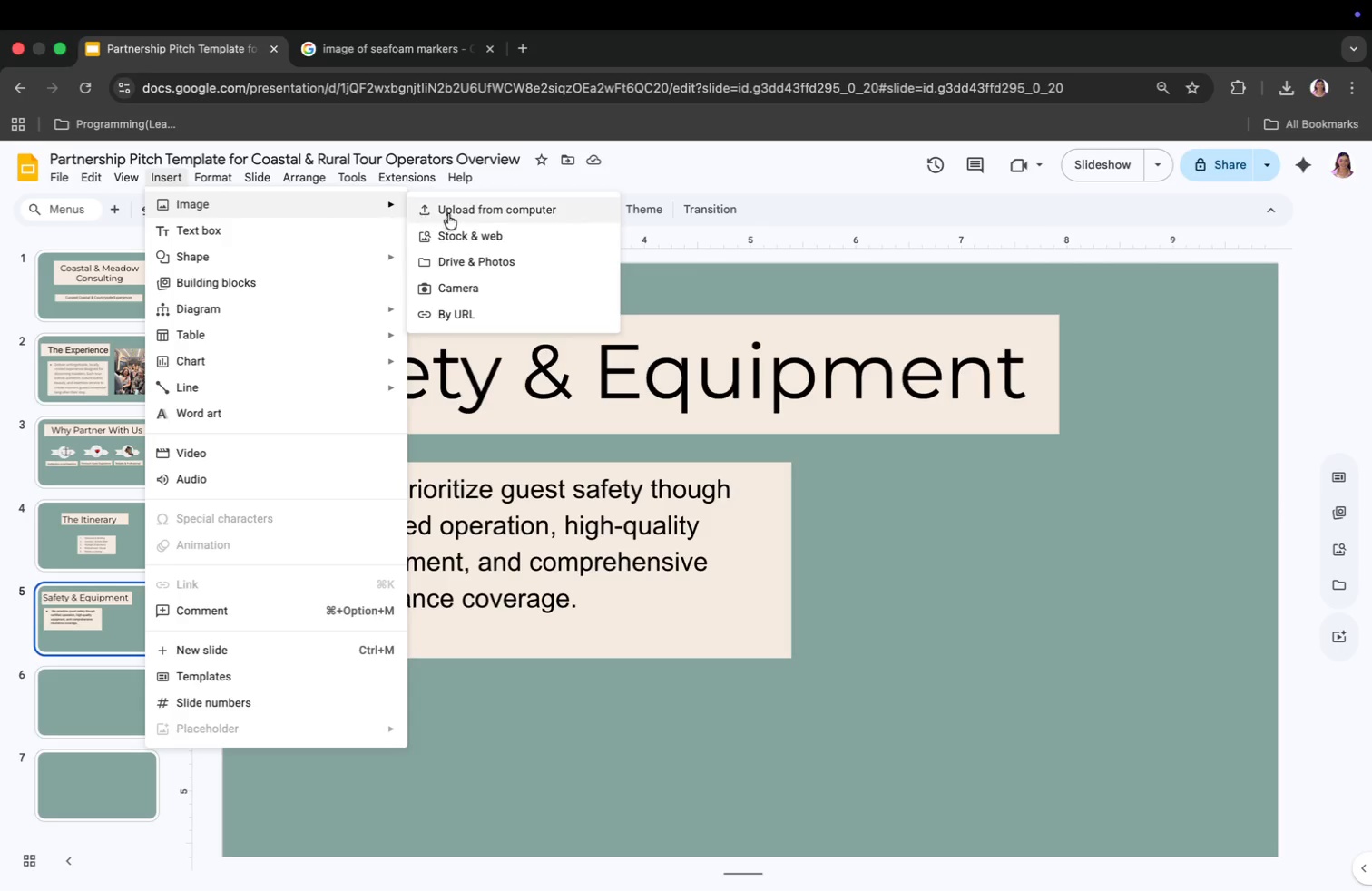 
left_click([474, 211])
 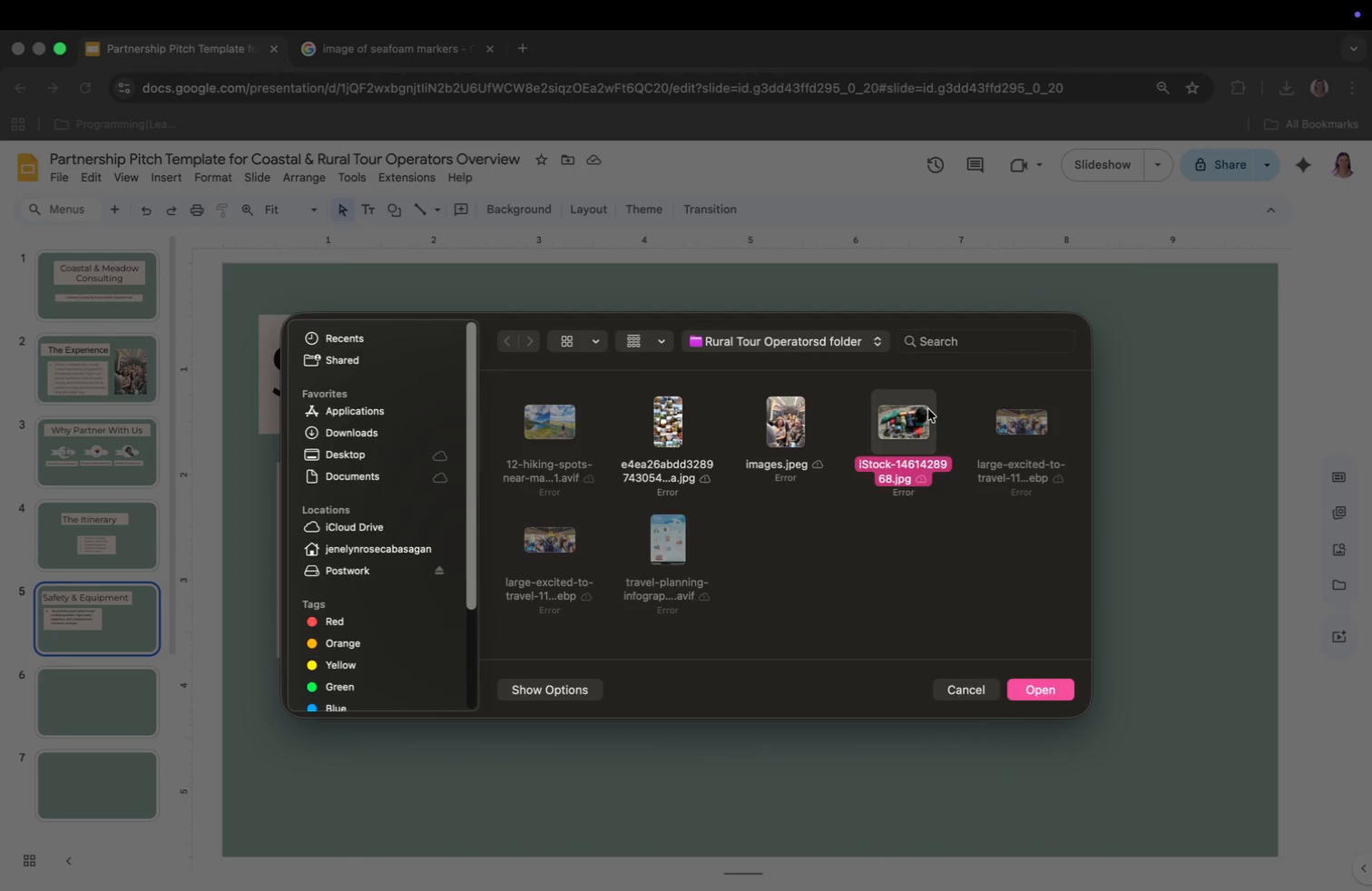 
wait(5.07)
 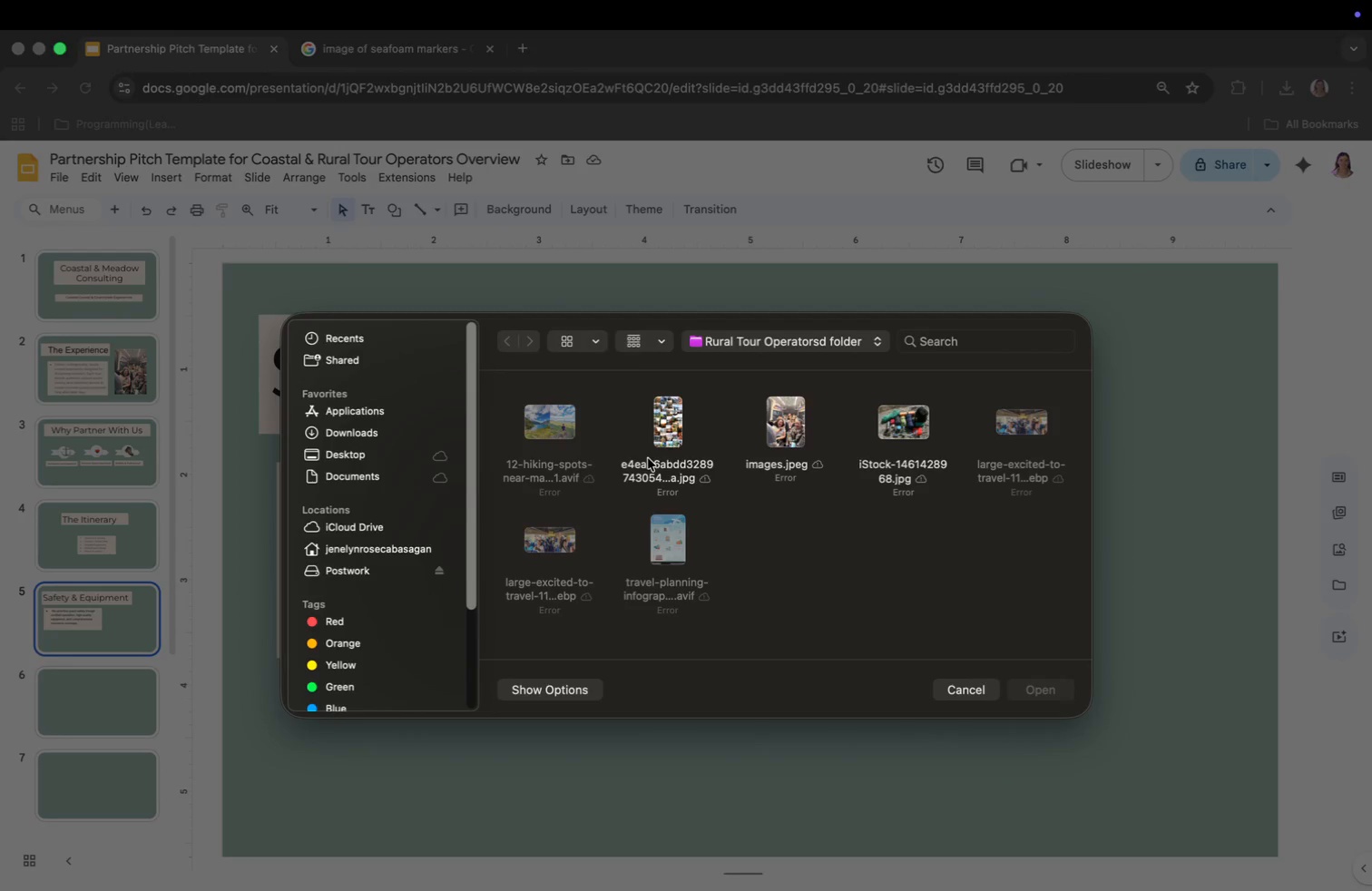 
left_click([1046, 690])
 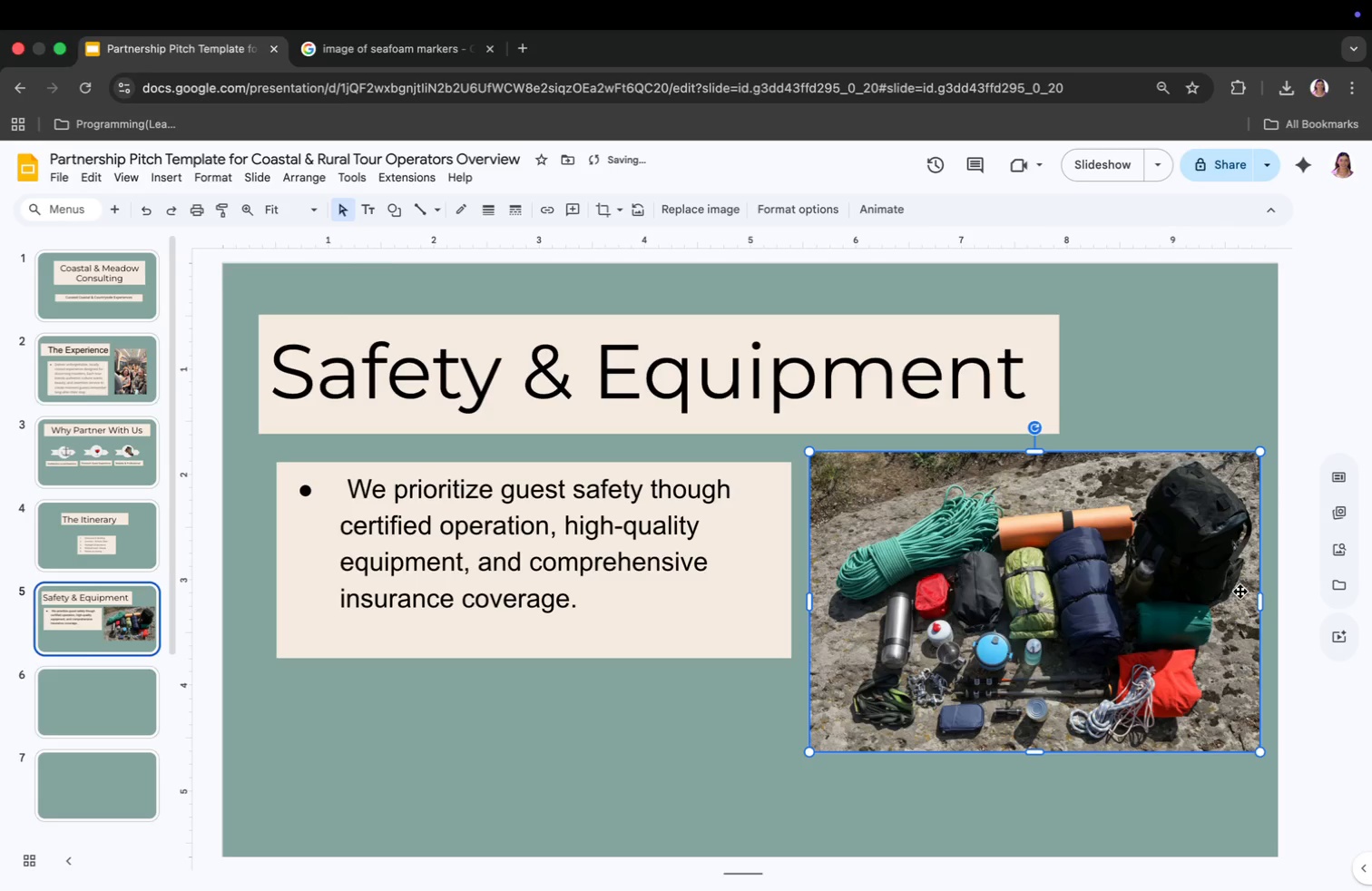 
left_click_drag(start_coordinate=[1258, 598], to_coordinate=[1189, 613])
 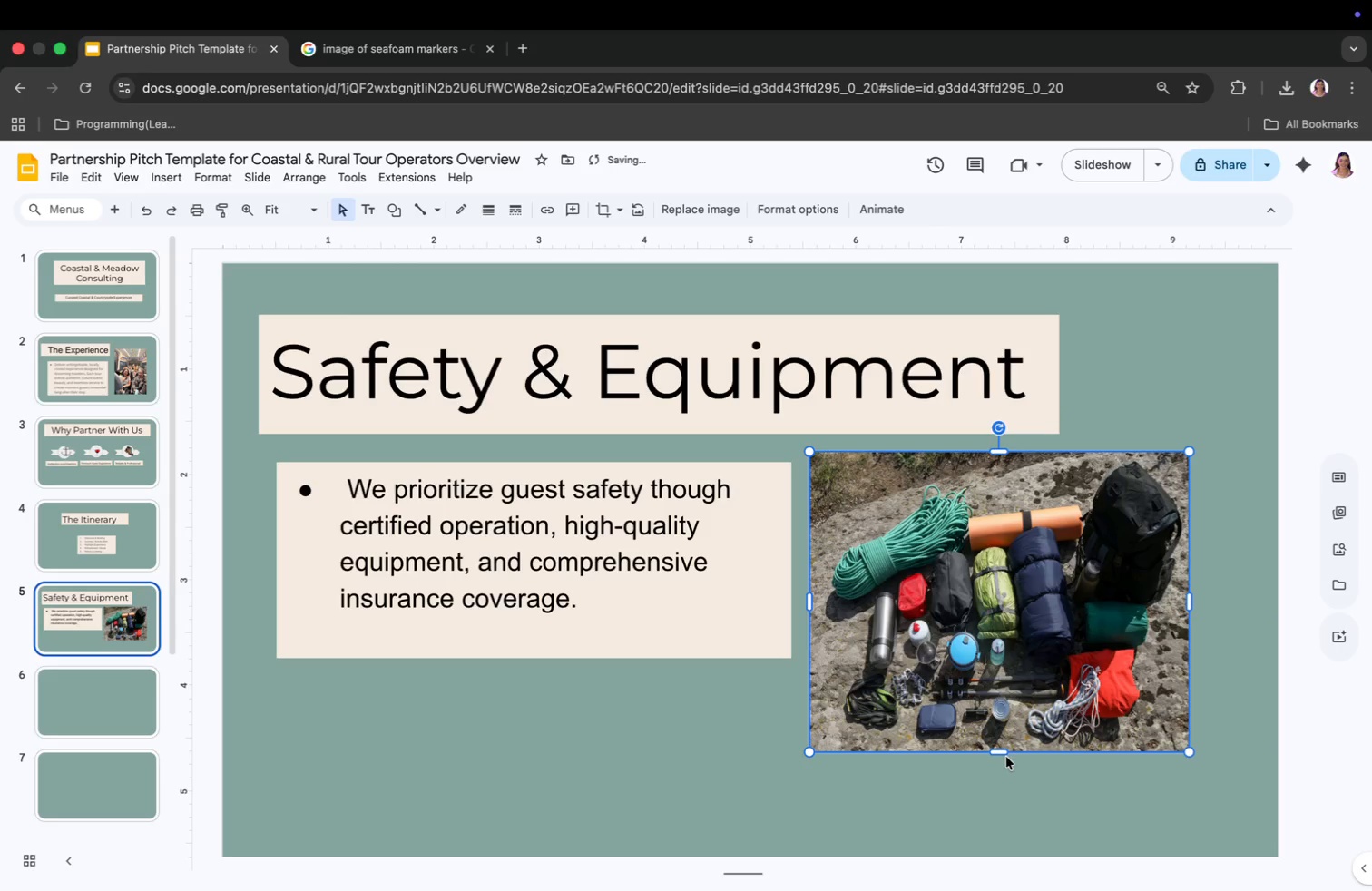 
left_click_drag(start_coordinate=[1000, 752], to_coordinate=[1000, 700])
 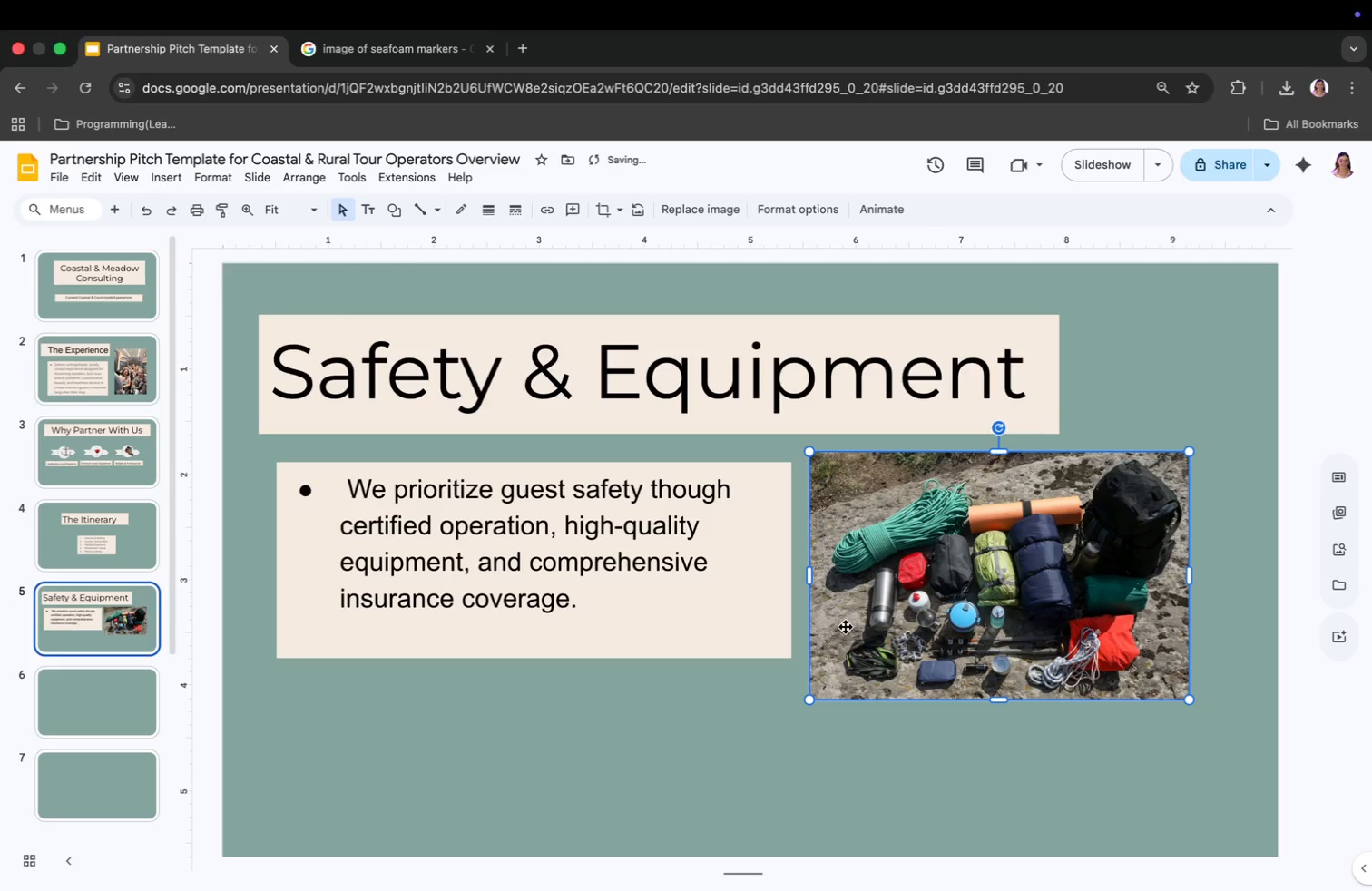 
left_click([714, 614])
 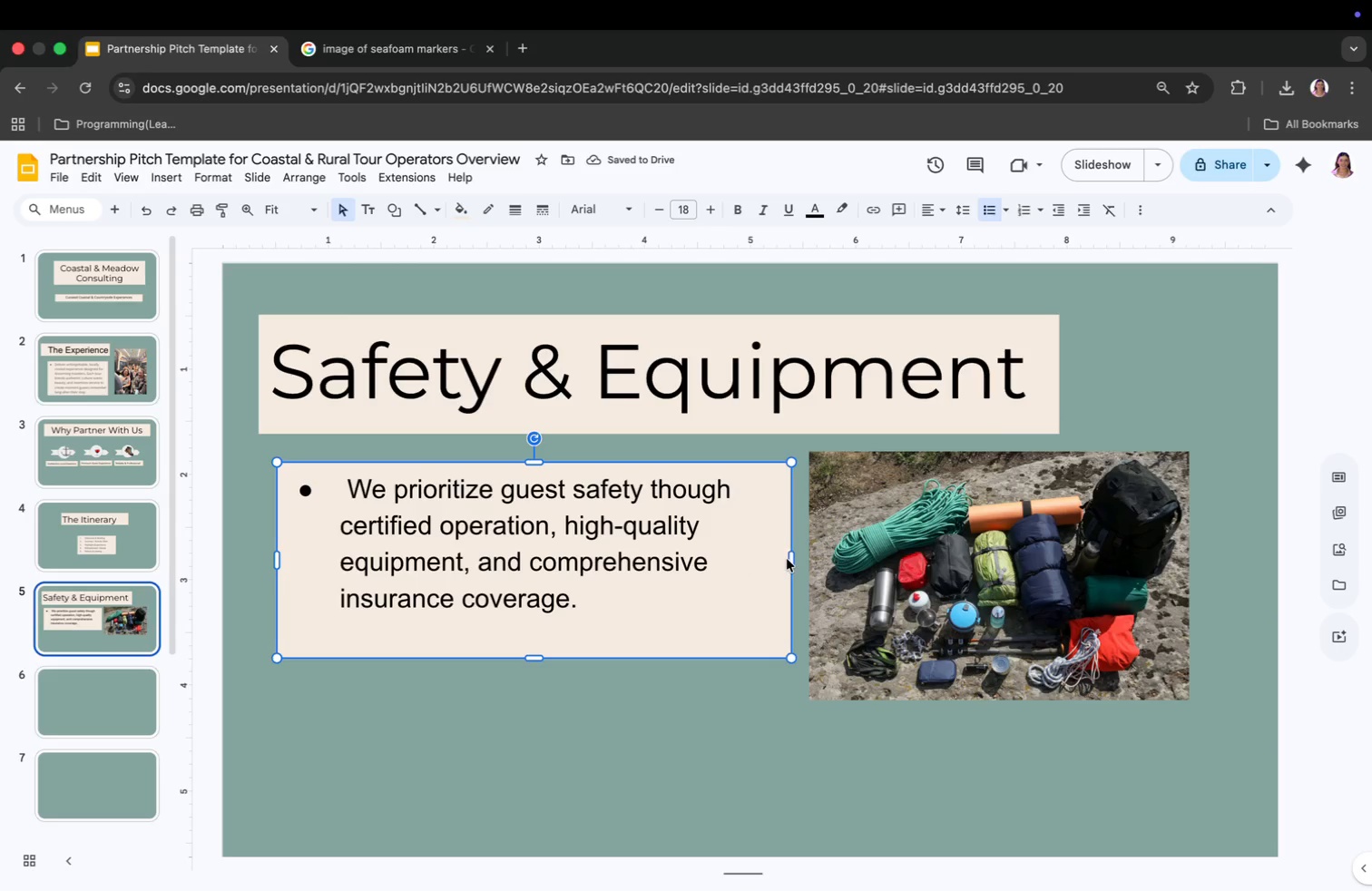 
left_click_drag(start_coordinate=[789, 557], to_coordinate=[728, 588])
 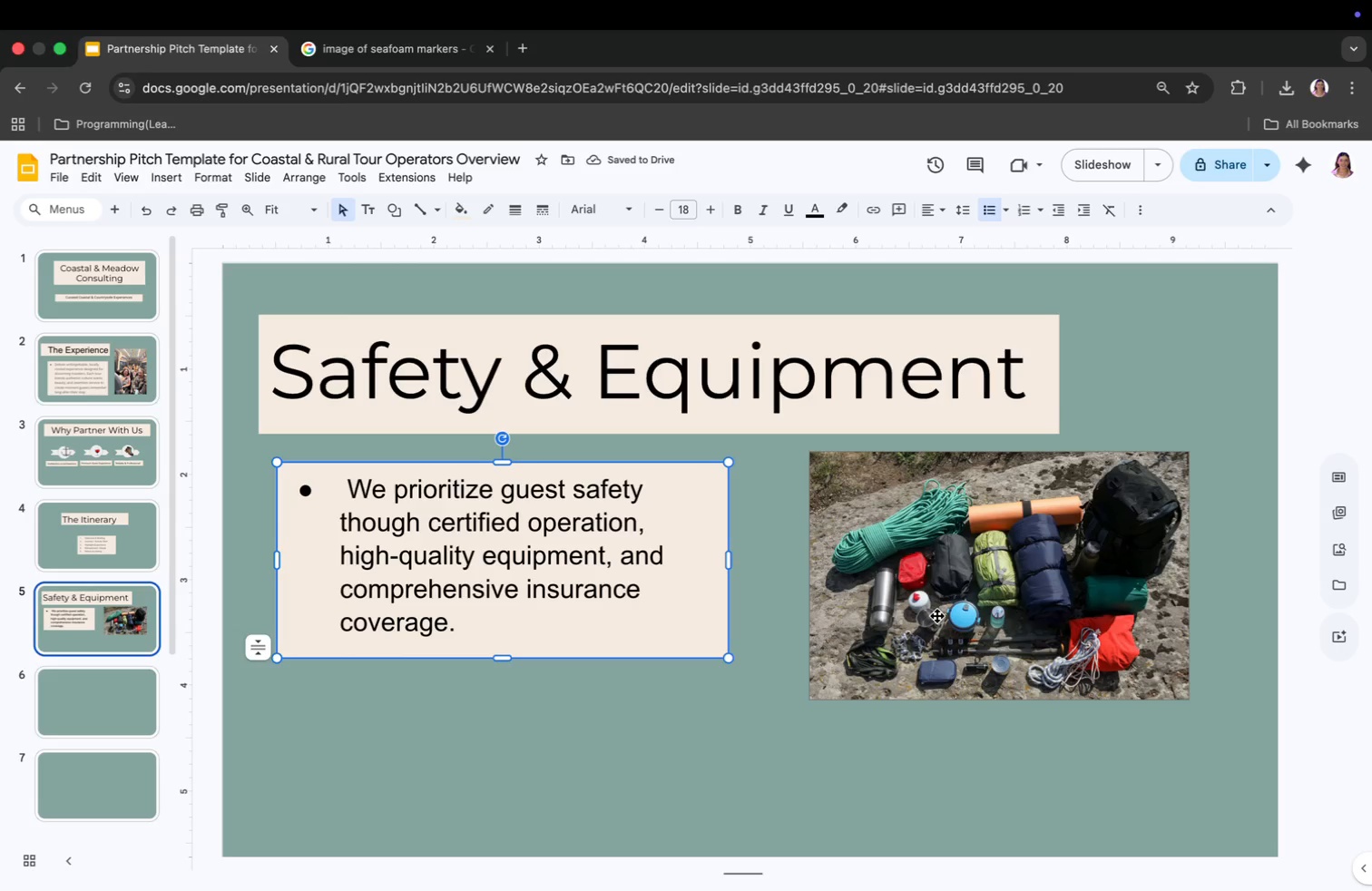 
left_click_drag(start_coordinate=[992, 554], to_coordinate=[995, 598])
 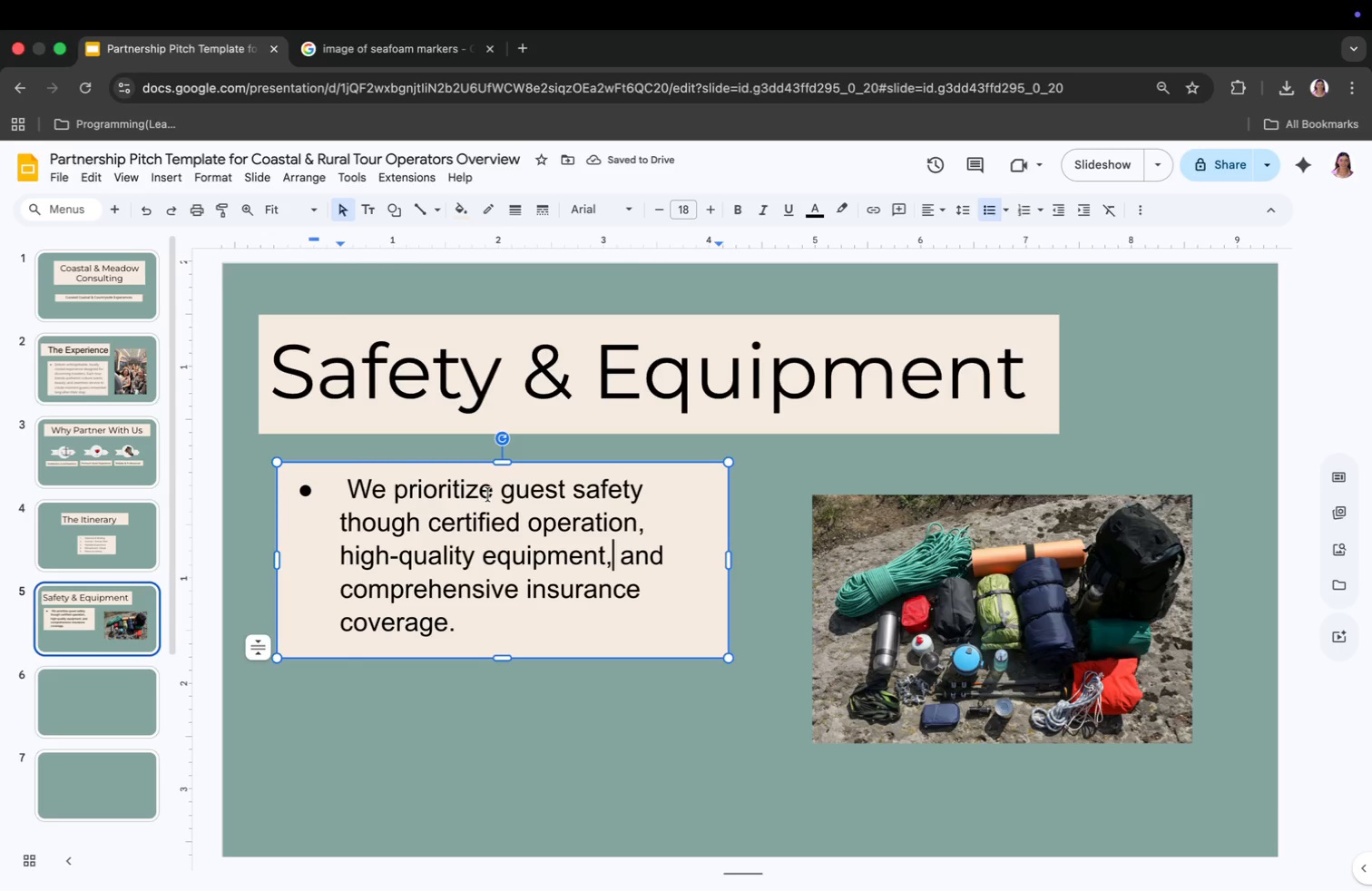 
left_click_drag(start_coordinate=[505, 466], to_coordinate=[509, 495])
 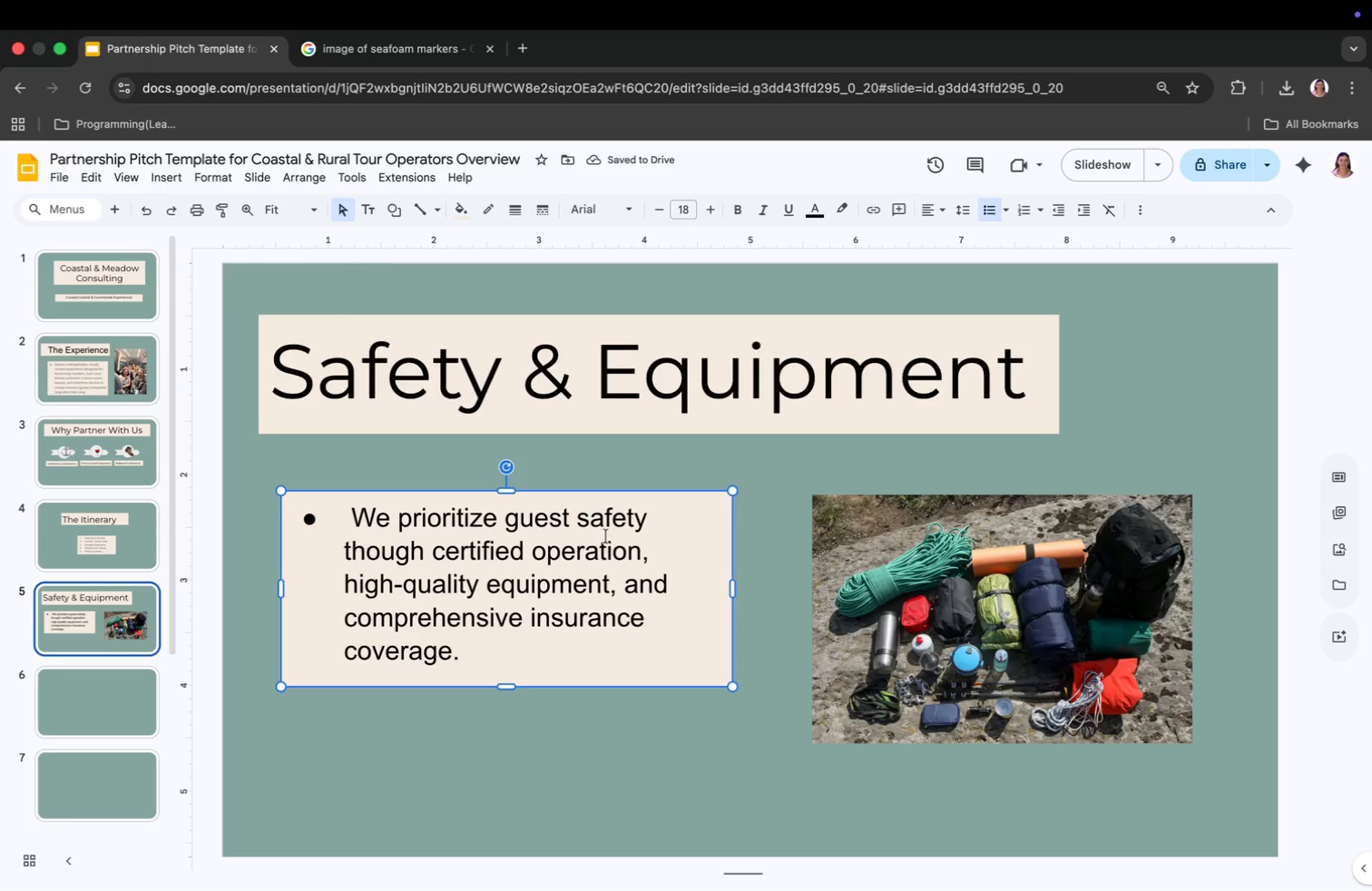 
left_click([615, 405])
 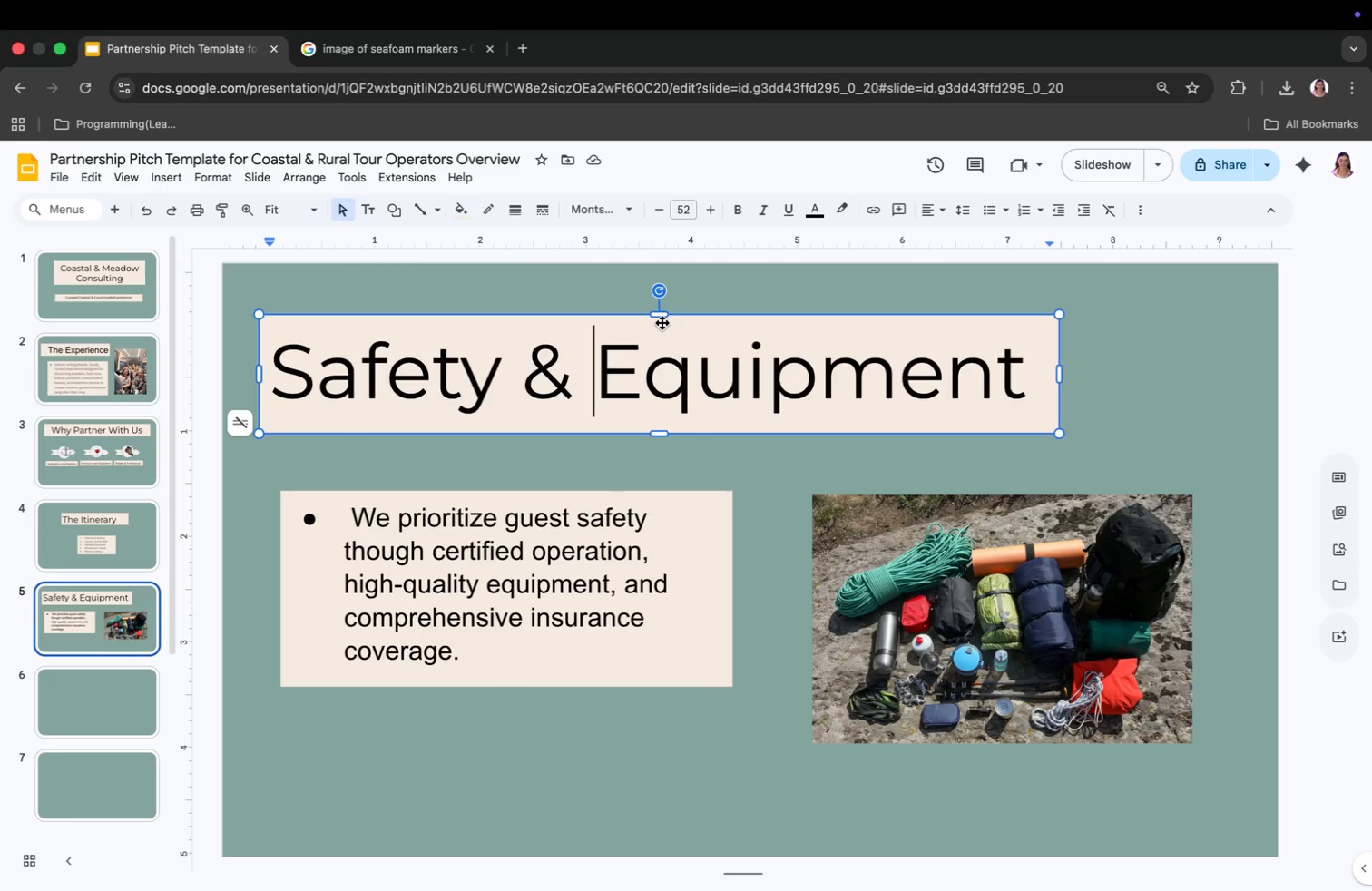 
left_click_drag(start_coordinate=[665, 318], to_coordinate=[769, 319])
 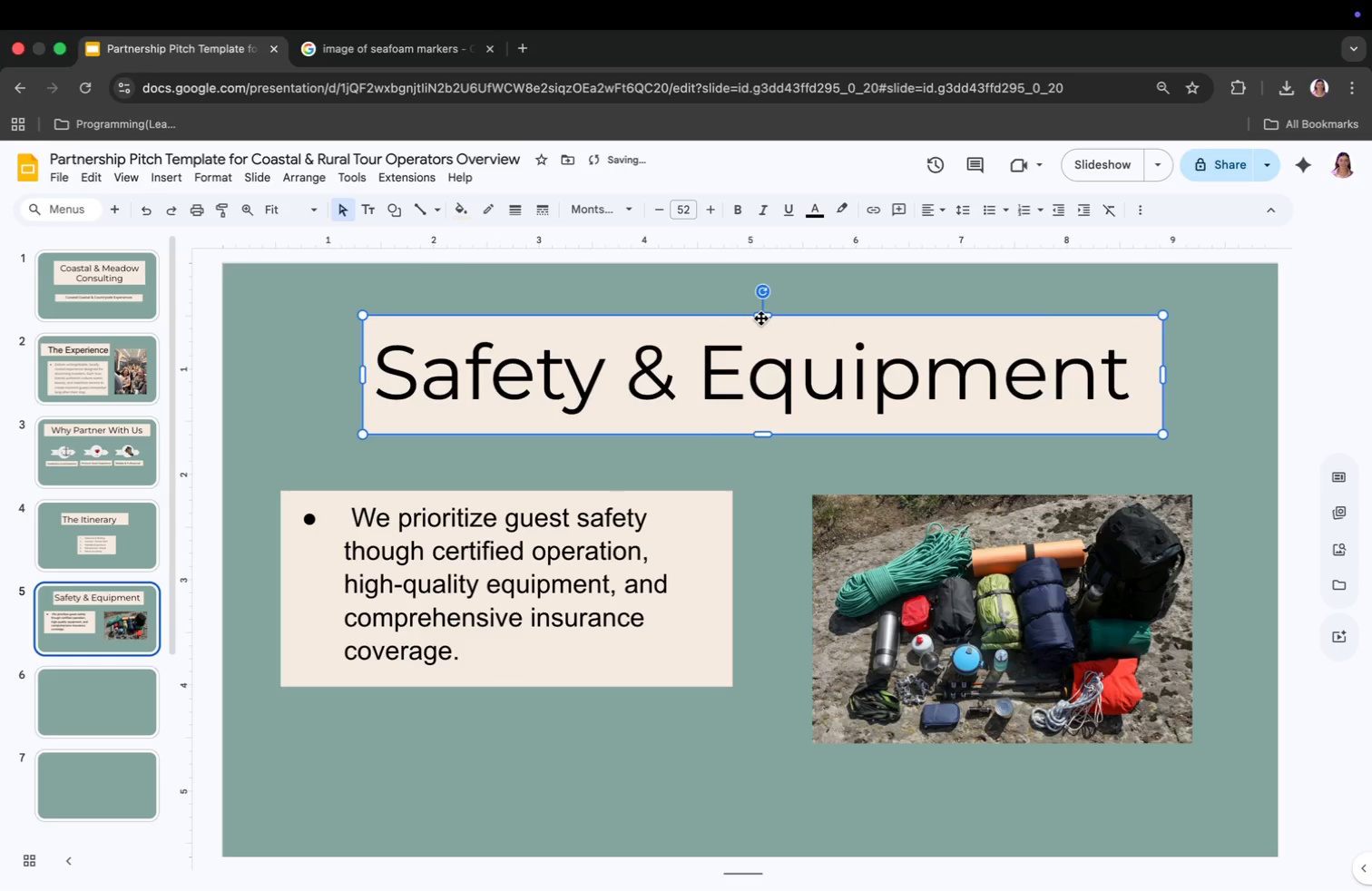 
left_click_drag(start_coordinate=[764, 323], to_coordinate=[752, 322])
 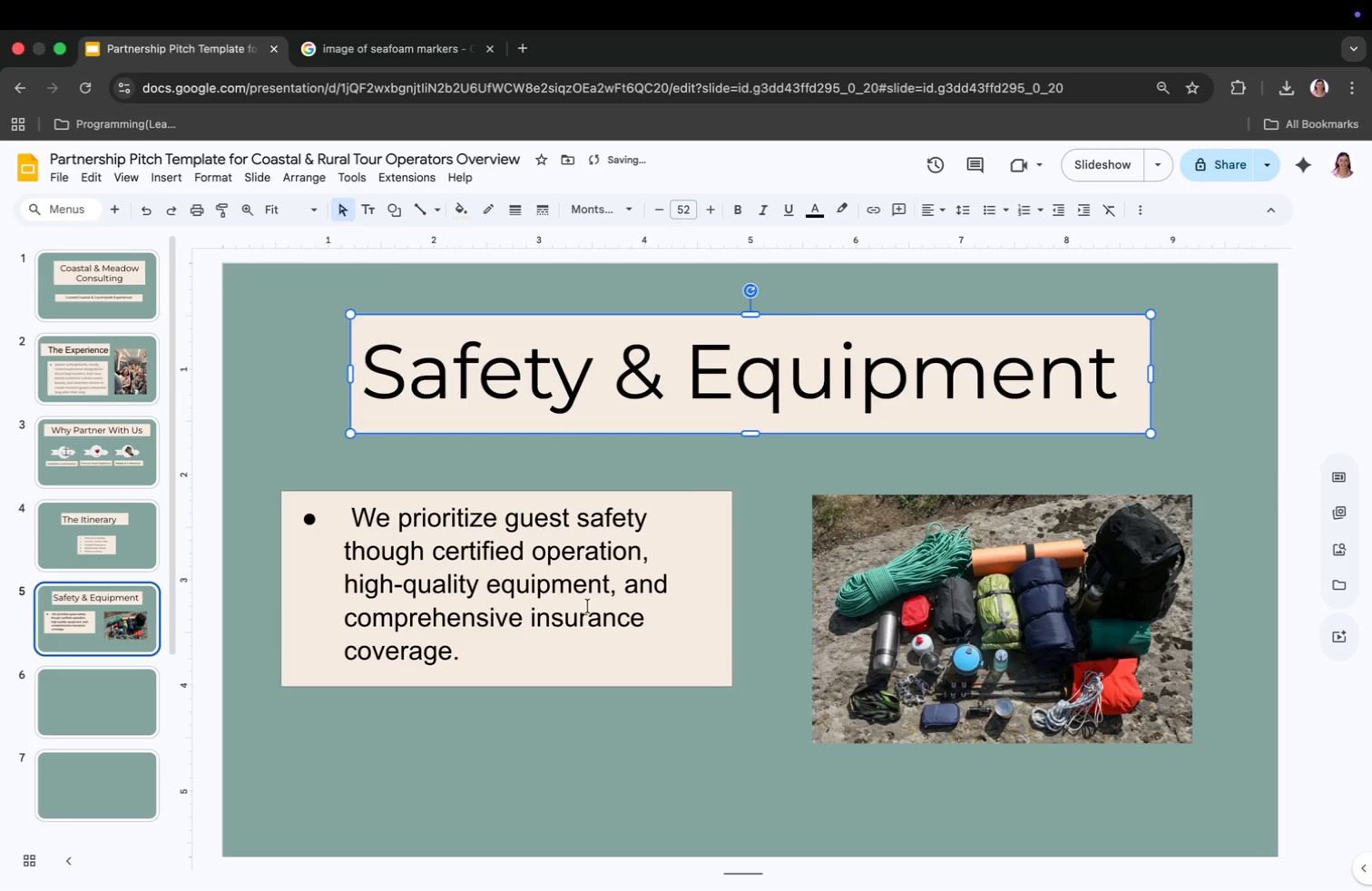 
left_click([544, 639])
 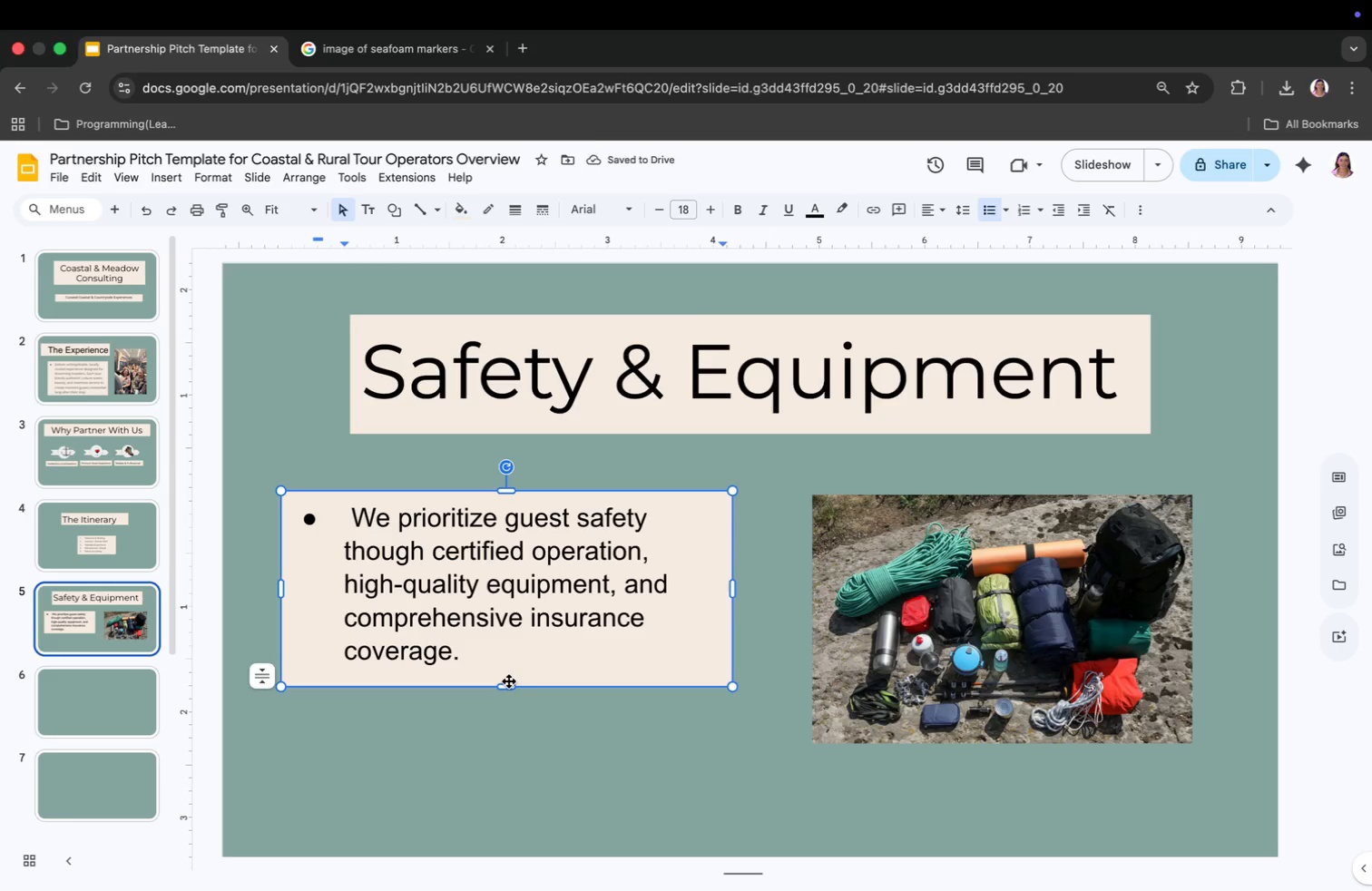 
left_click_drag(start_coordinate=[507, 685], to_coordinate=[510, 702])
 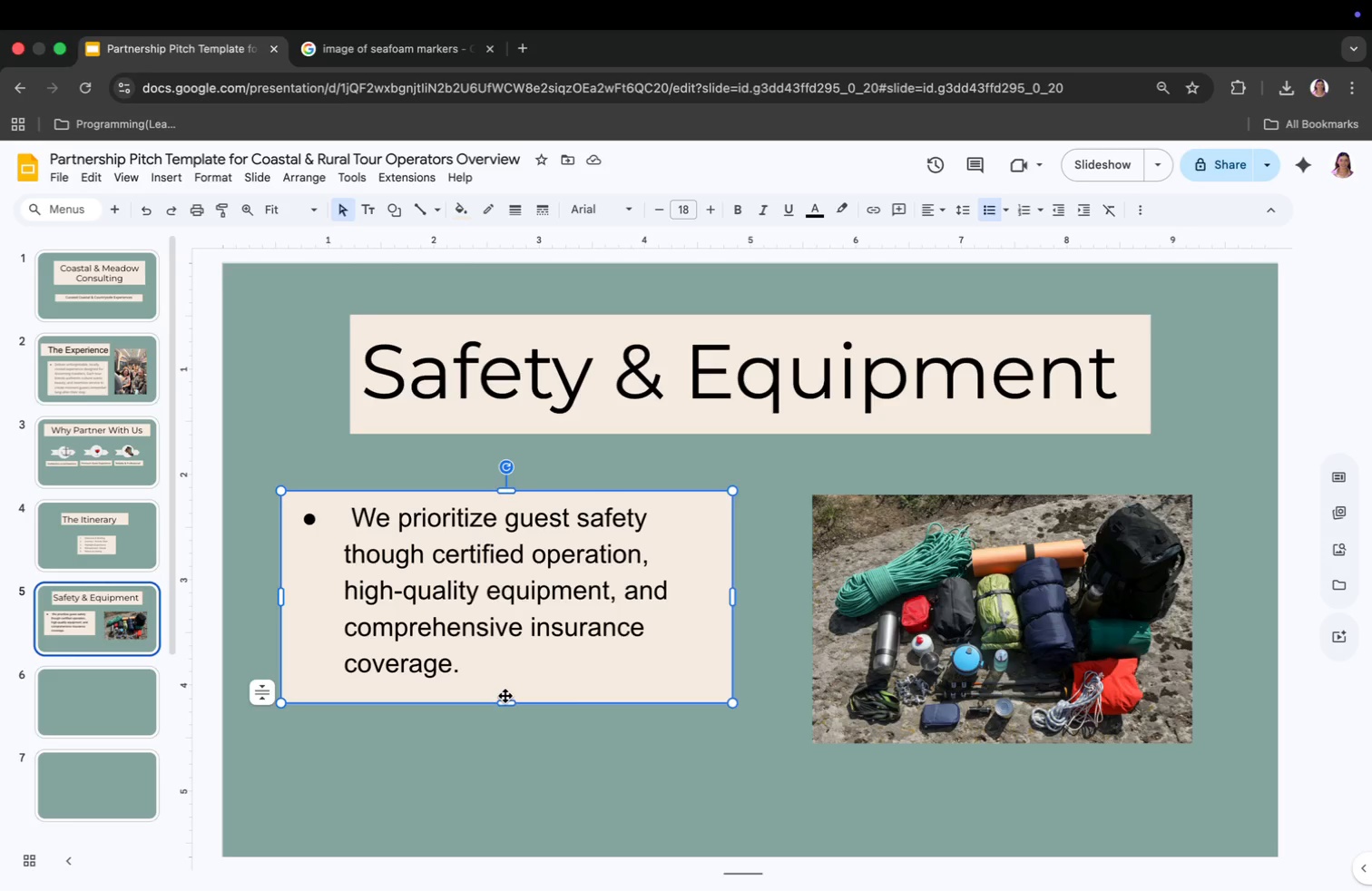 
wait(14.5)
 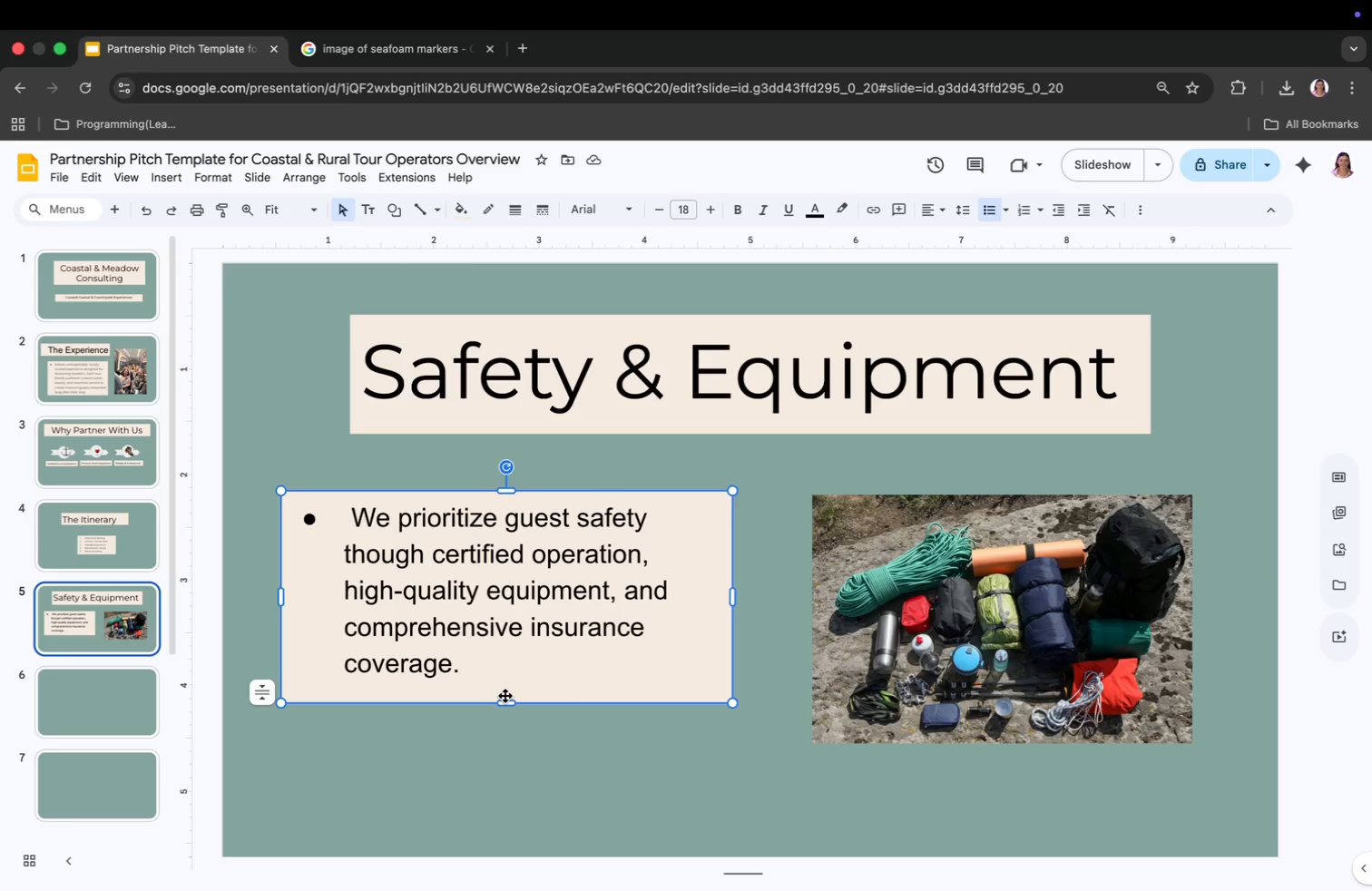 
left_click([392, 743])
 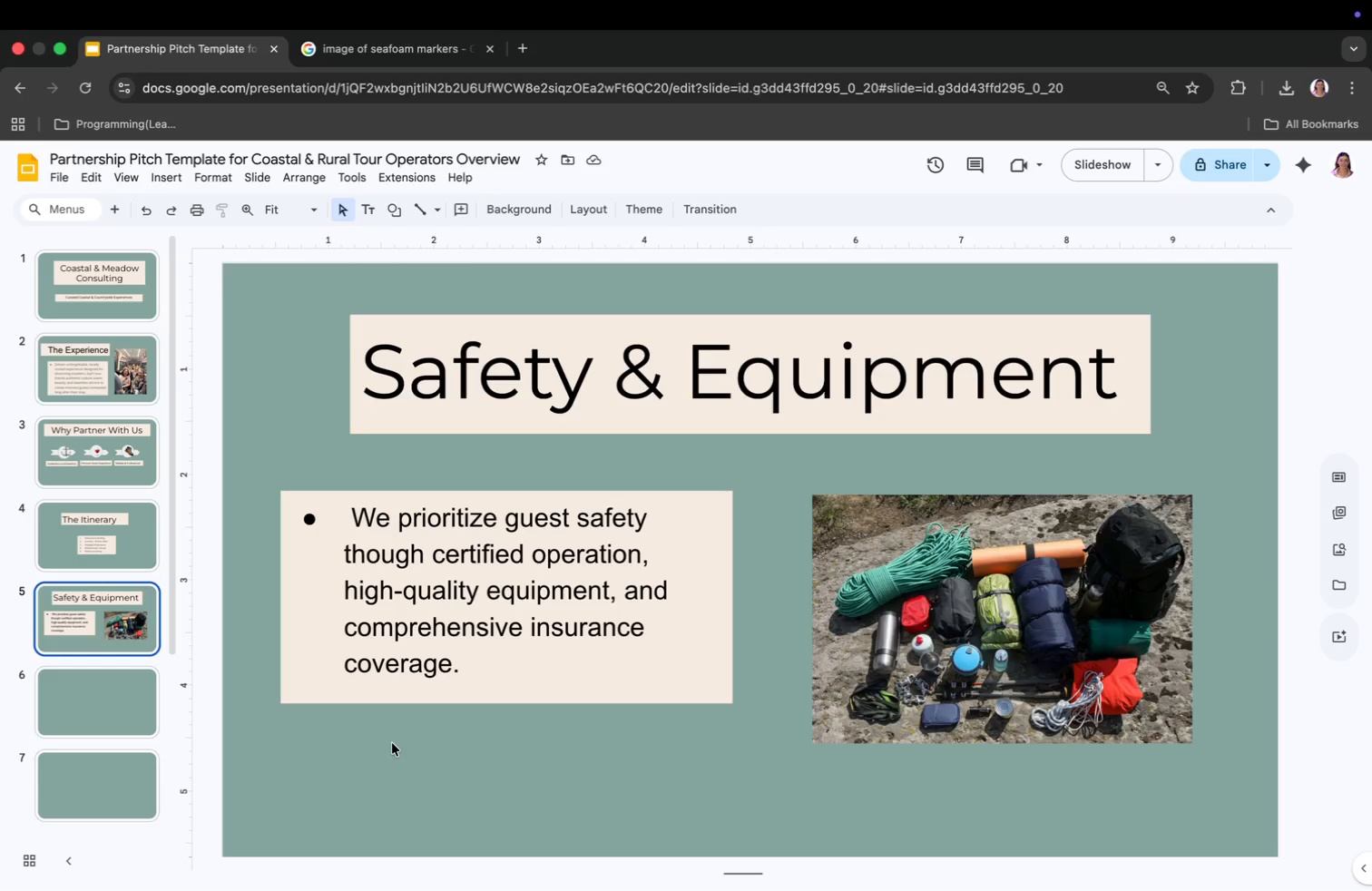 
left_click([108, 706])
 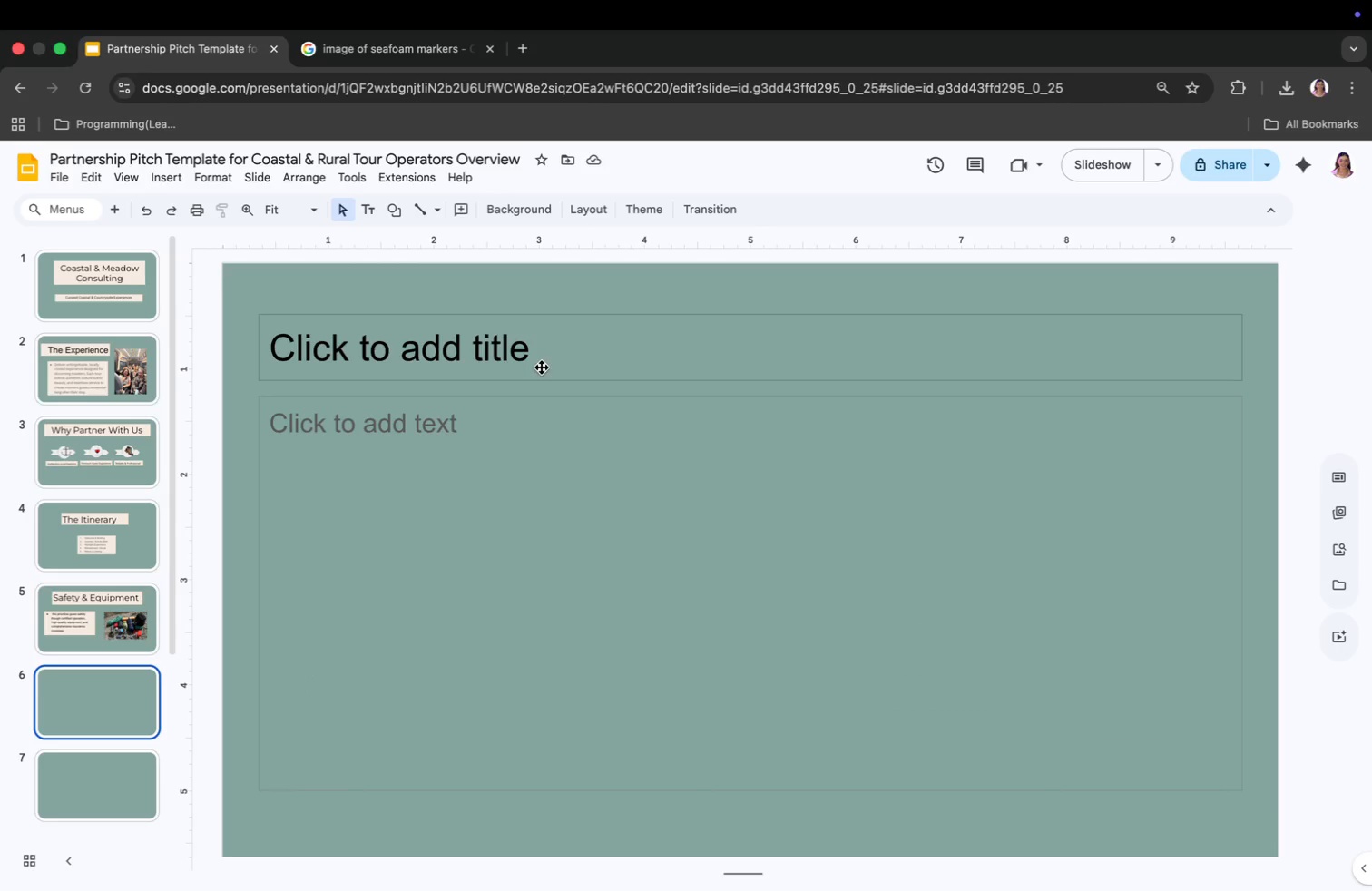 
left_click([541, 333])
 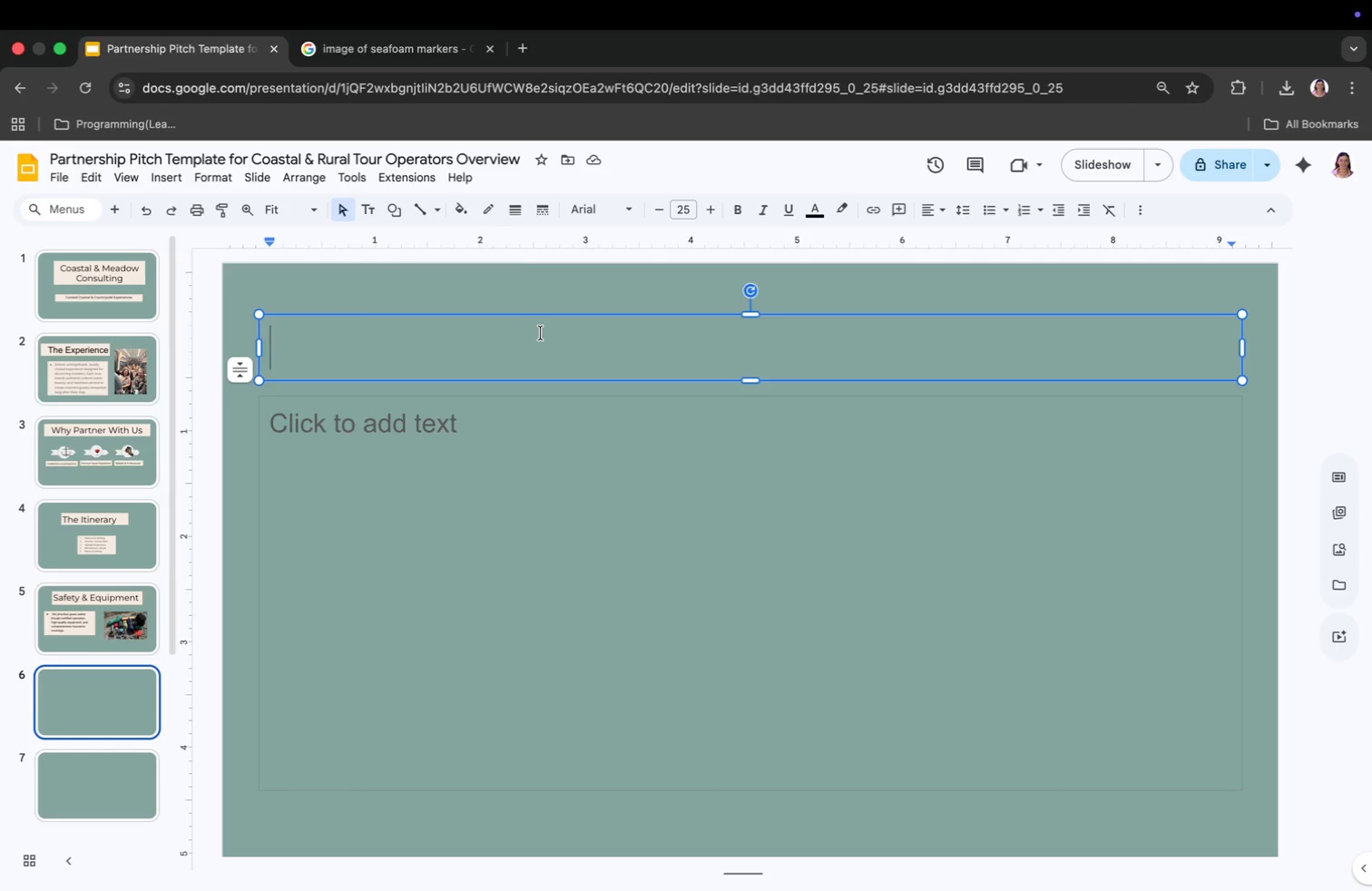 
type(Partnership Pricing)
 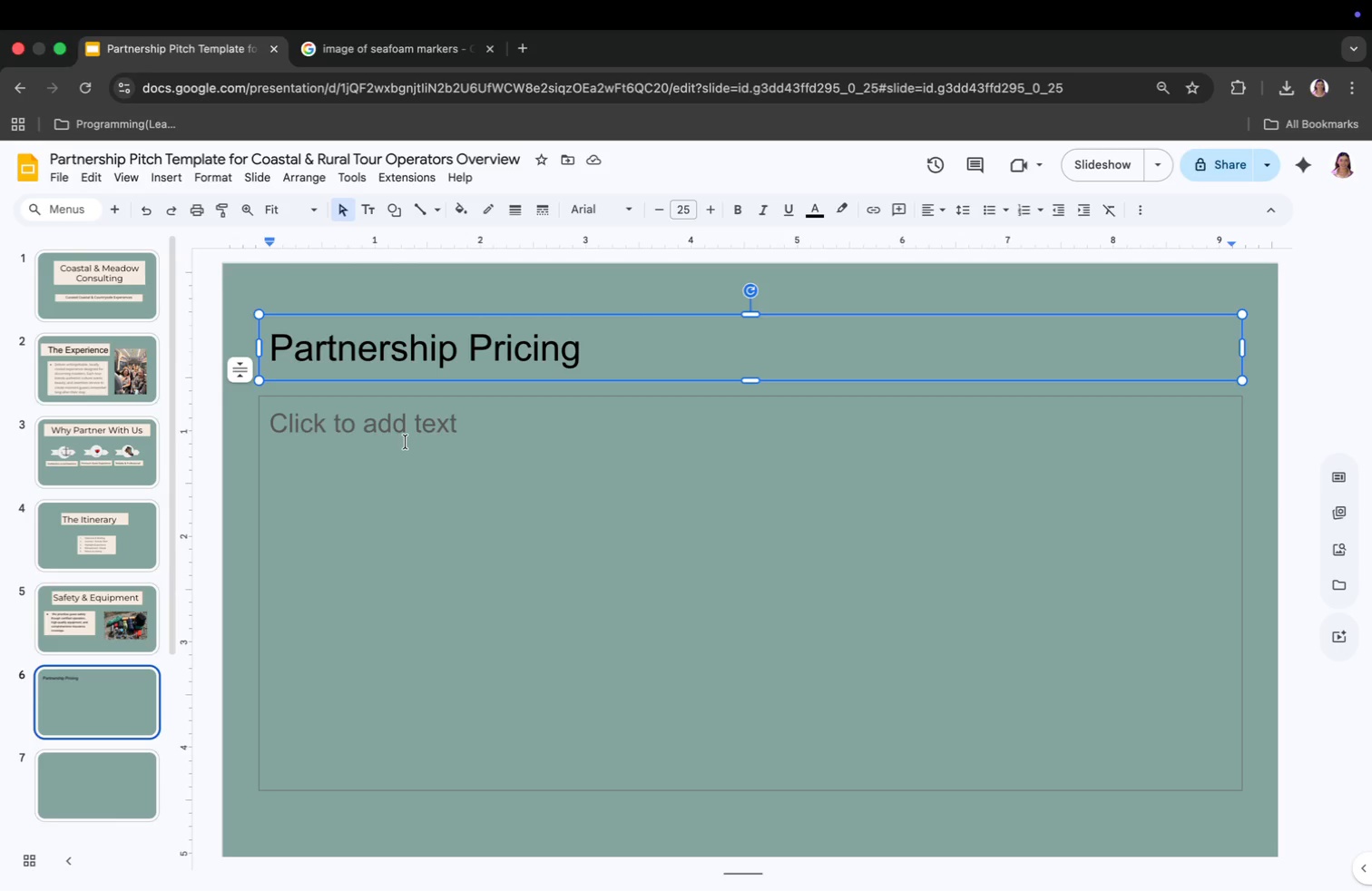 
wait(12.91)
 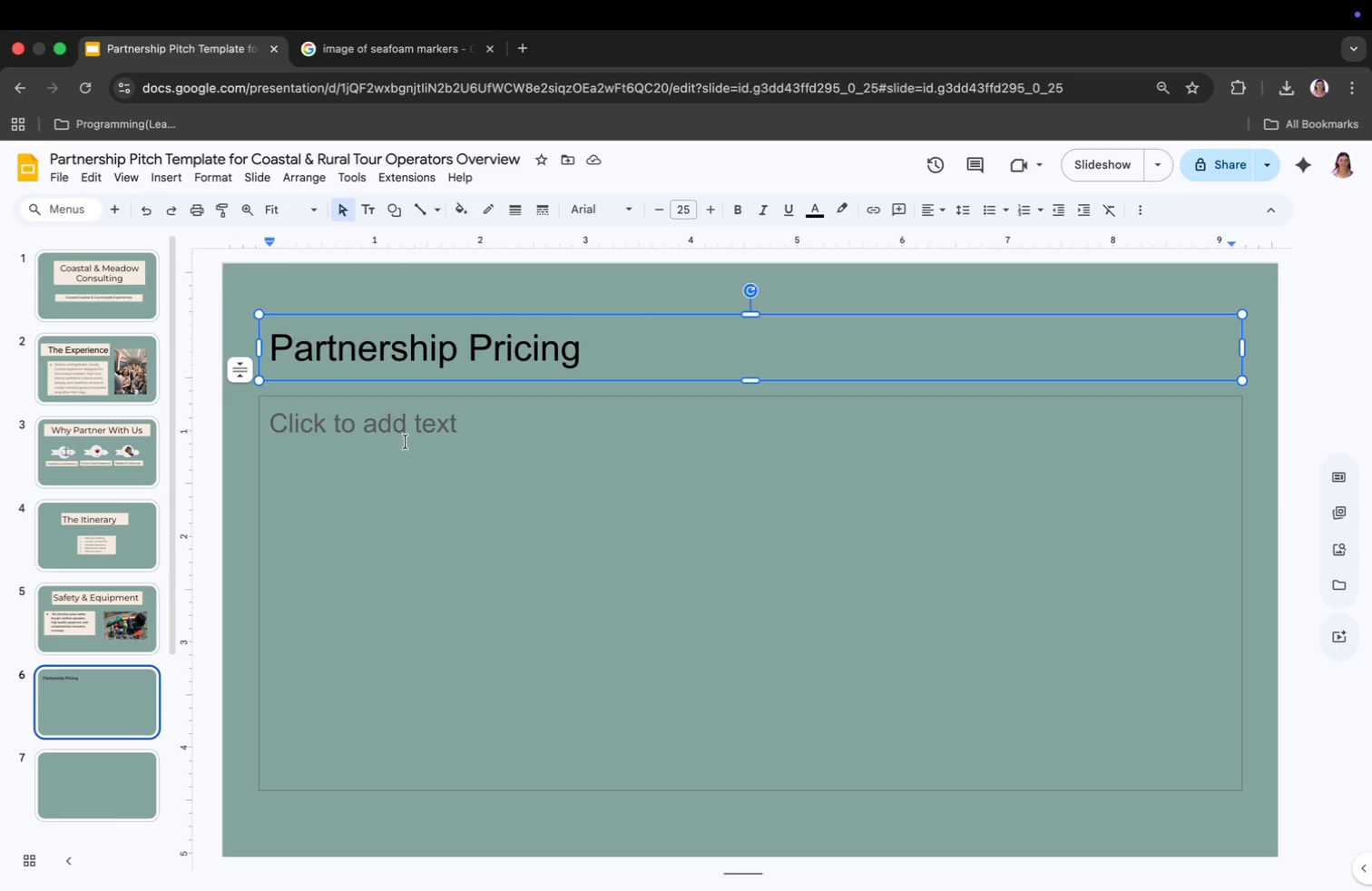 
scroll: coordinate [376, 533], scroll_direction: down, amount: 1.0
 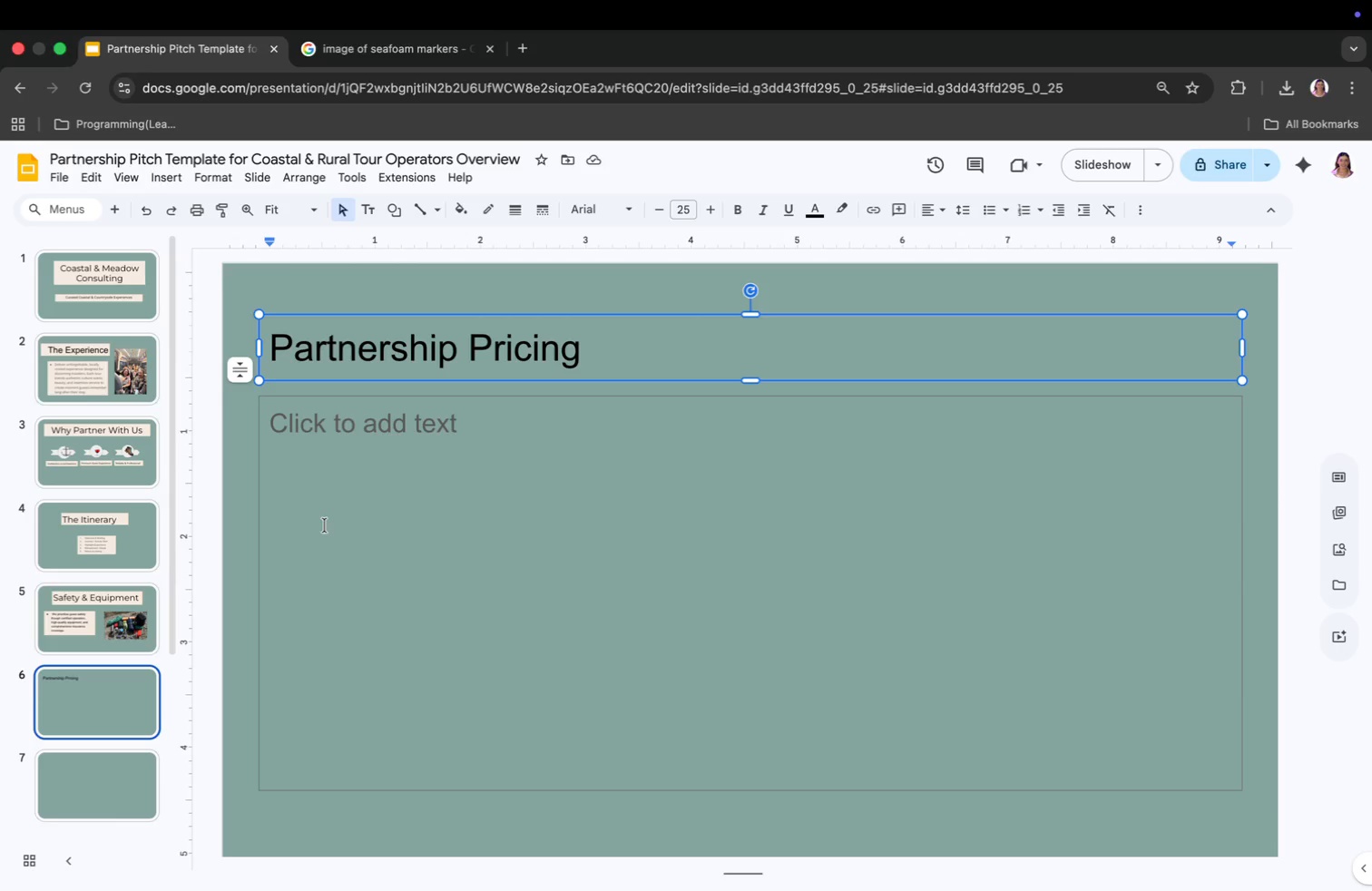 
left_click([369, 533])
 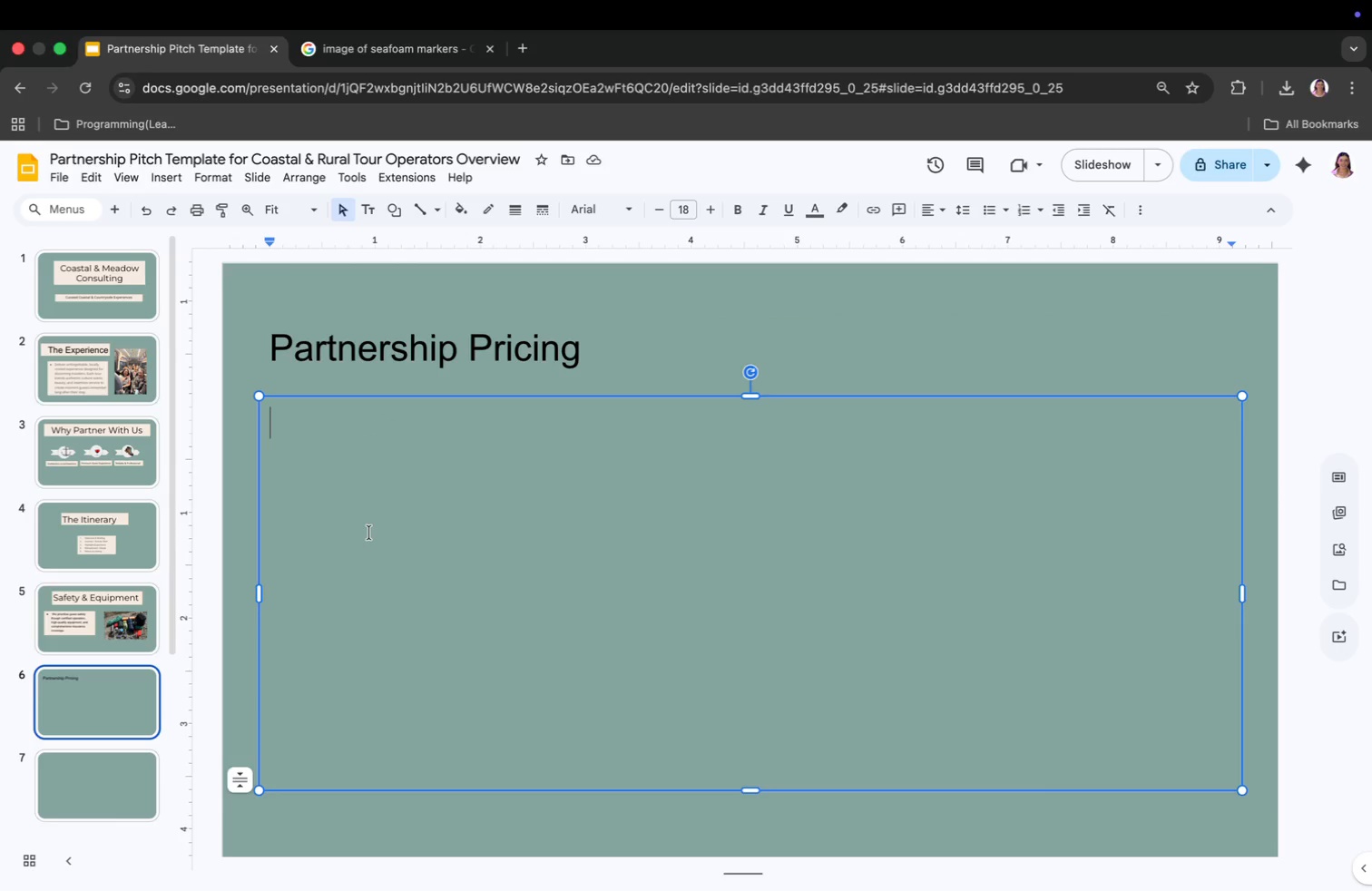 
wait(5.95)
 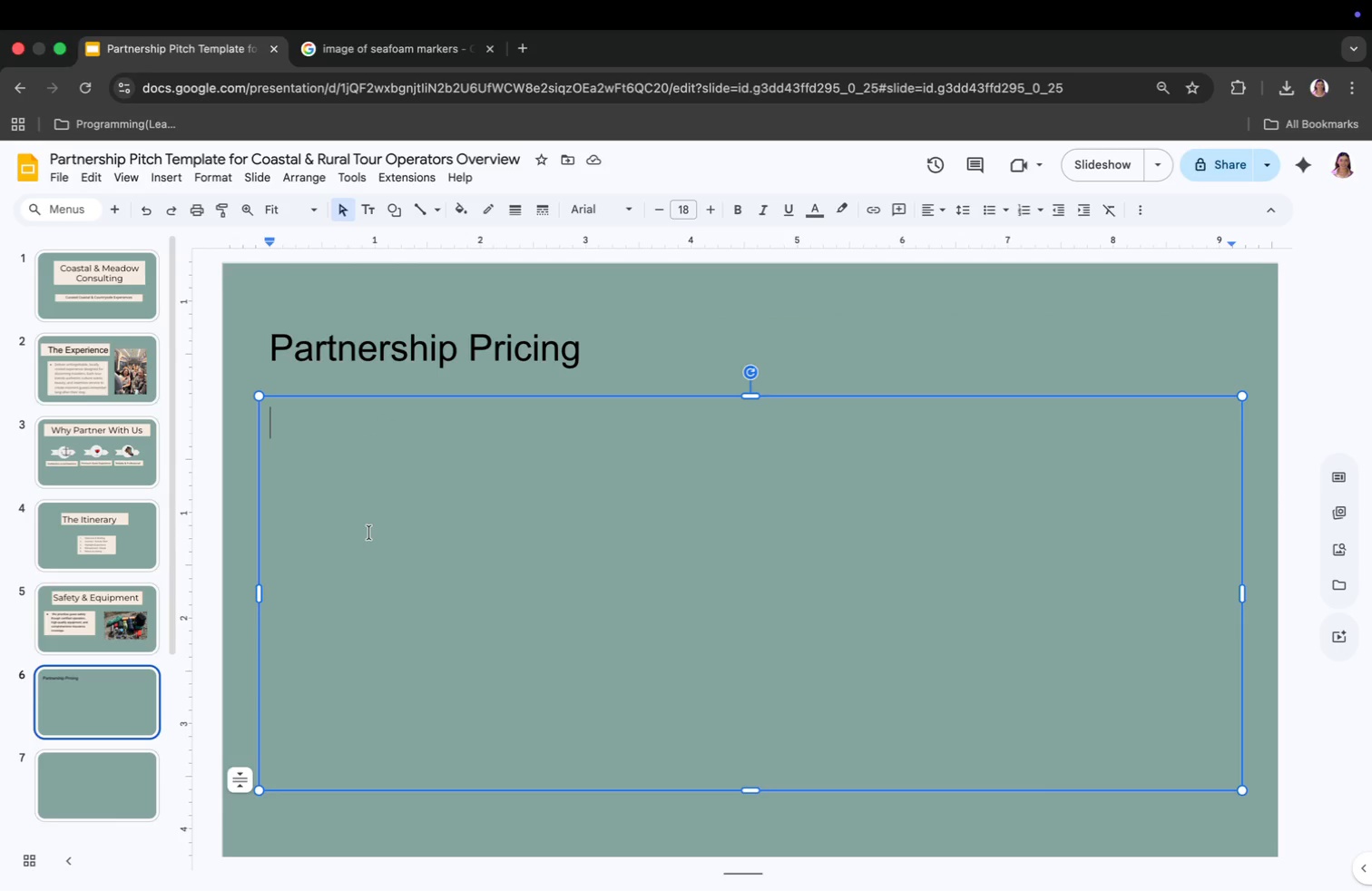 
left_click([377, 354])
 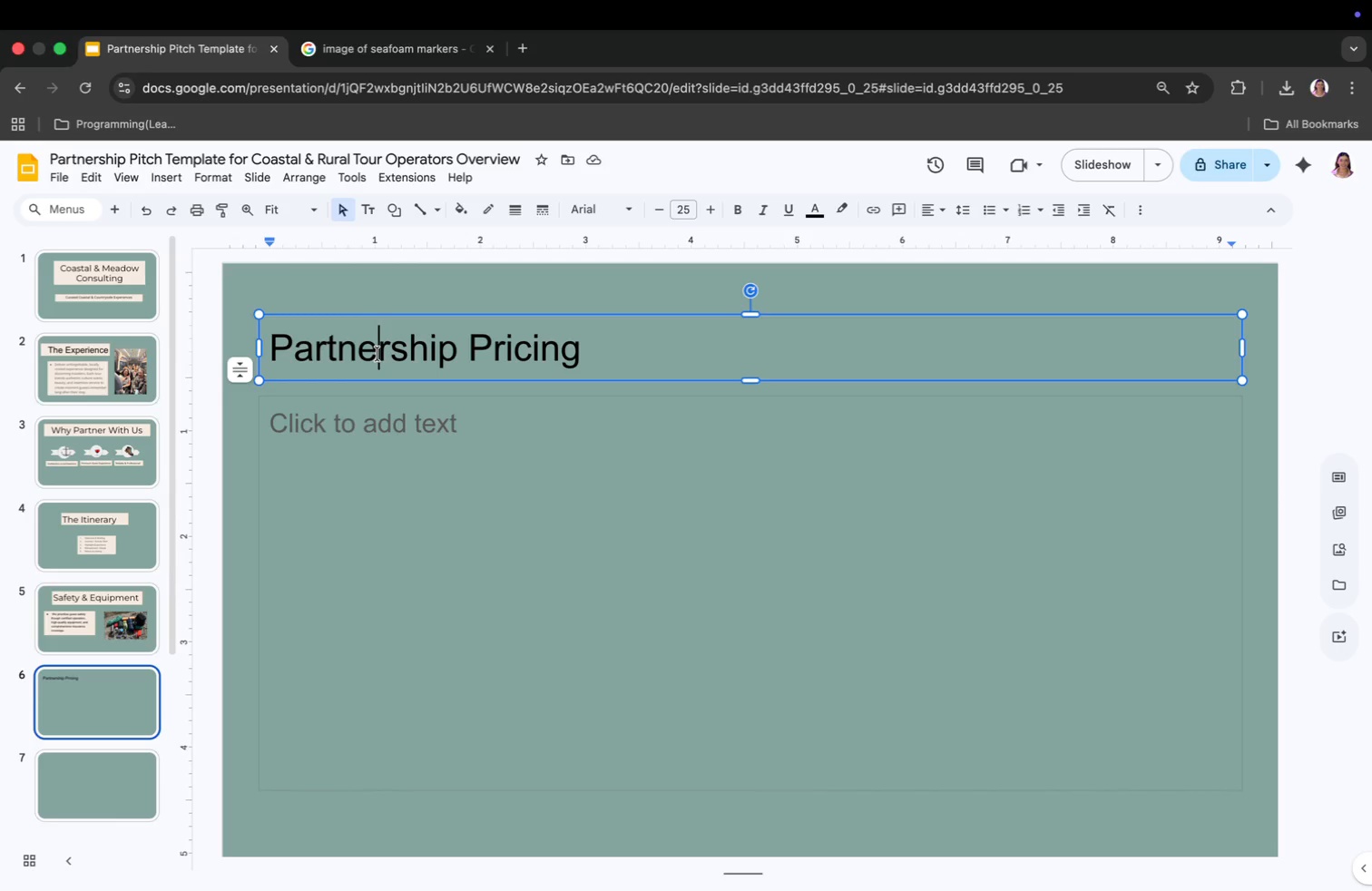 
type(ca)
 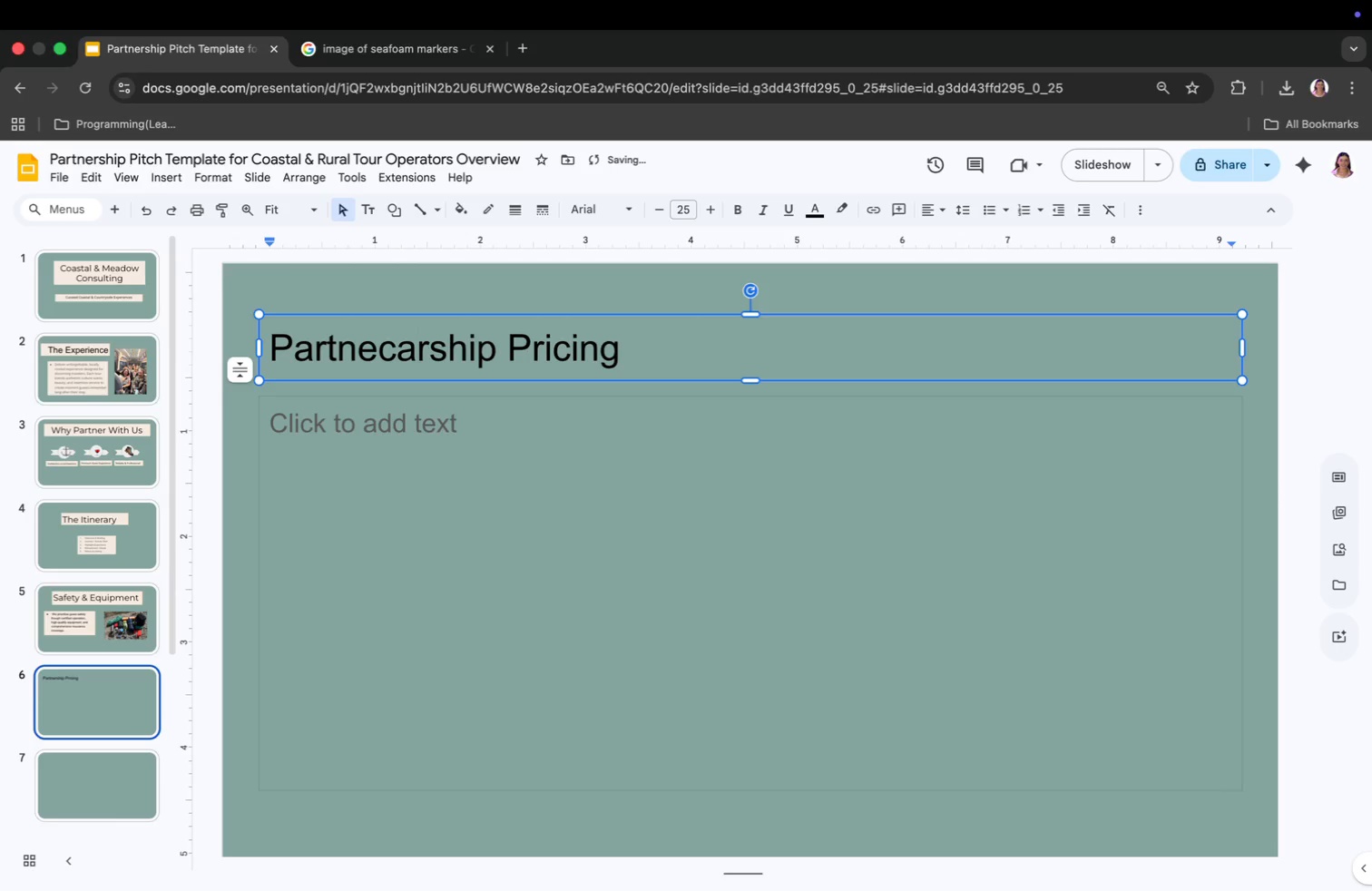 
key(Meta+CommandLeft)
 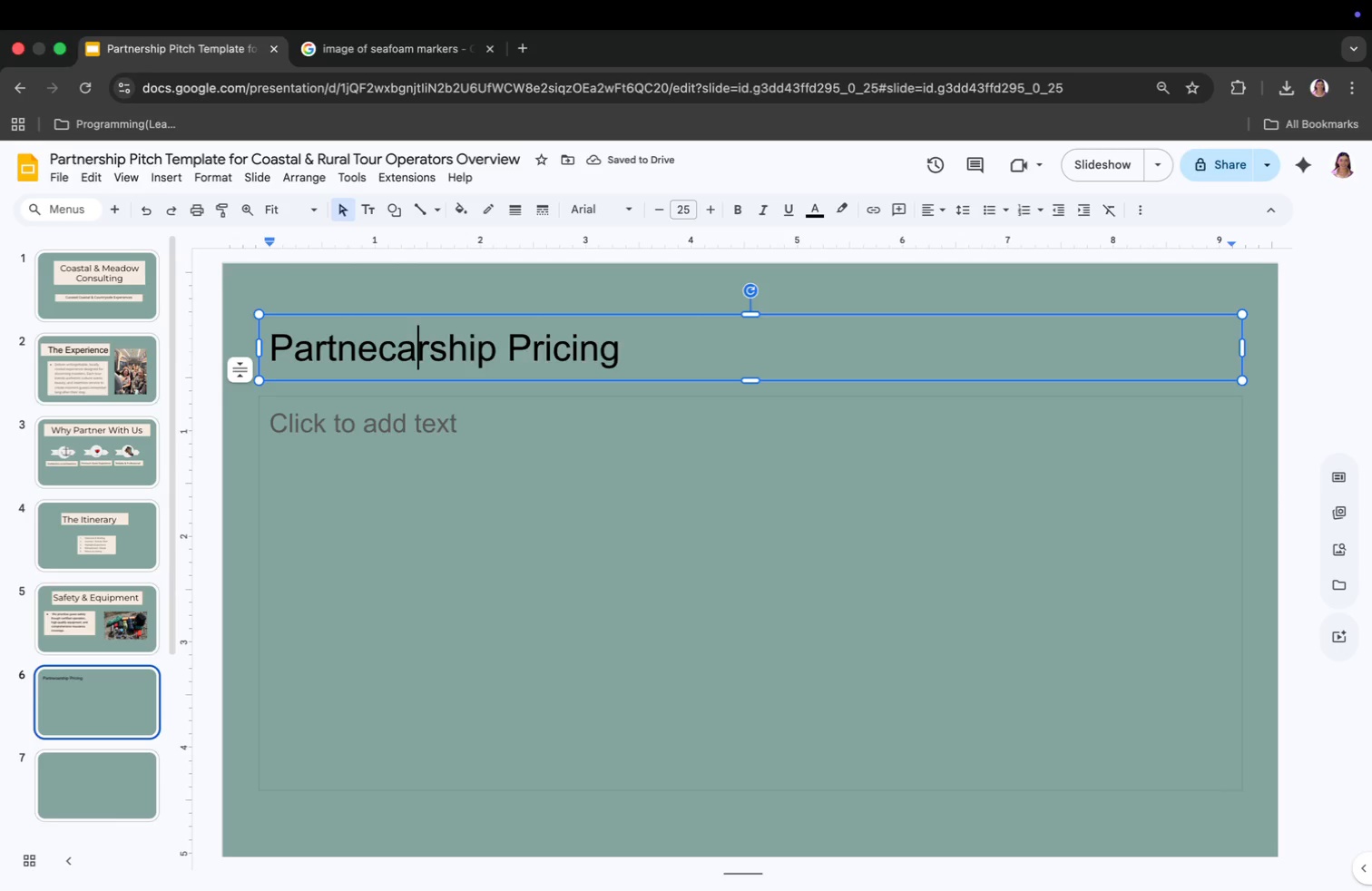 
key(Meta+Z)
 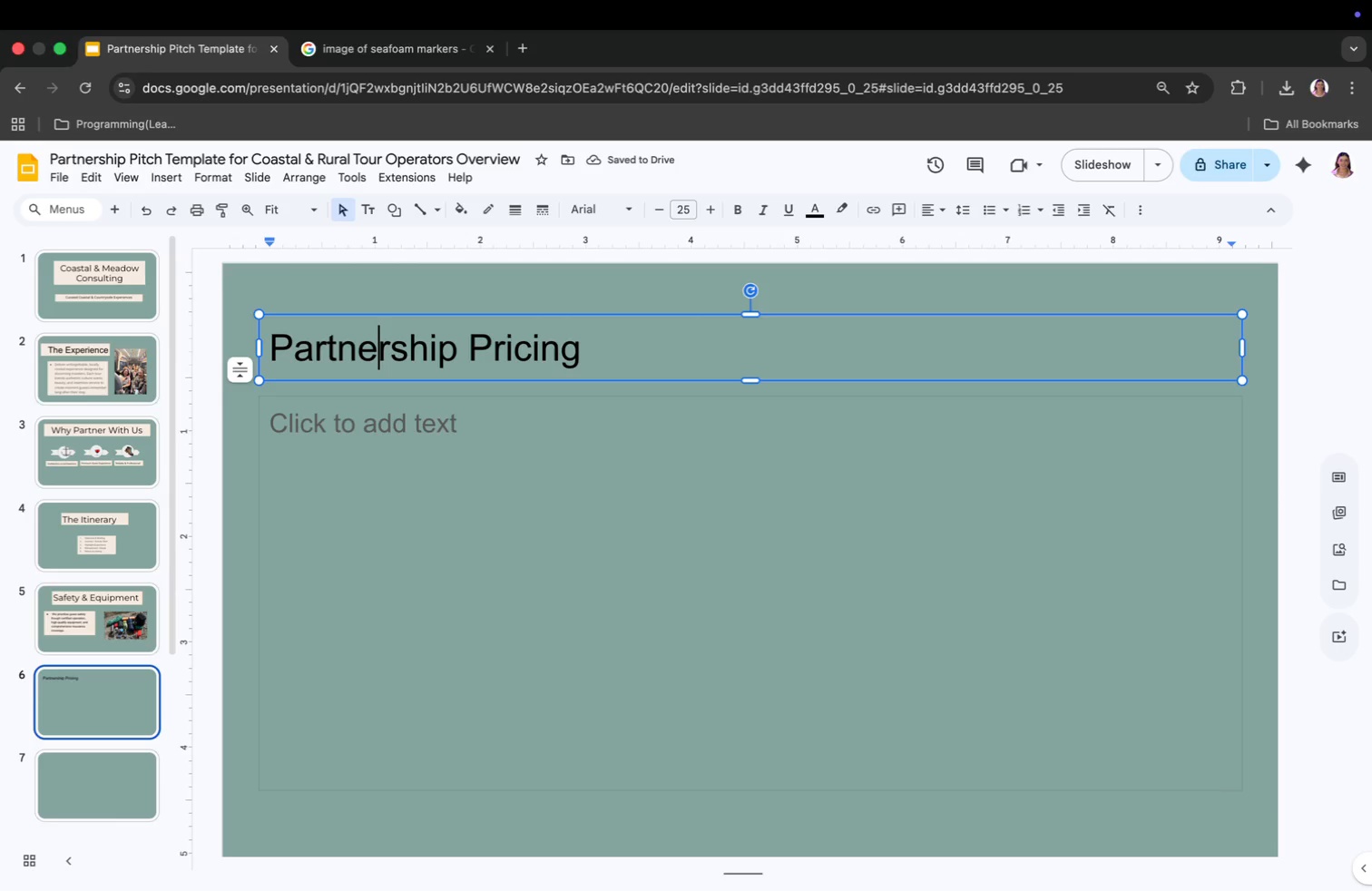 
key(Meta+CommandLeft)
 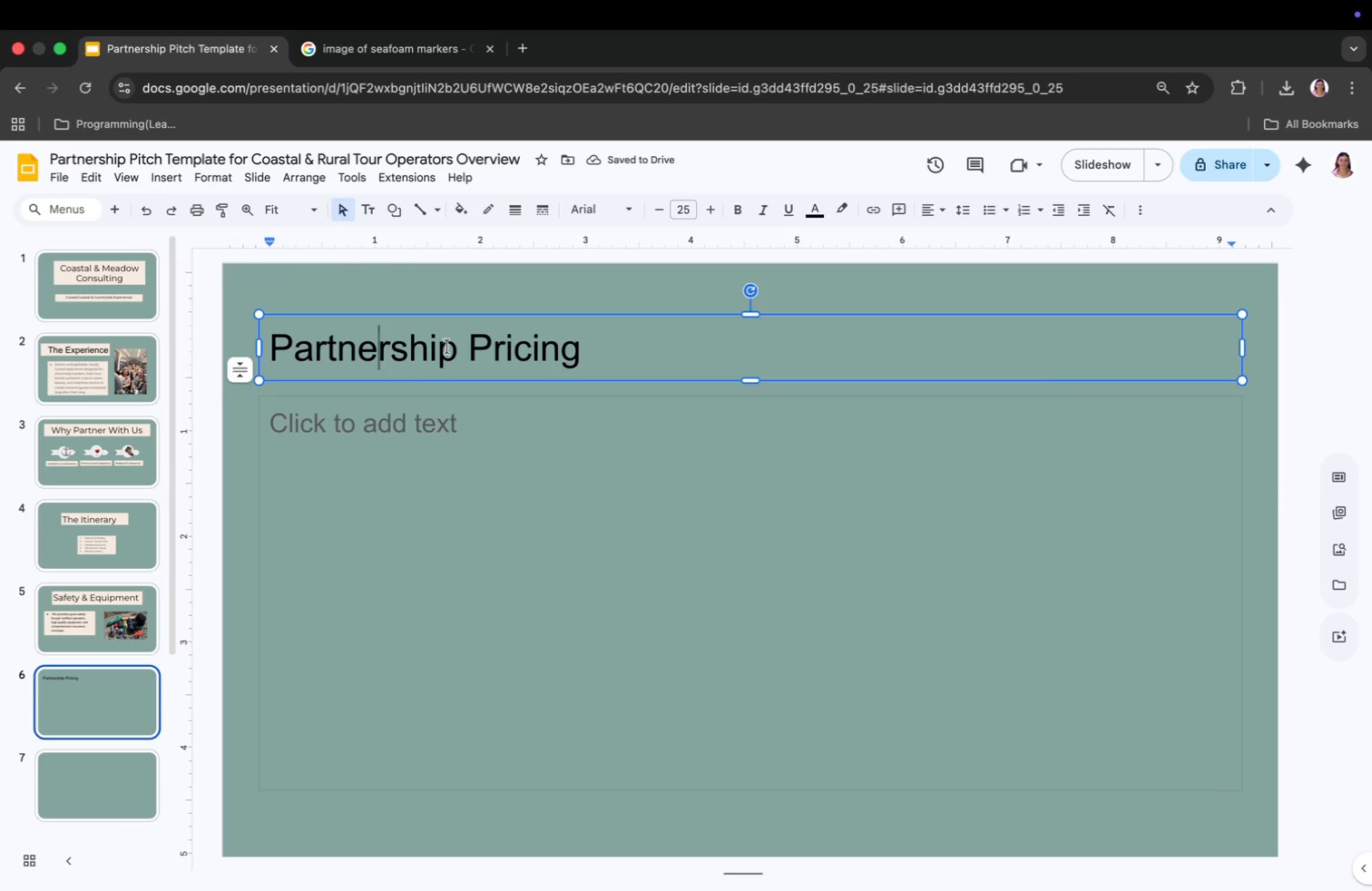 
key(Meta+A)
 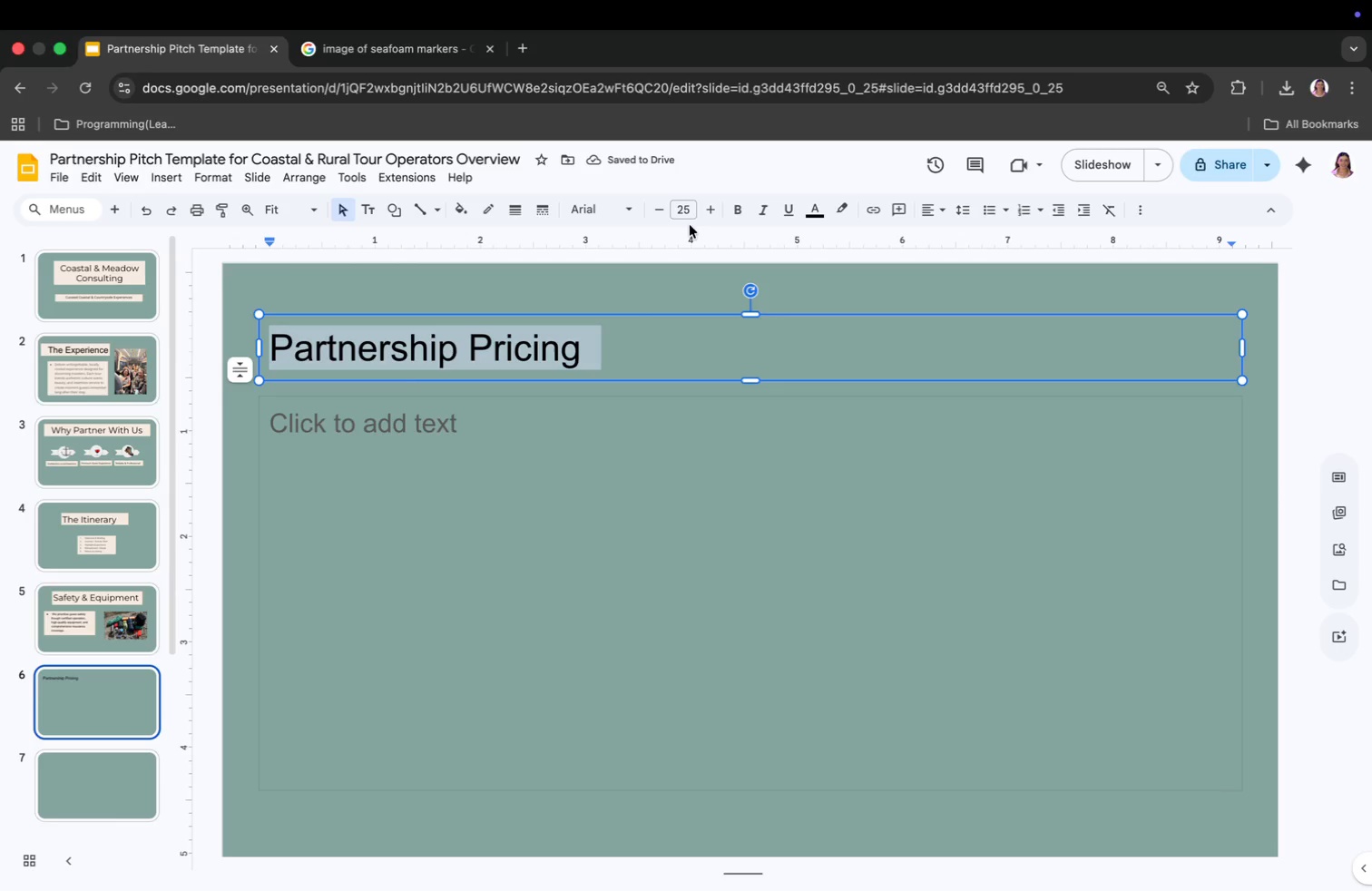 
left_click([687, 203])
 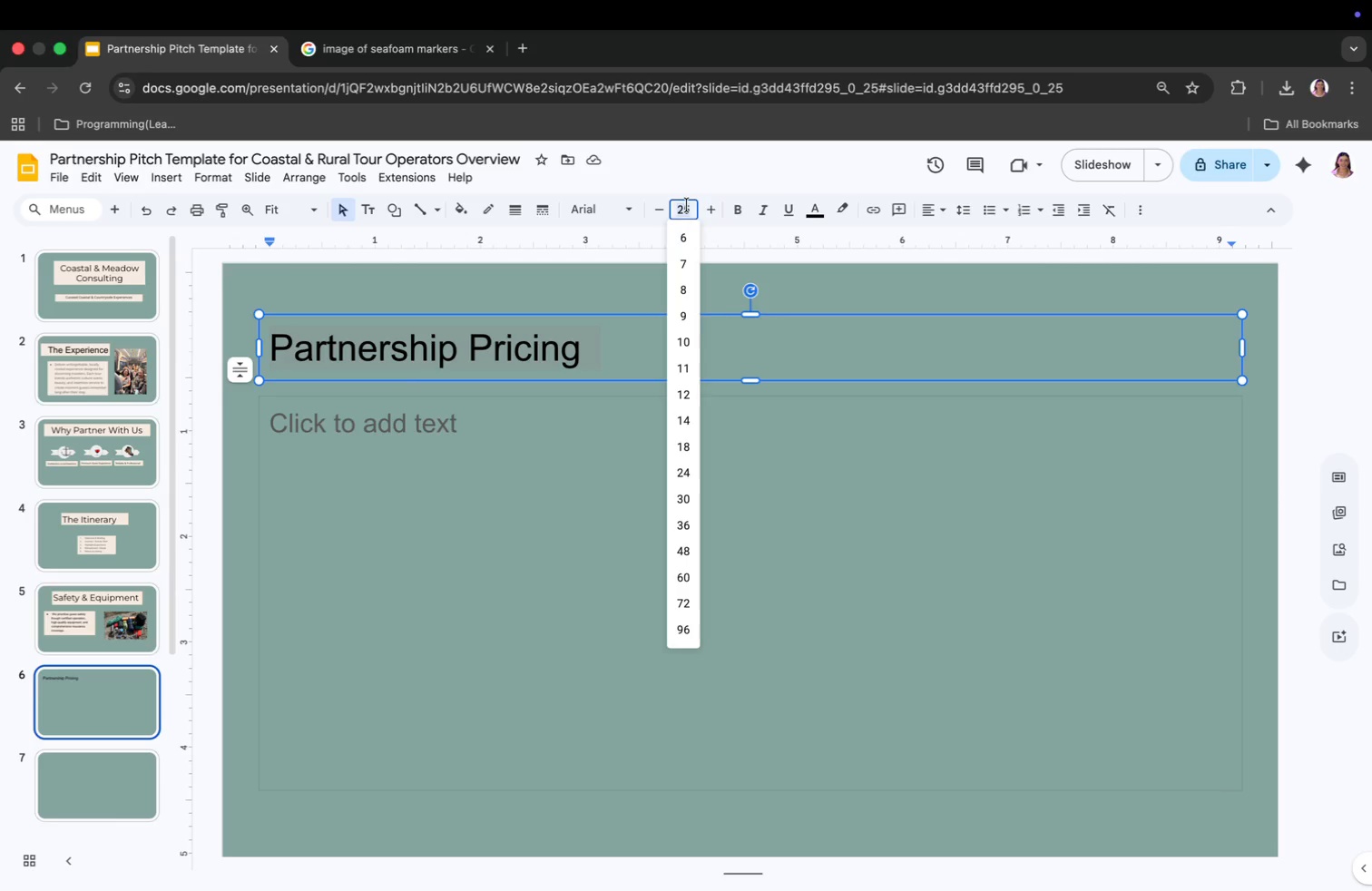 
type(52)
 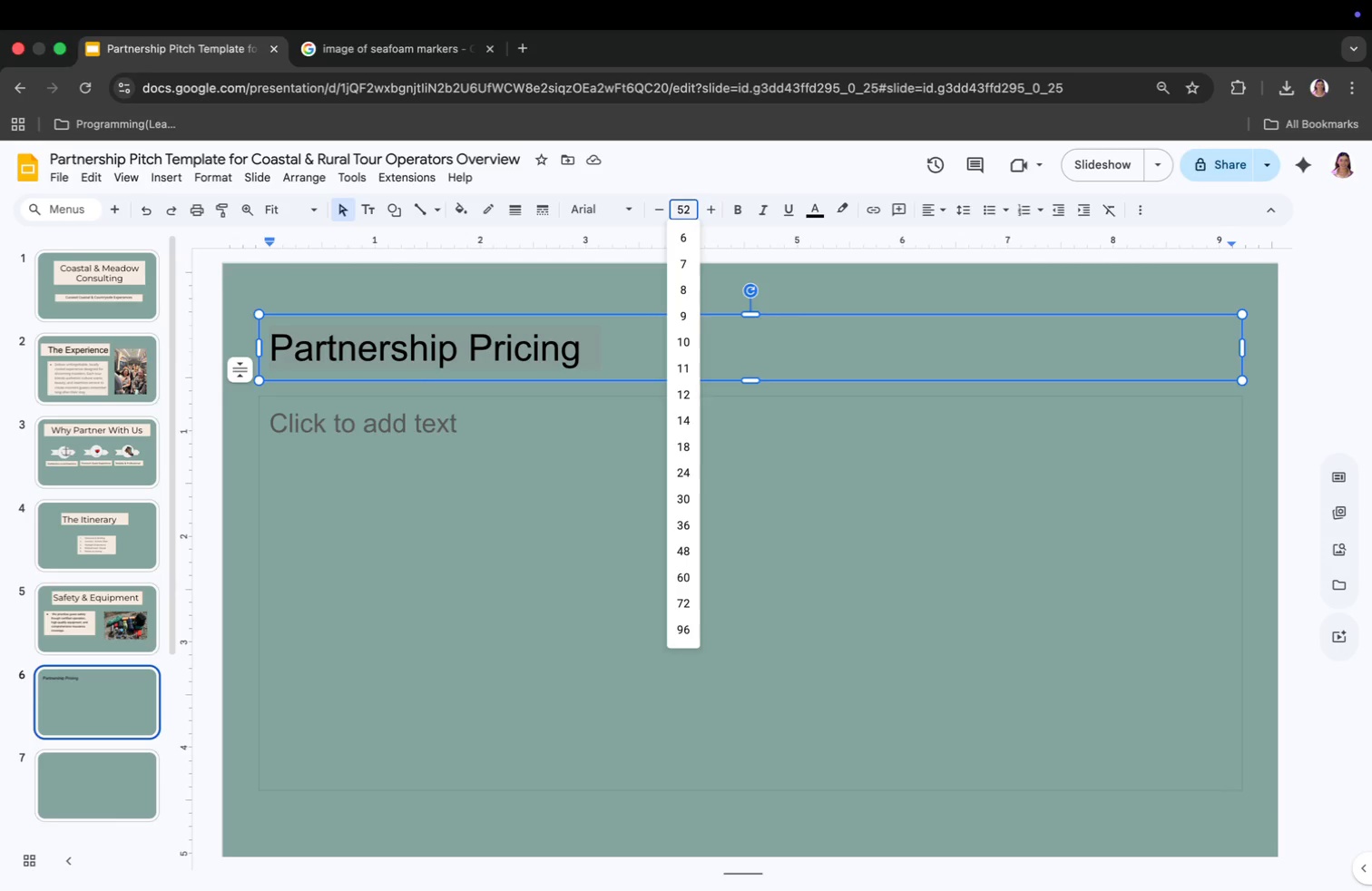 
key(Enter)
 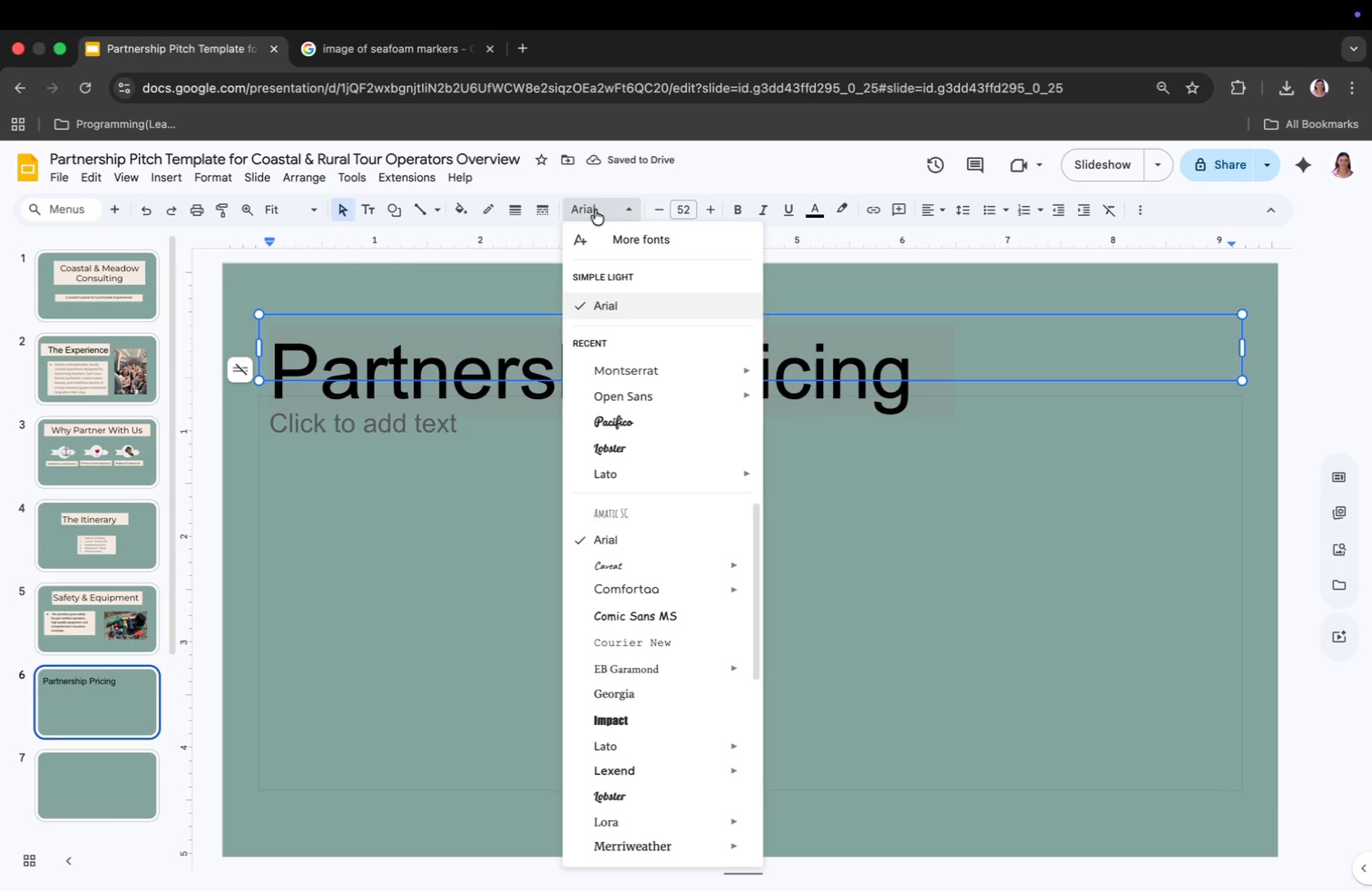 
left_click([618, 370])
 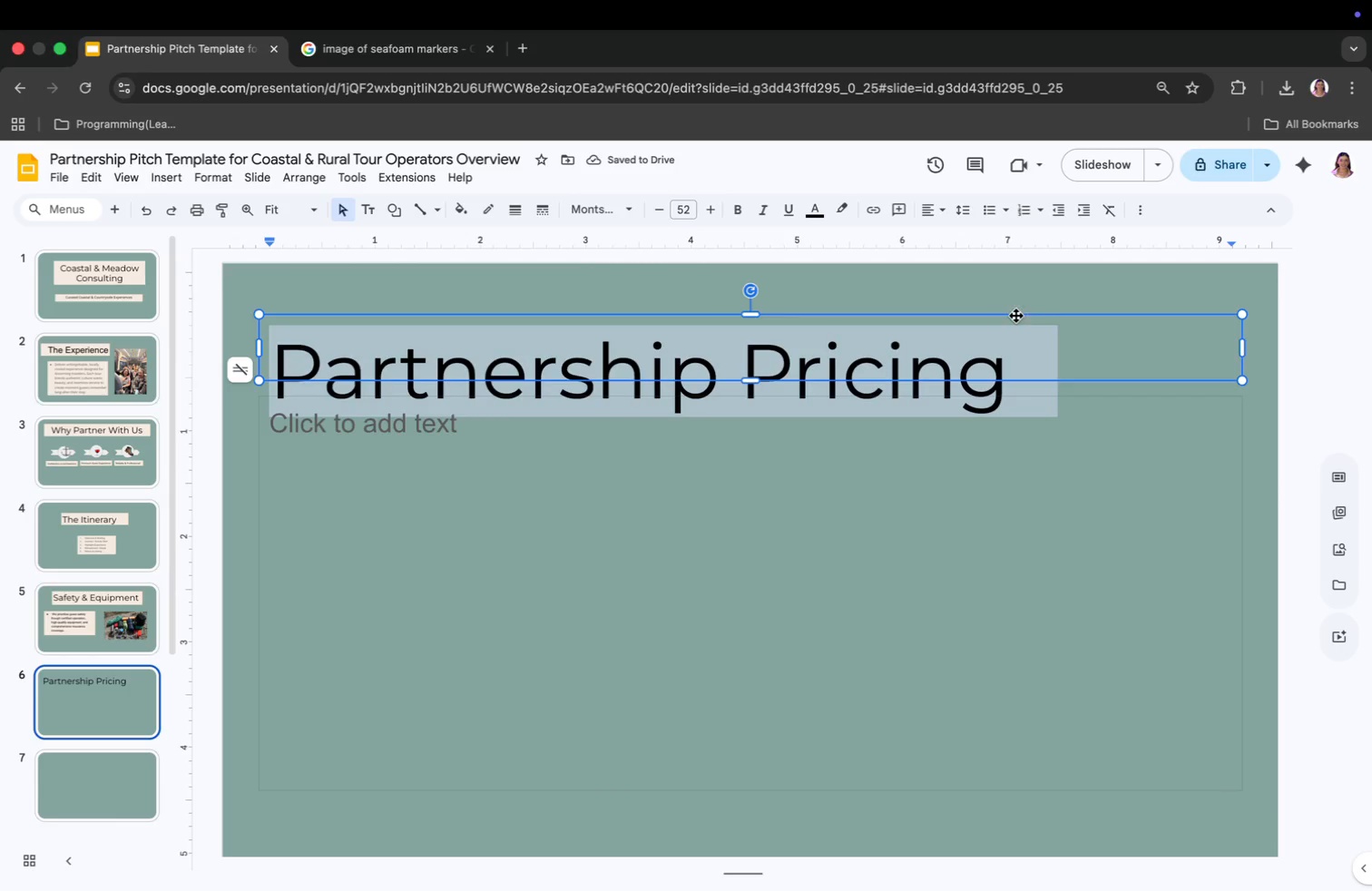 
left_click_drag(start_coordinate=[1241, 351], to_coordinate=[1051, 405])
 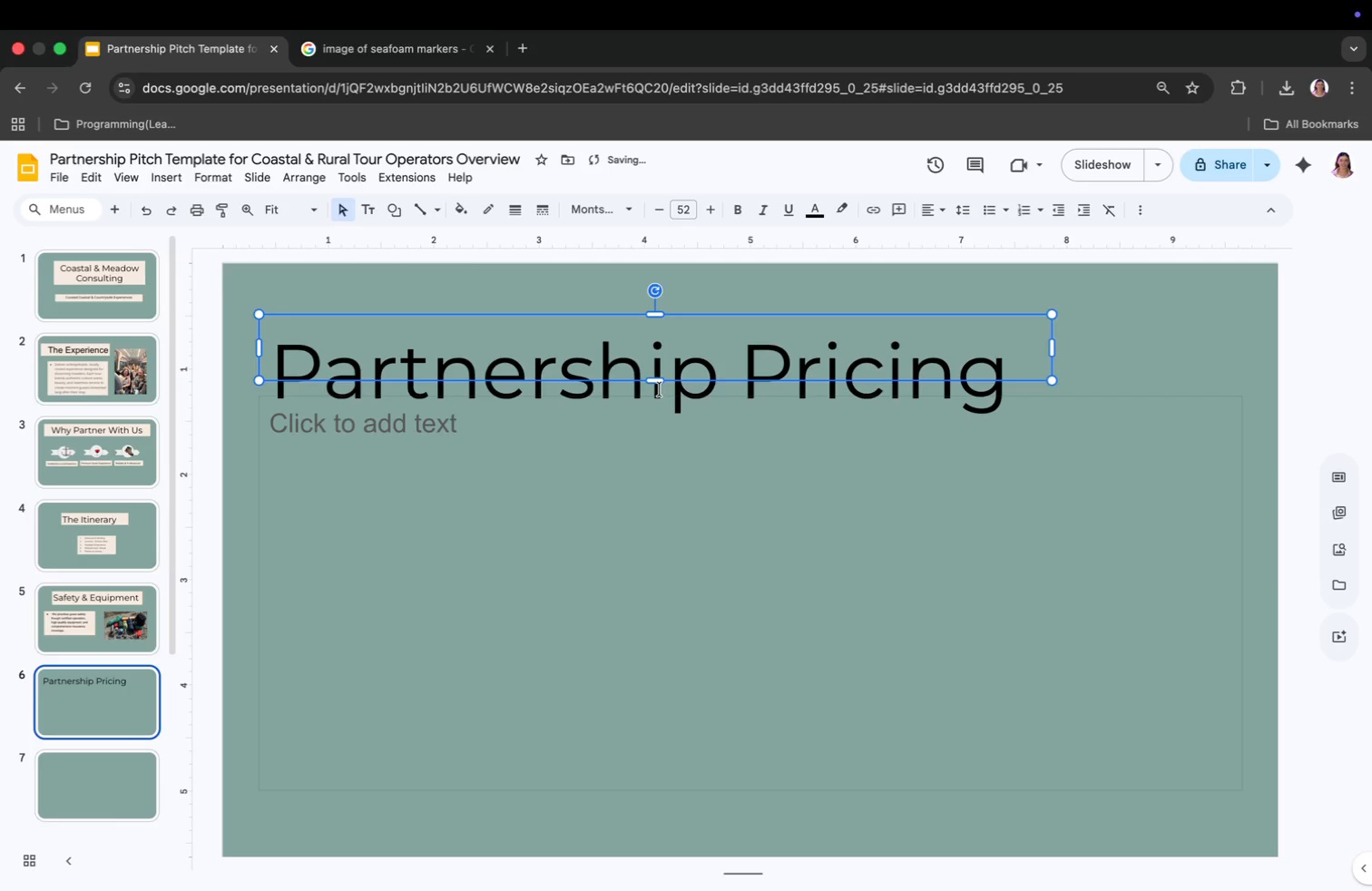 
left_click_drag(start_coordinate=[657, 382], to_coordinate=[659, 426])
 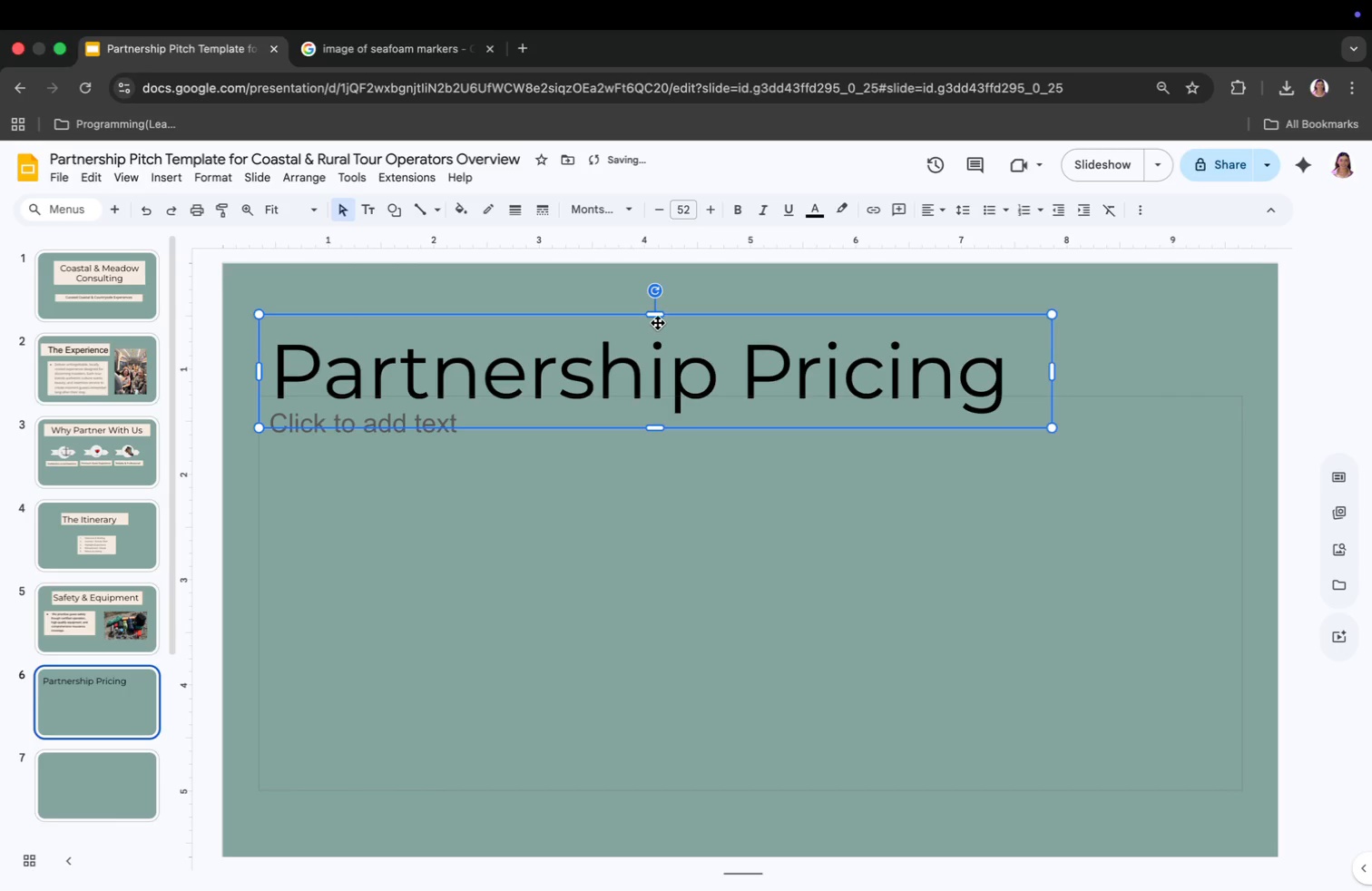 
left_click_drag(start_coordinate=[656, 320], to_coordinate=[751, 325])
 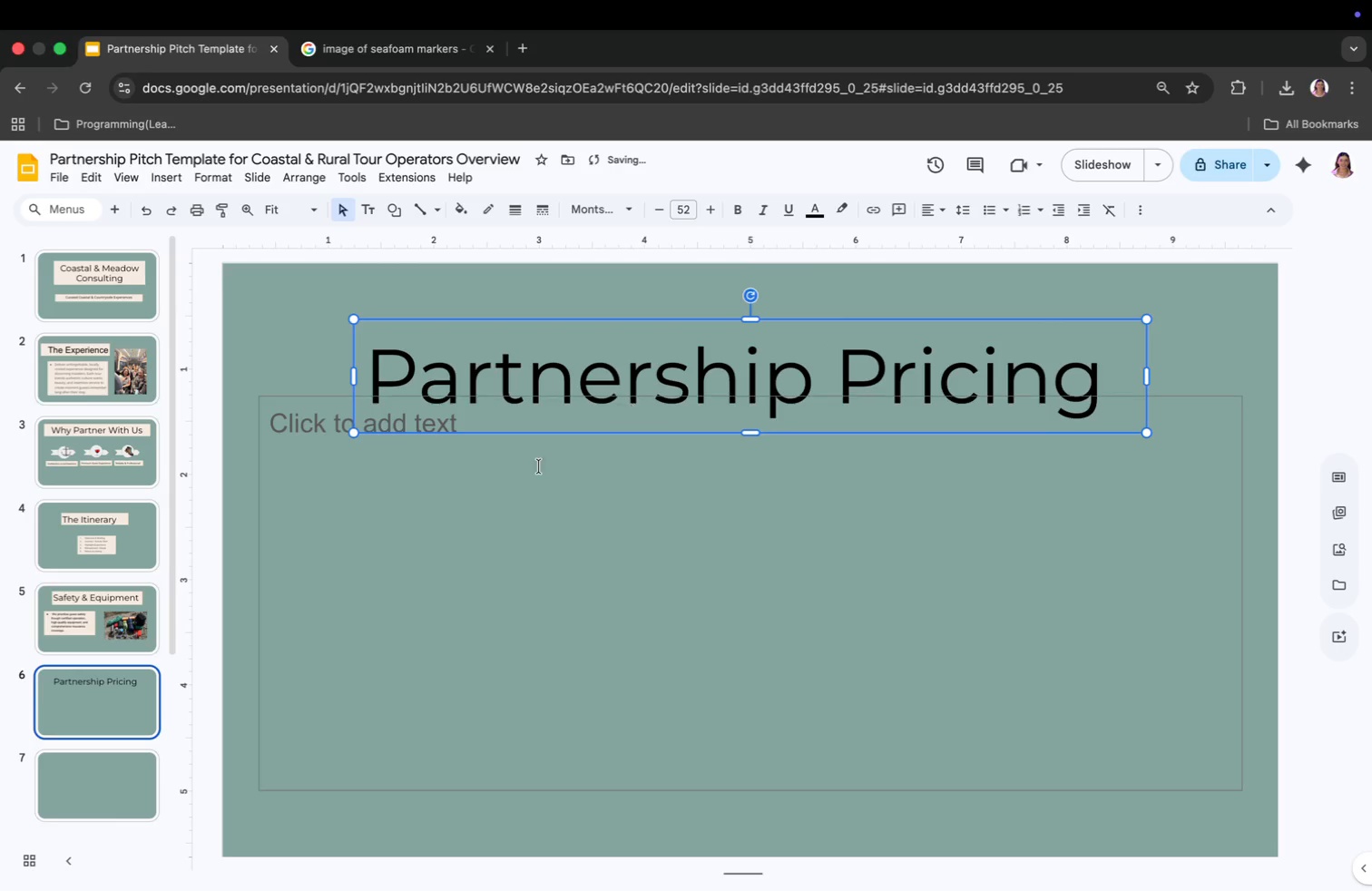 
left_click([509, 487])
 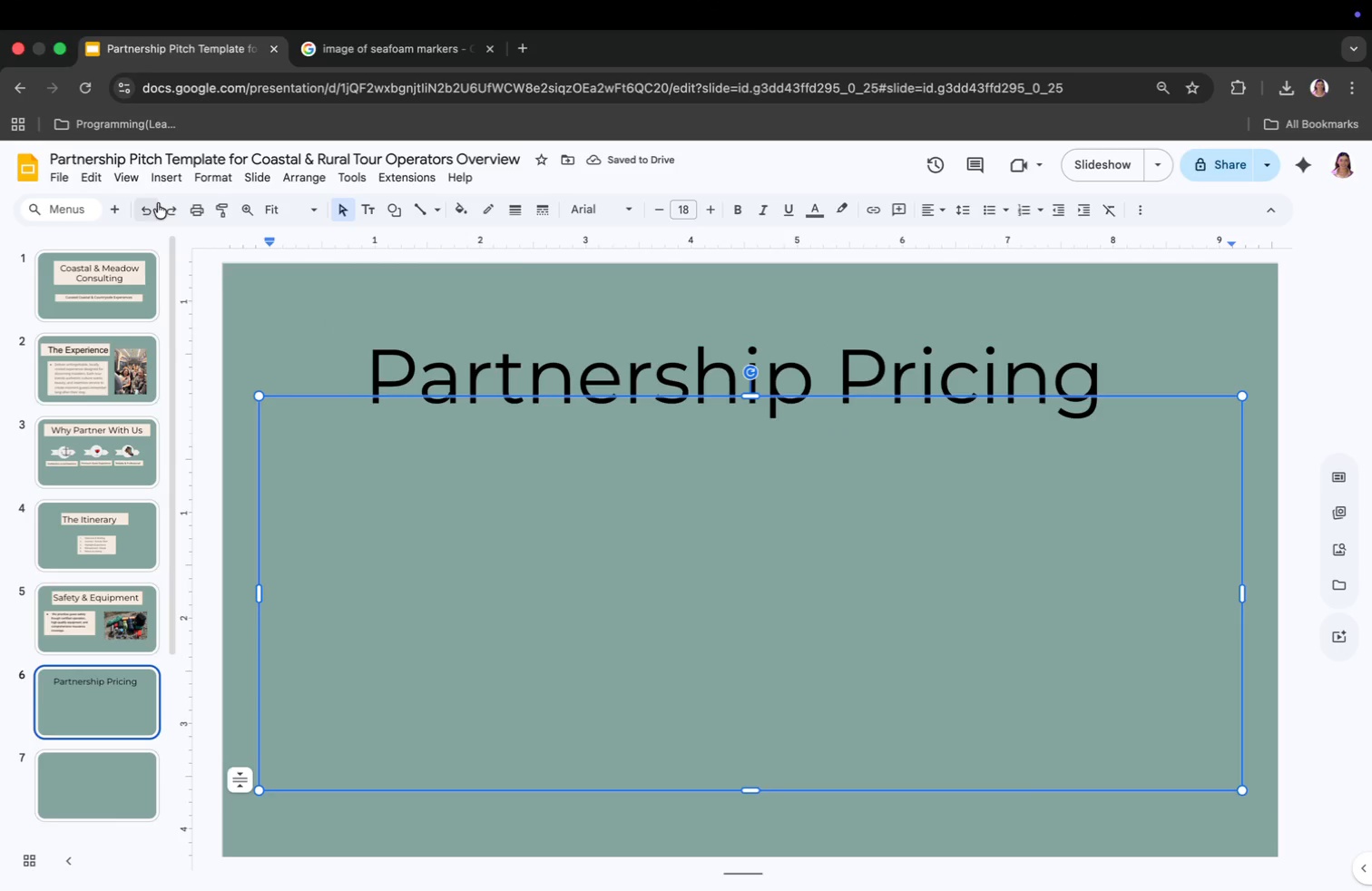 
left_click([173, 181])
 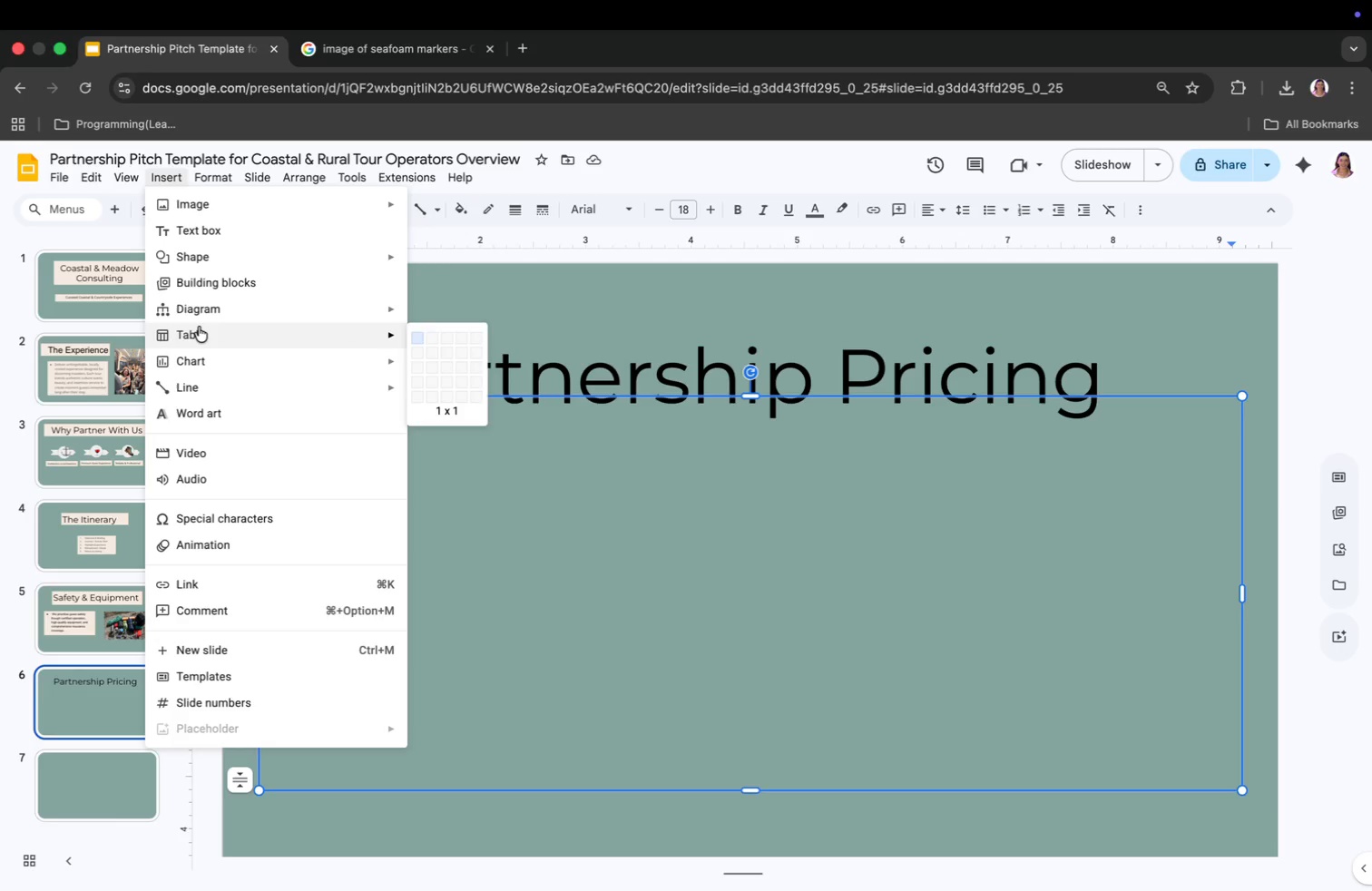 
left_click([199, 327])
 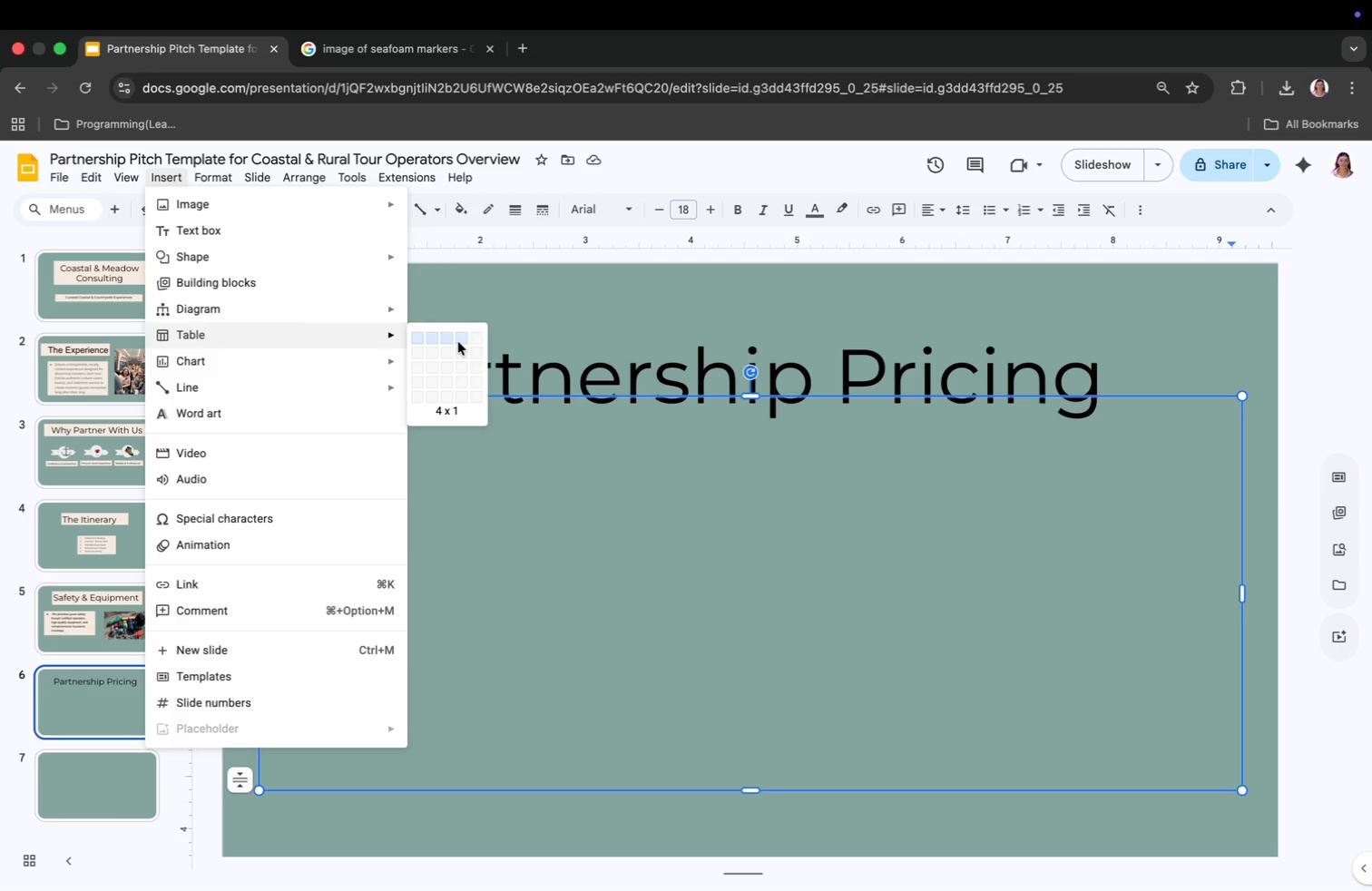 
left_click([459, 364])
 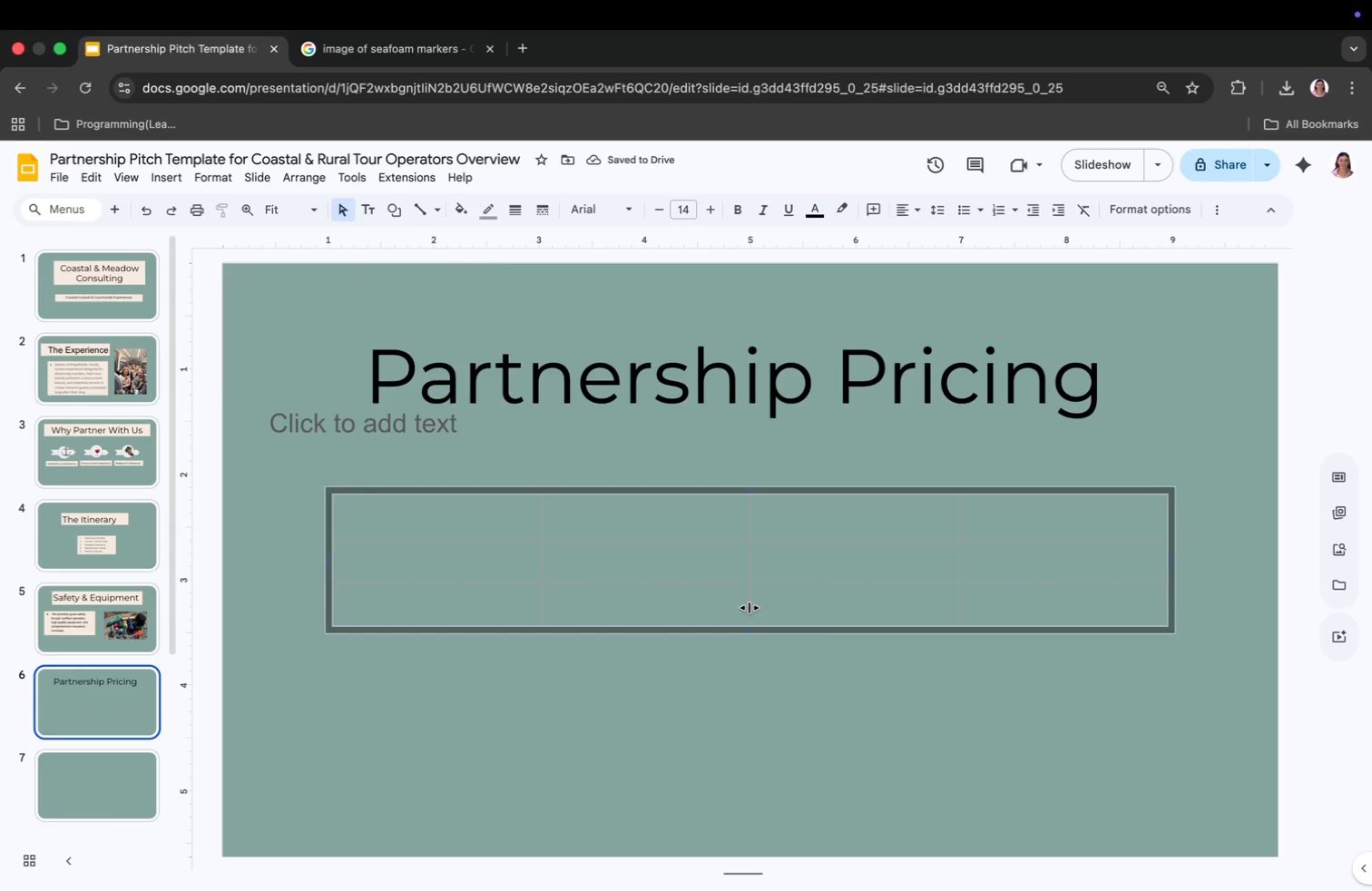 
left_click([754, 592])
 